 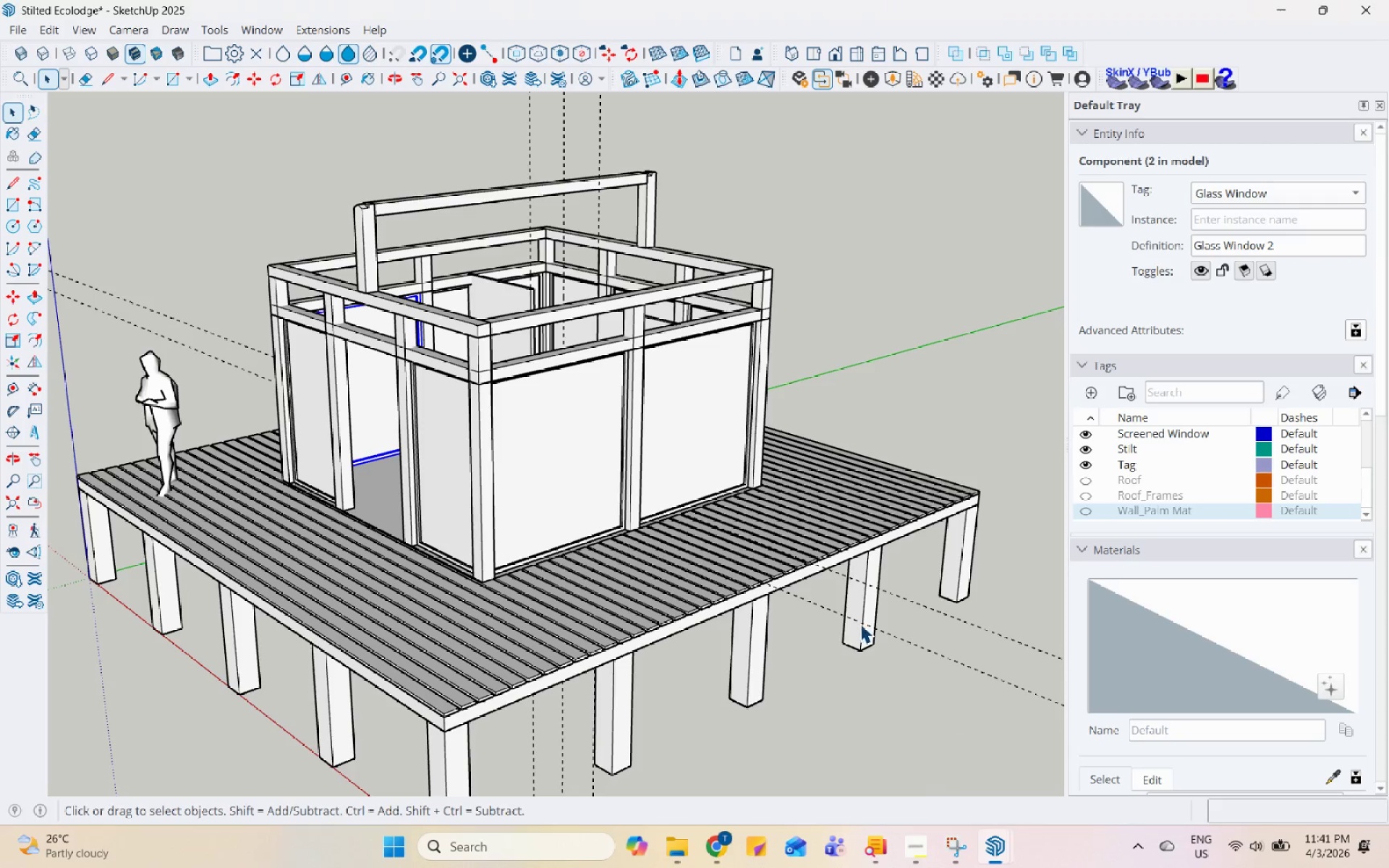 
scroll: coordinate [668, 438], scroll_direction: down, amount: 3.0
 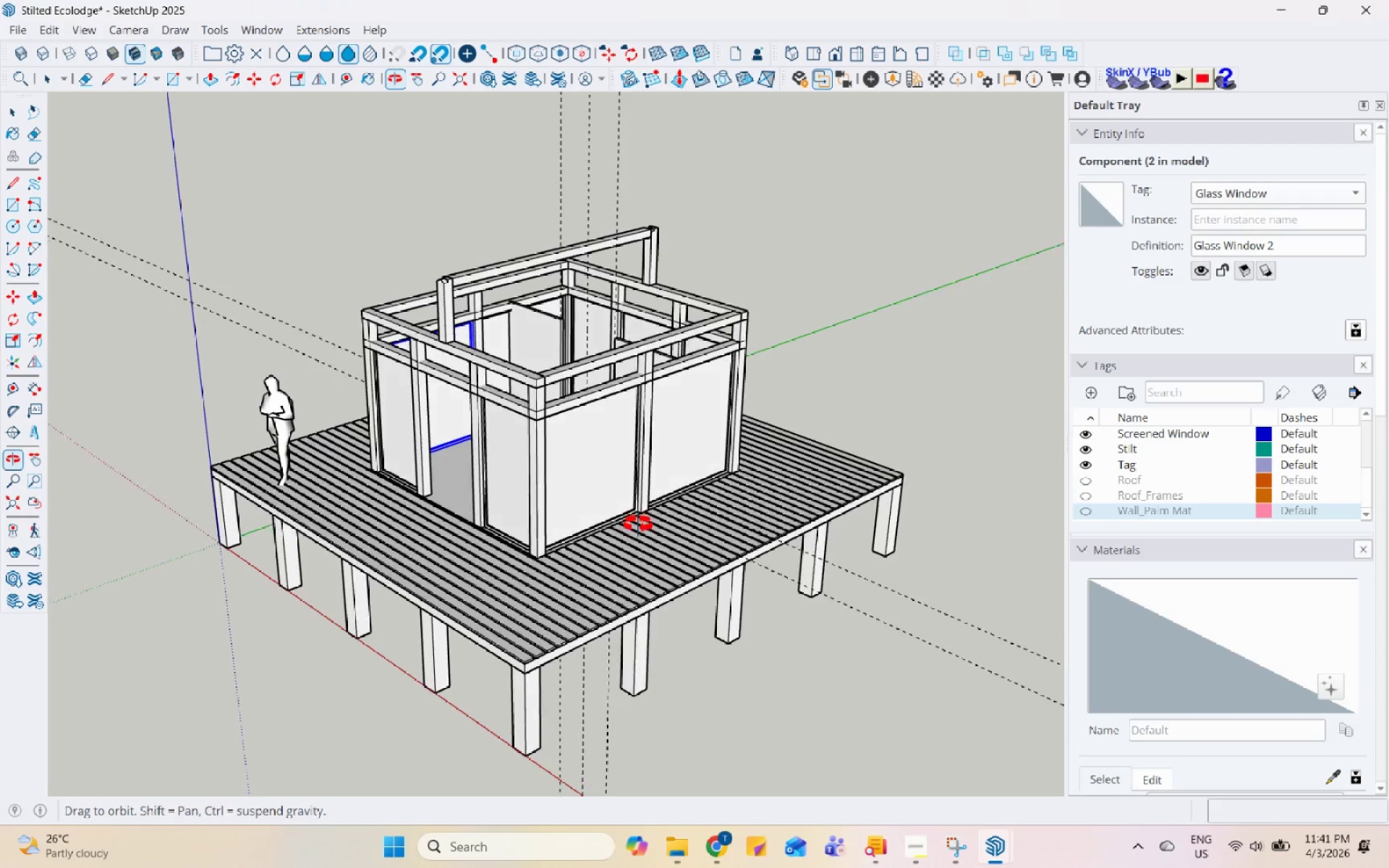 
scroll: coordinate [583, 278], scroll_direction: up, amount: 9.0
 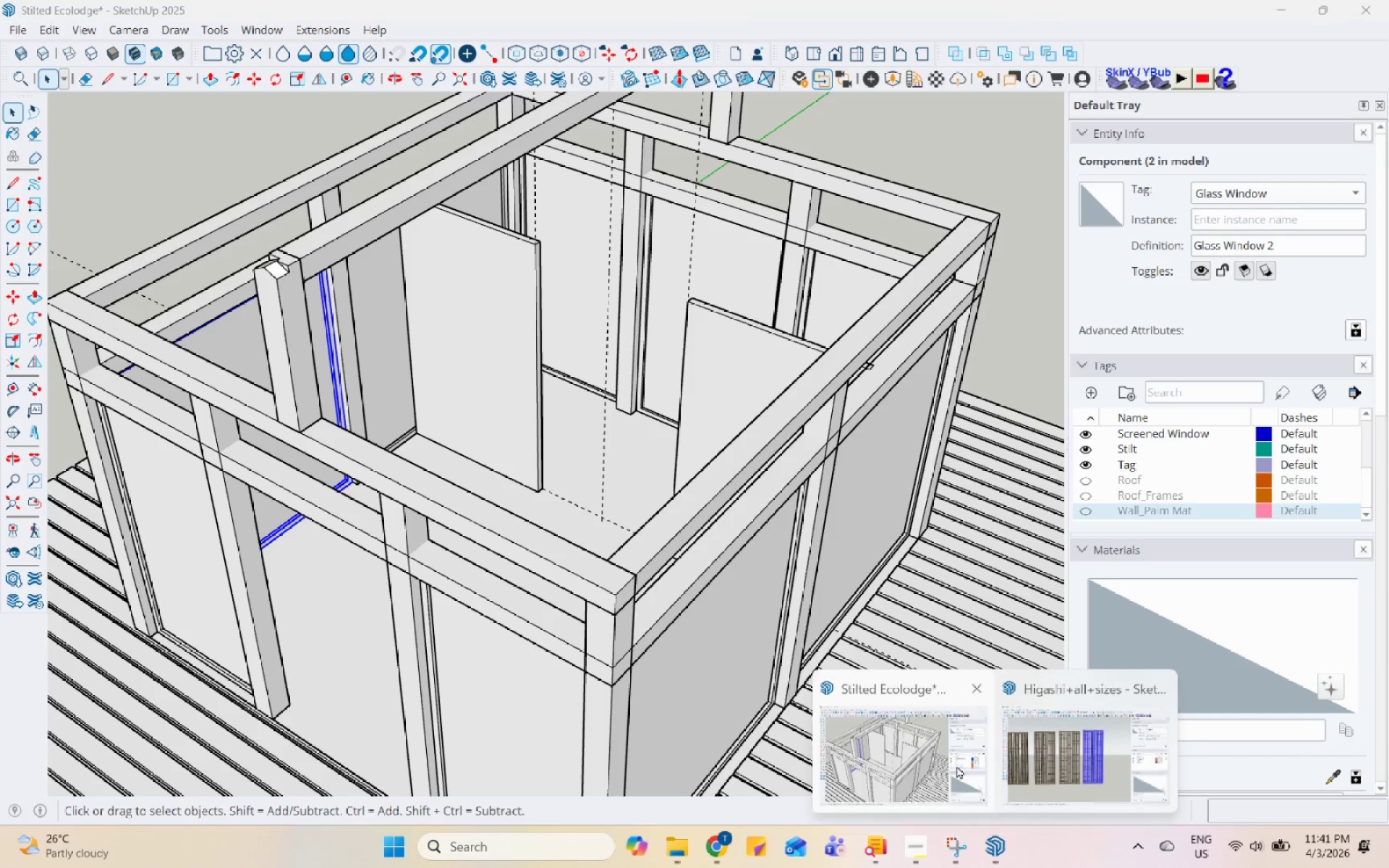 
left_click([1037, 752])
 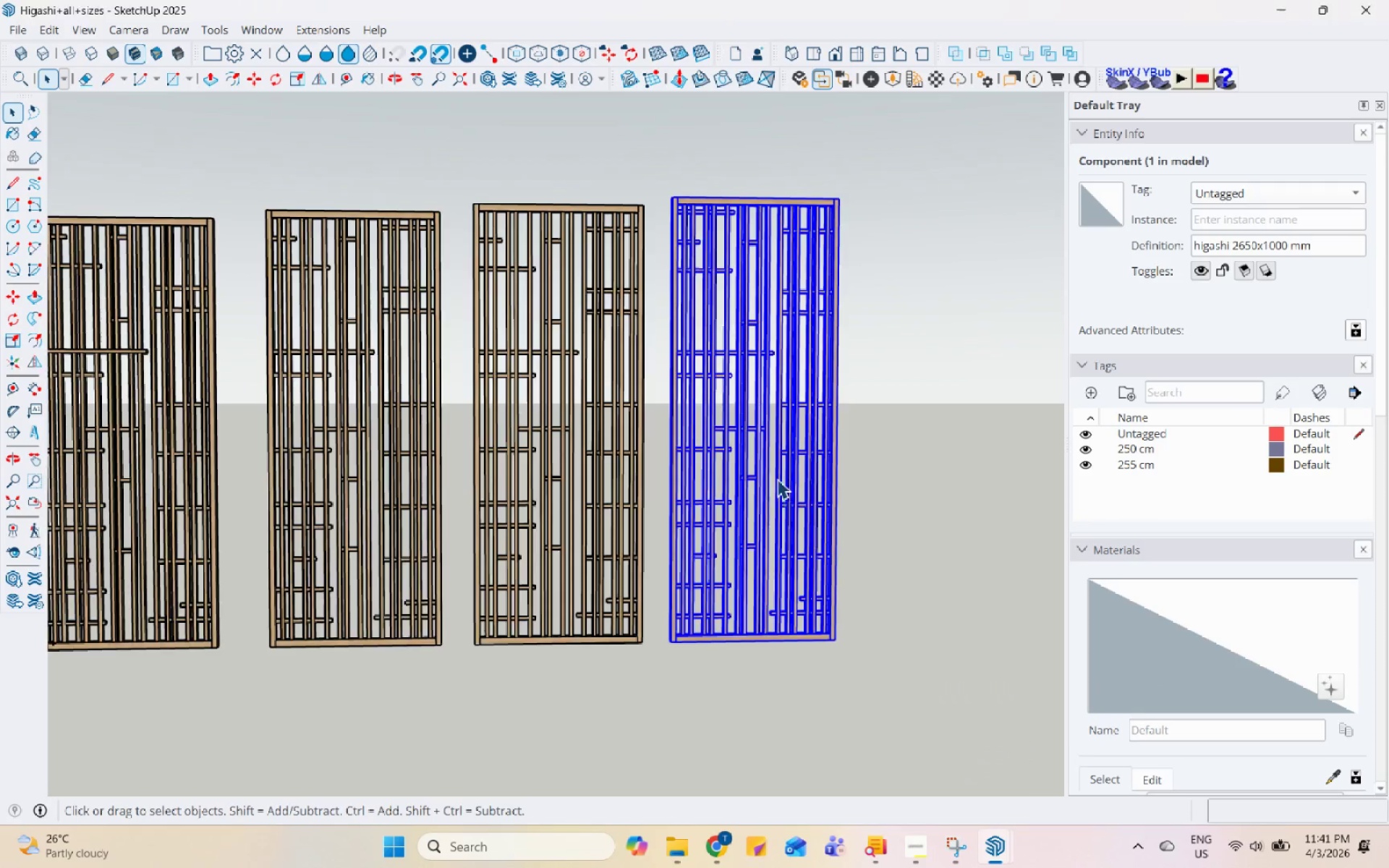 
scroll: coordinate [777, 479], scroll_direction: down, amount: 5.0
 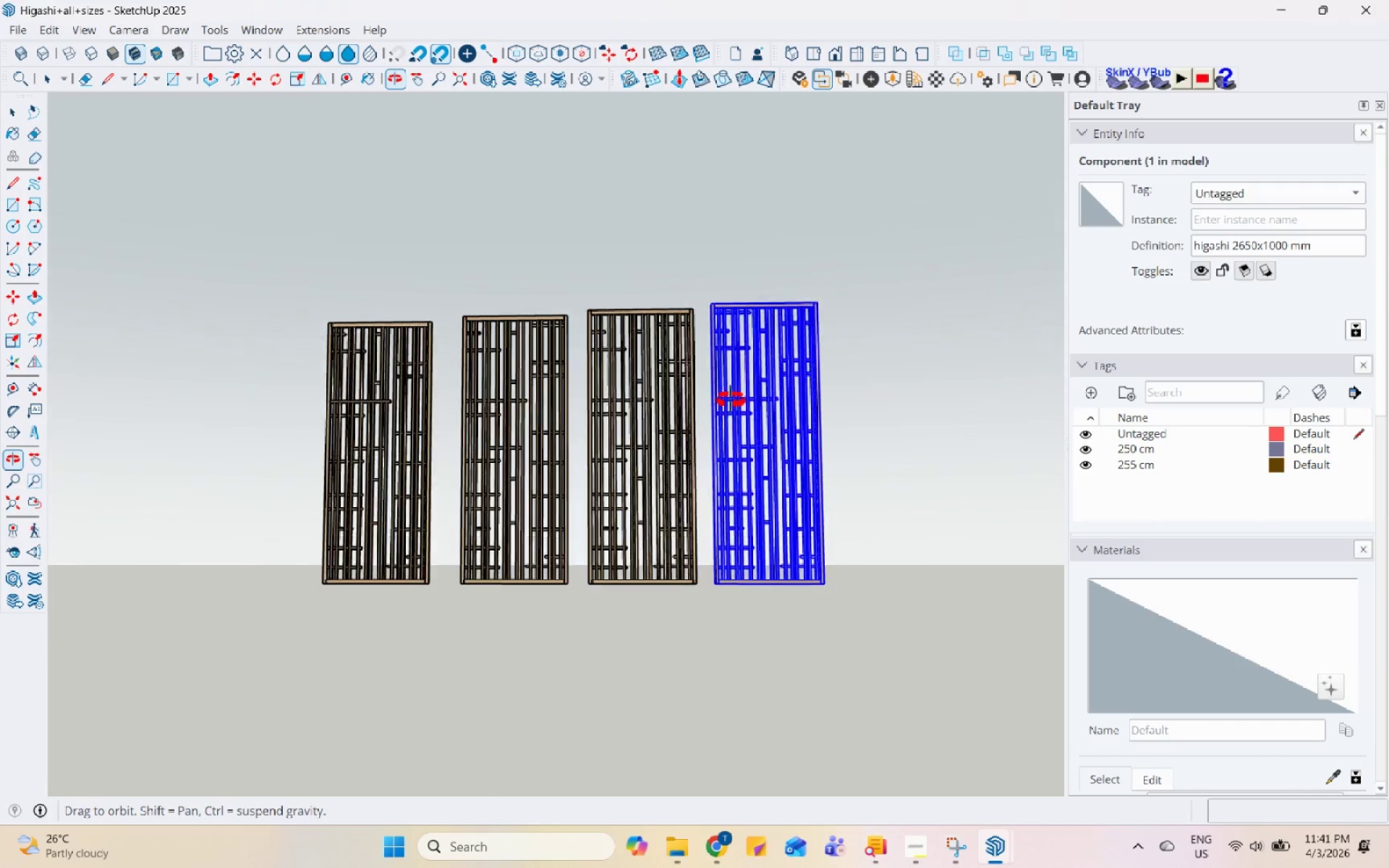 
scroll: coordinate [505, 399], scroll_direction: up, amount: 1.0
 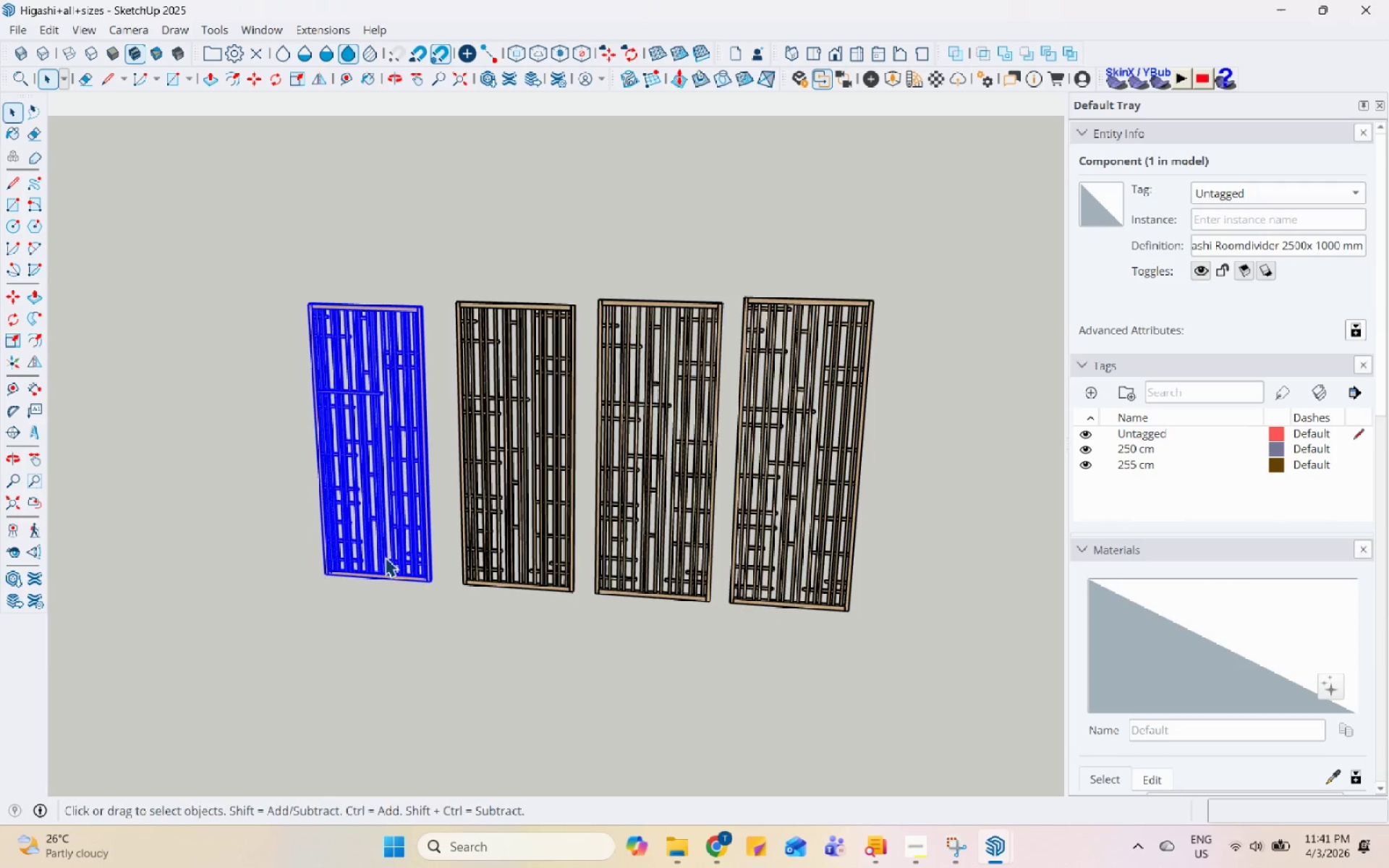 
key(Control+C)
 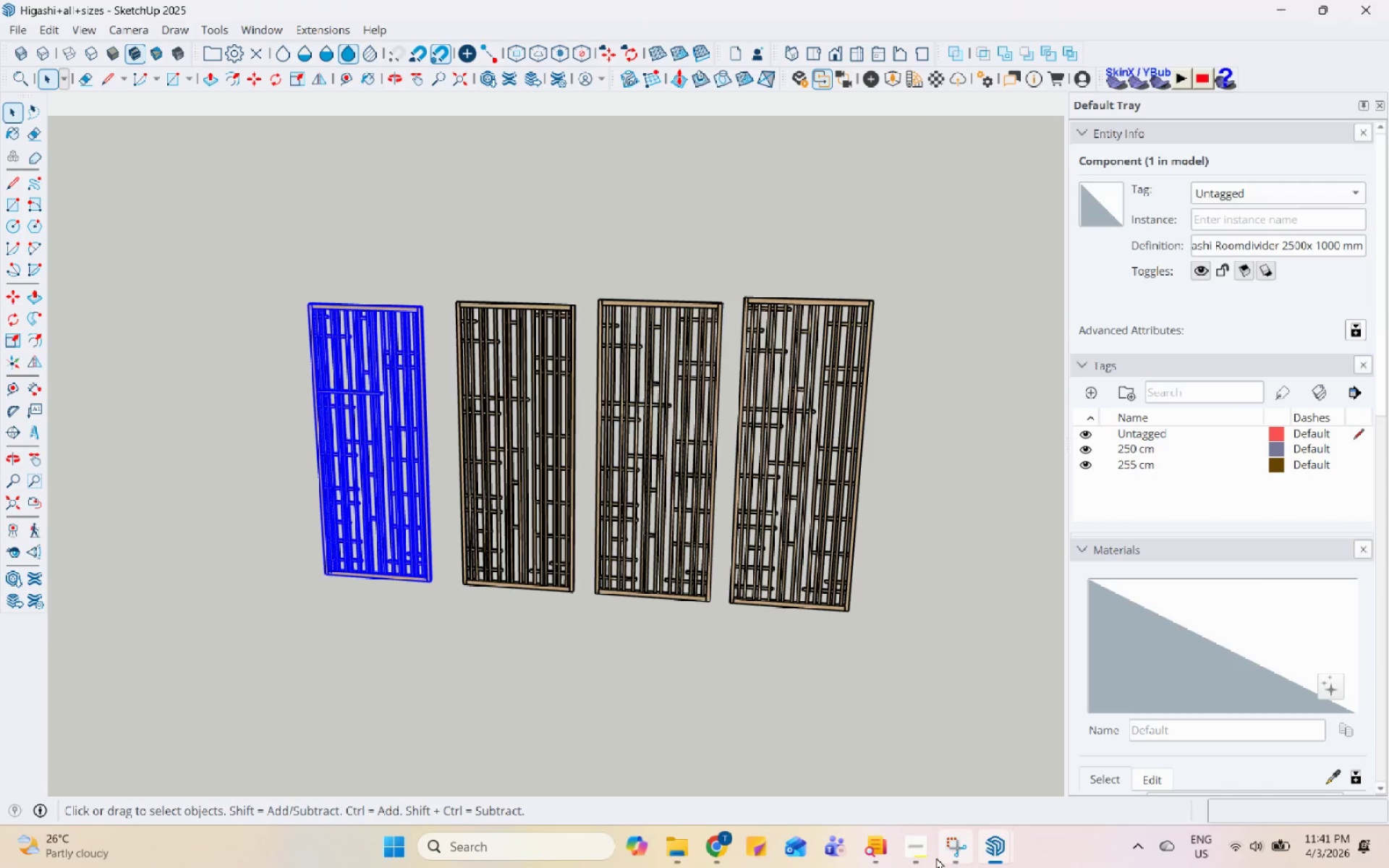 
left_click([997, 849])
 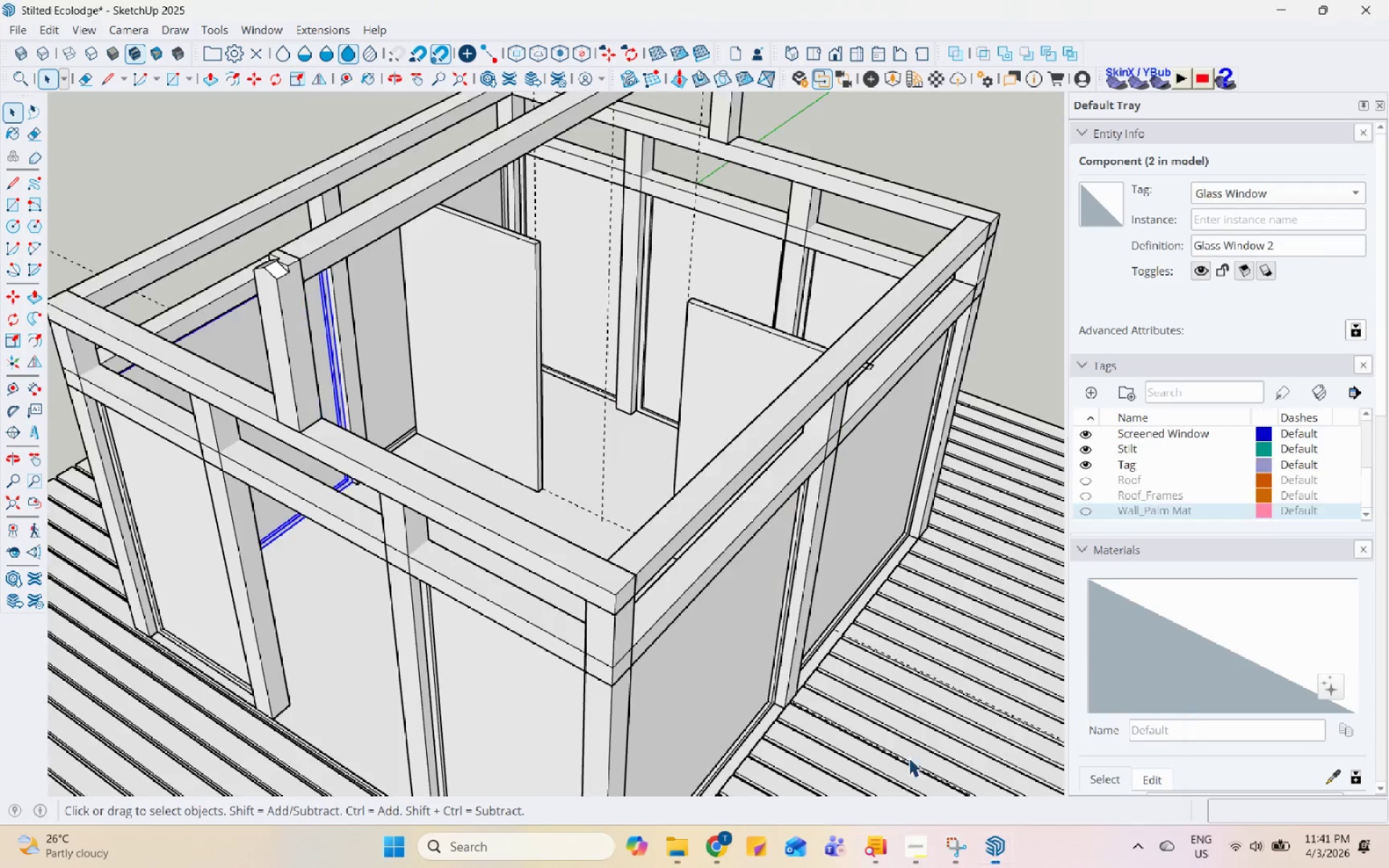 
scroll: coordinate [715, 582], scroll_direction: down, amount: 4.0
 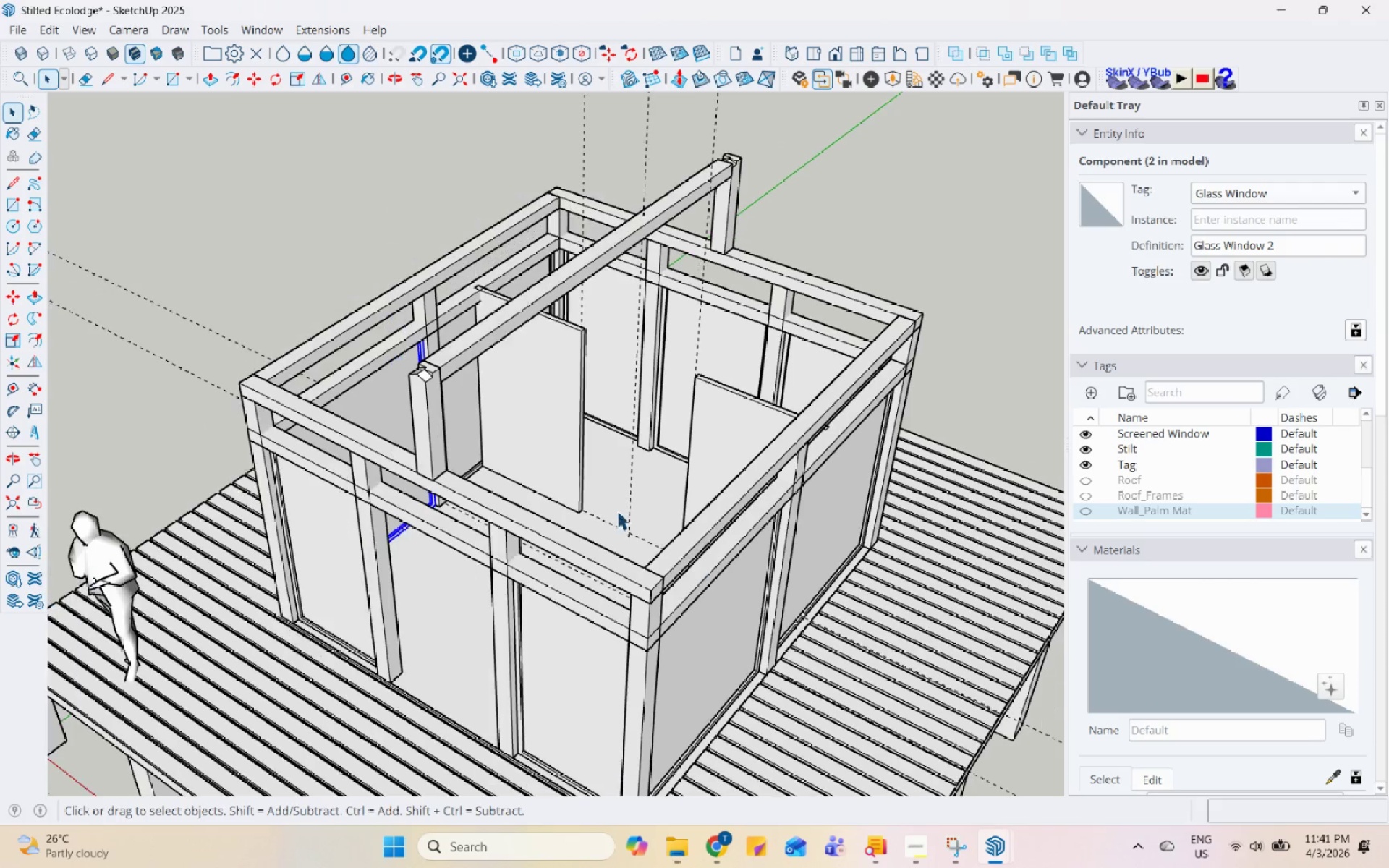 
key(Control+V)
 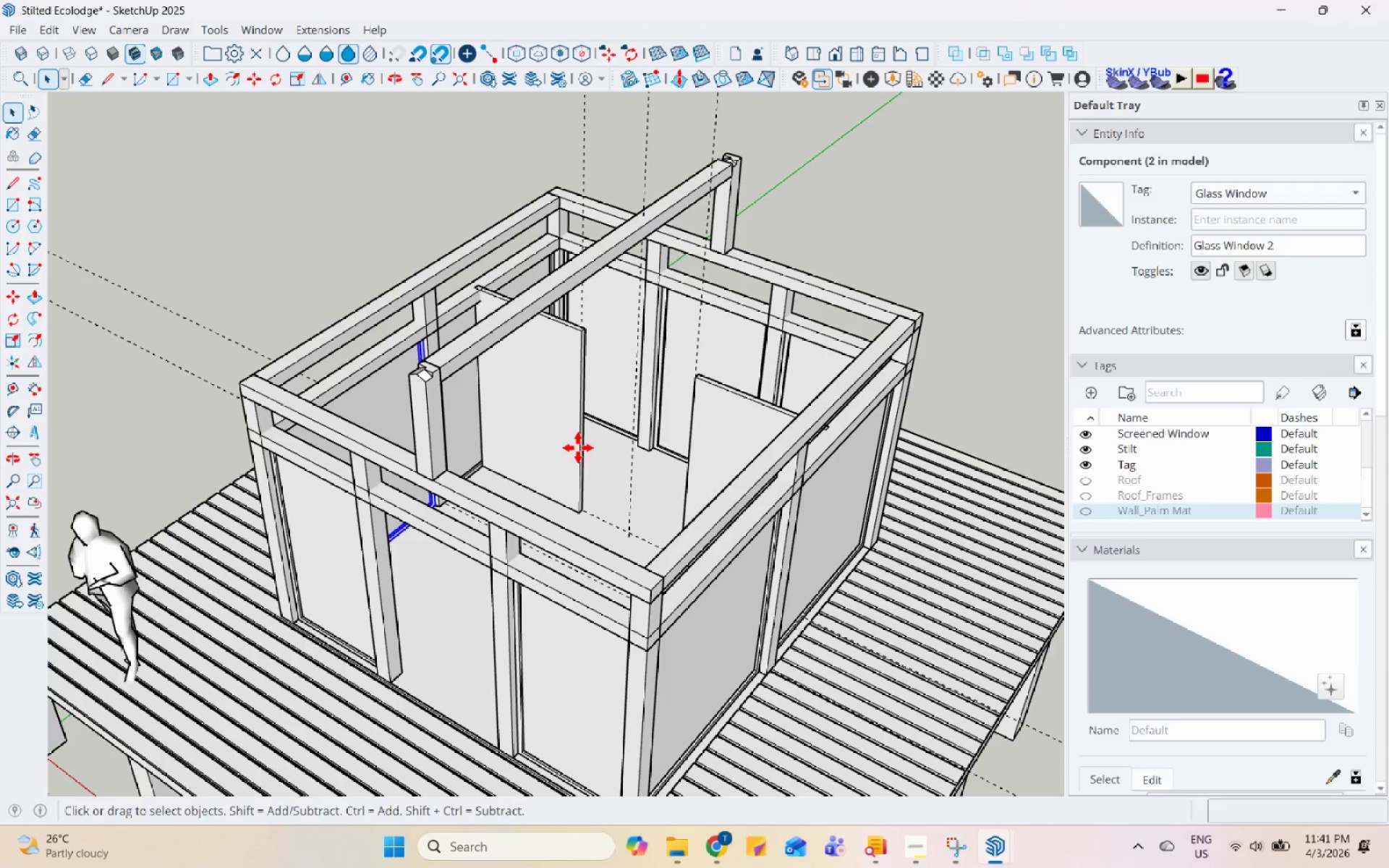 
scroll: coordinate [552, 526], scroll_direction: up, amount: 9.0
 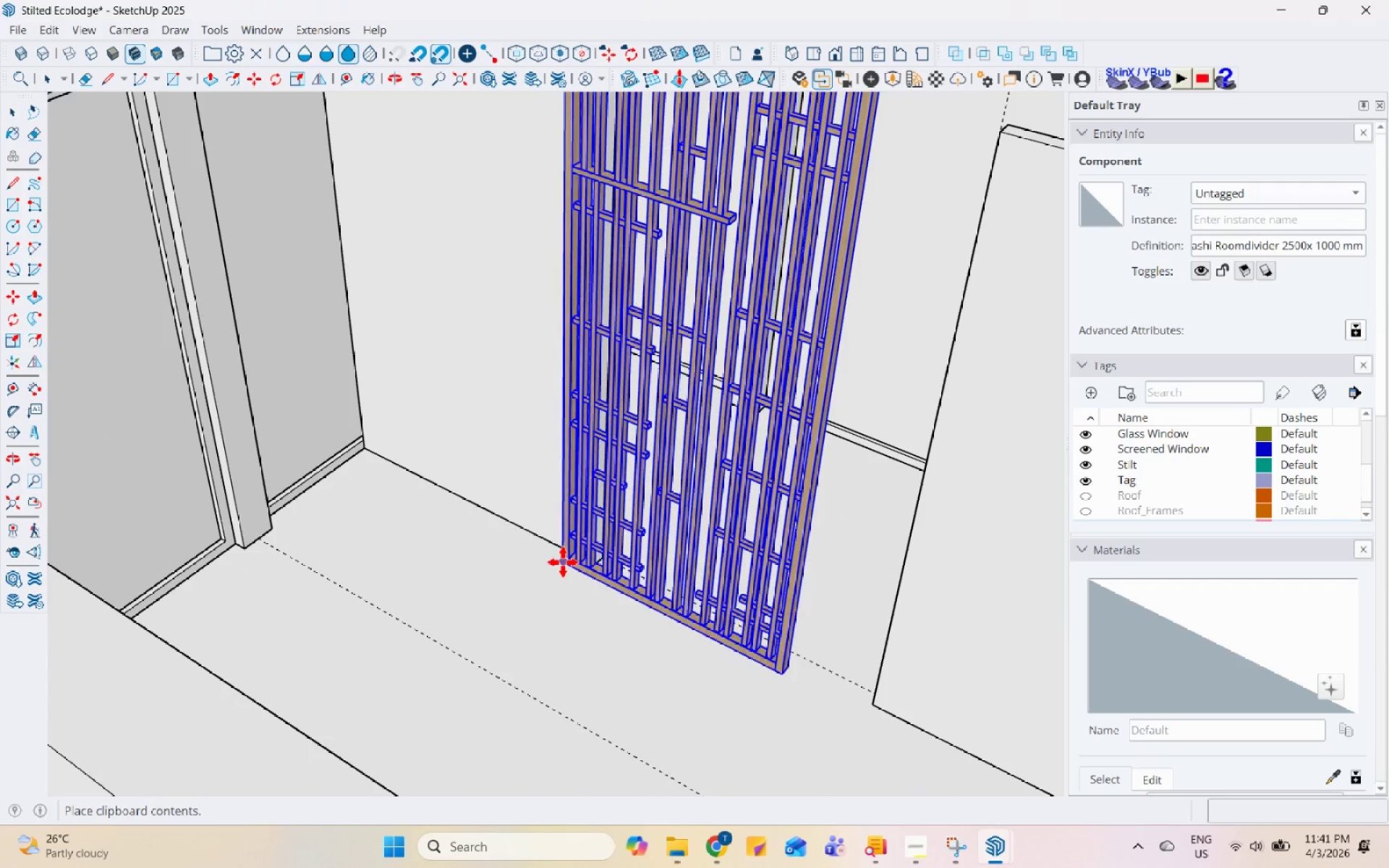 
left_click([563, 563])
 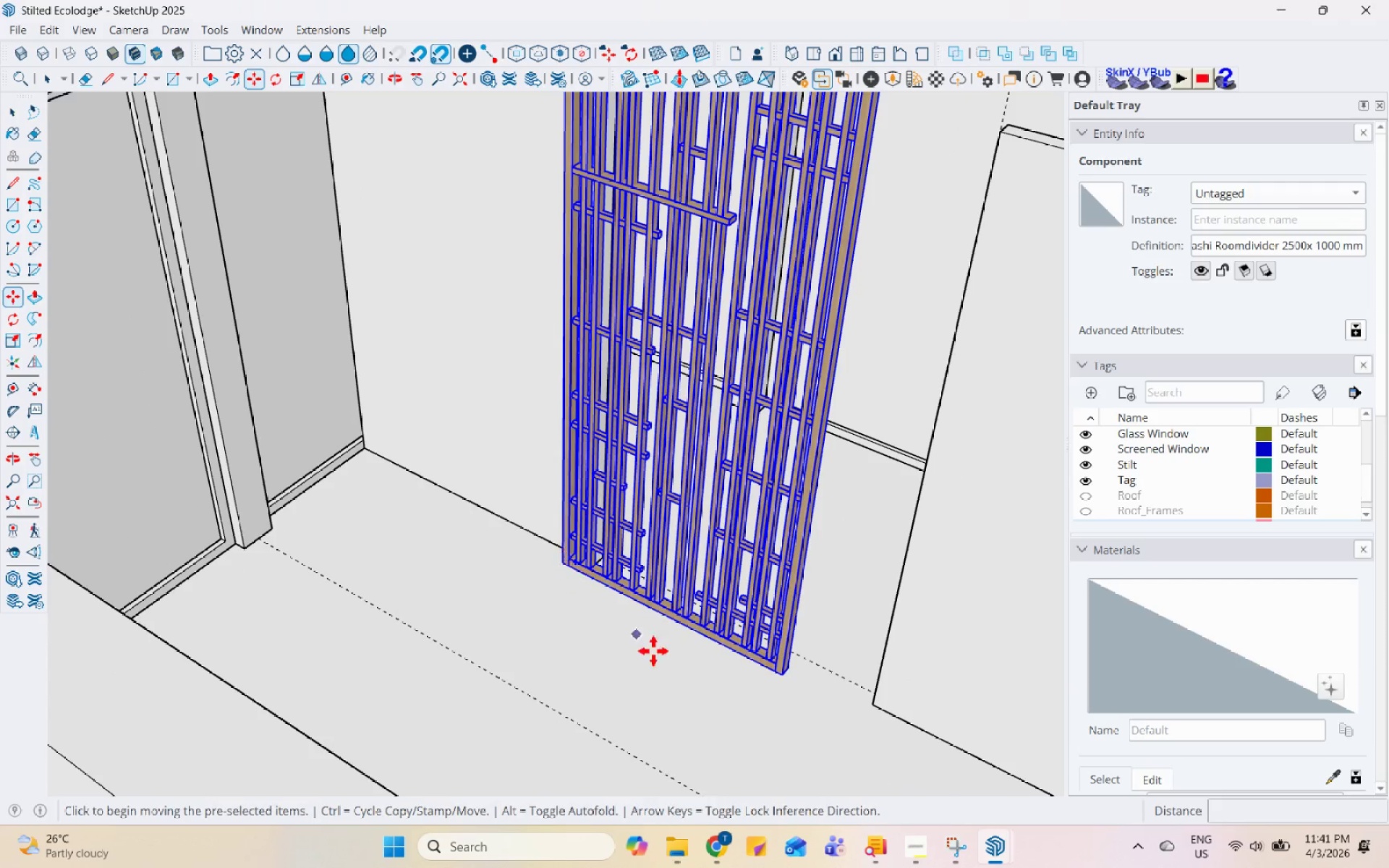 
scroll: coordinate [870, 867], scroll_direction: down, amount: 1.0
 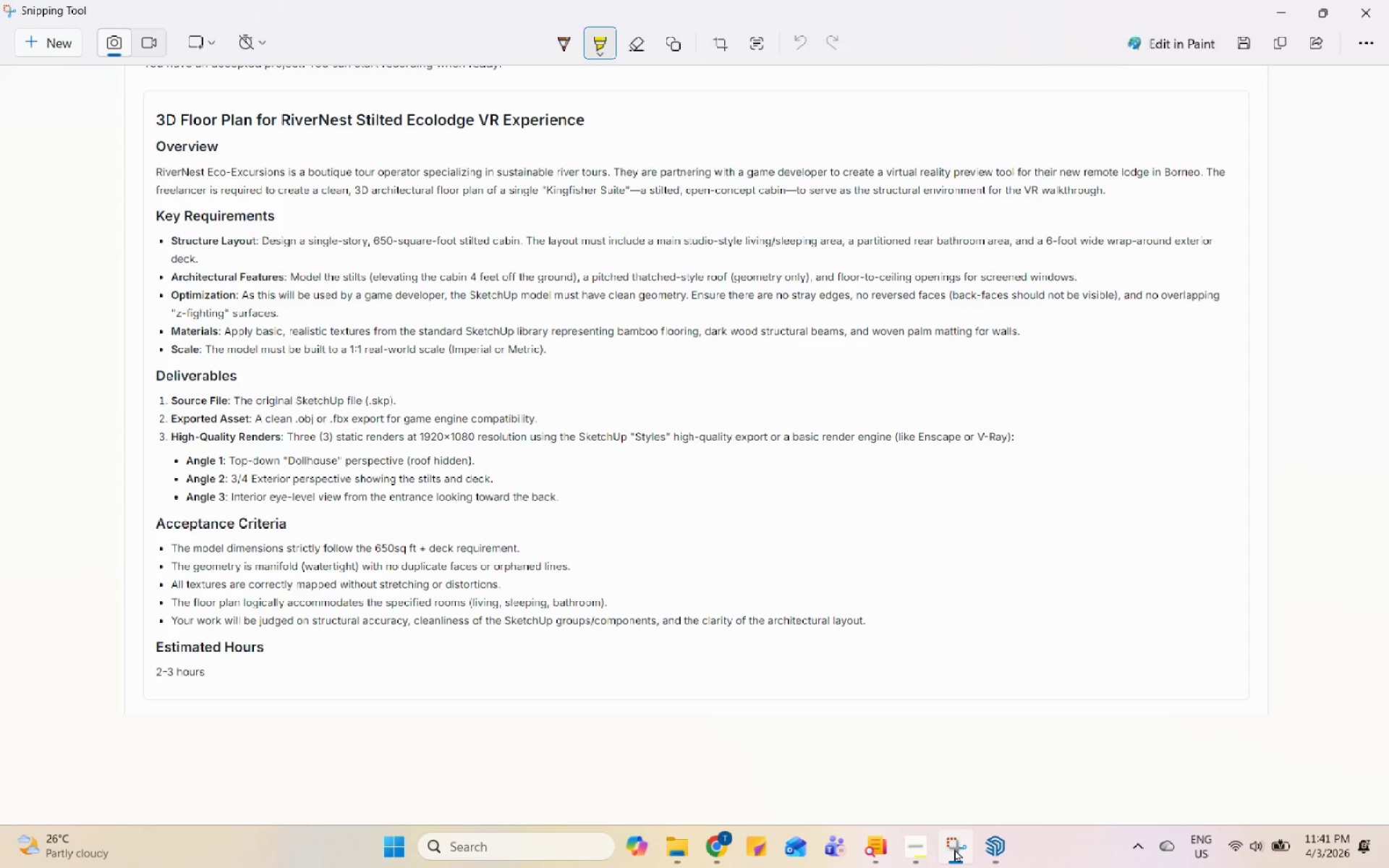 
wait(17.58)
 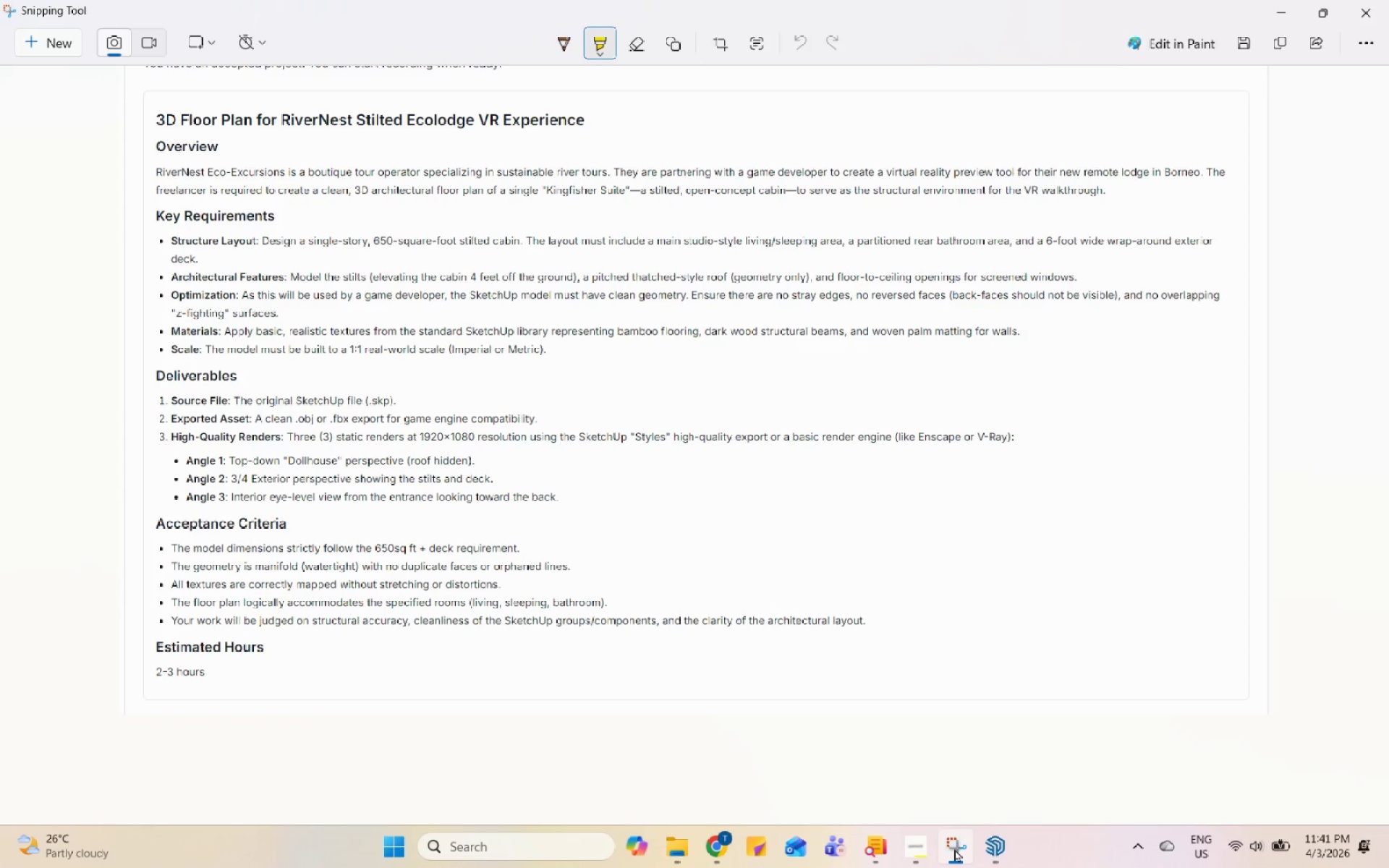 
left_click([954, 847])
 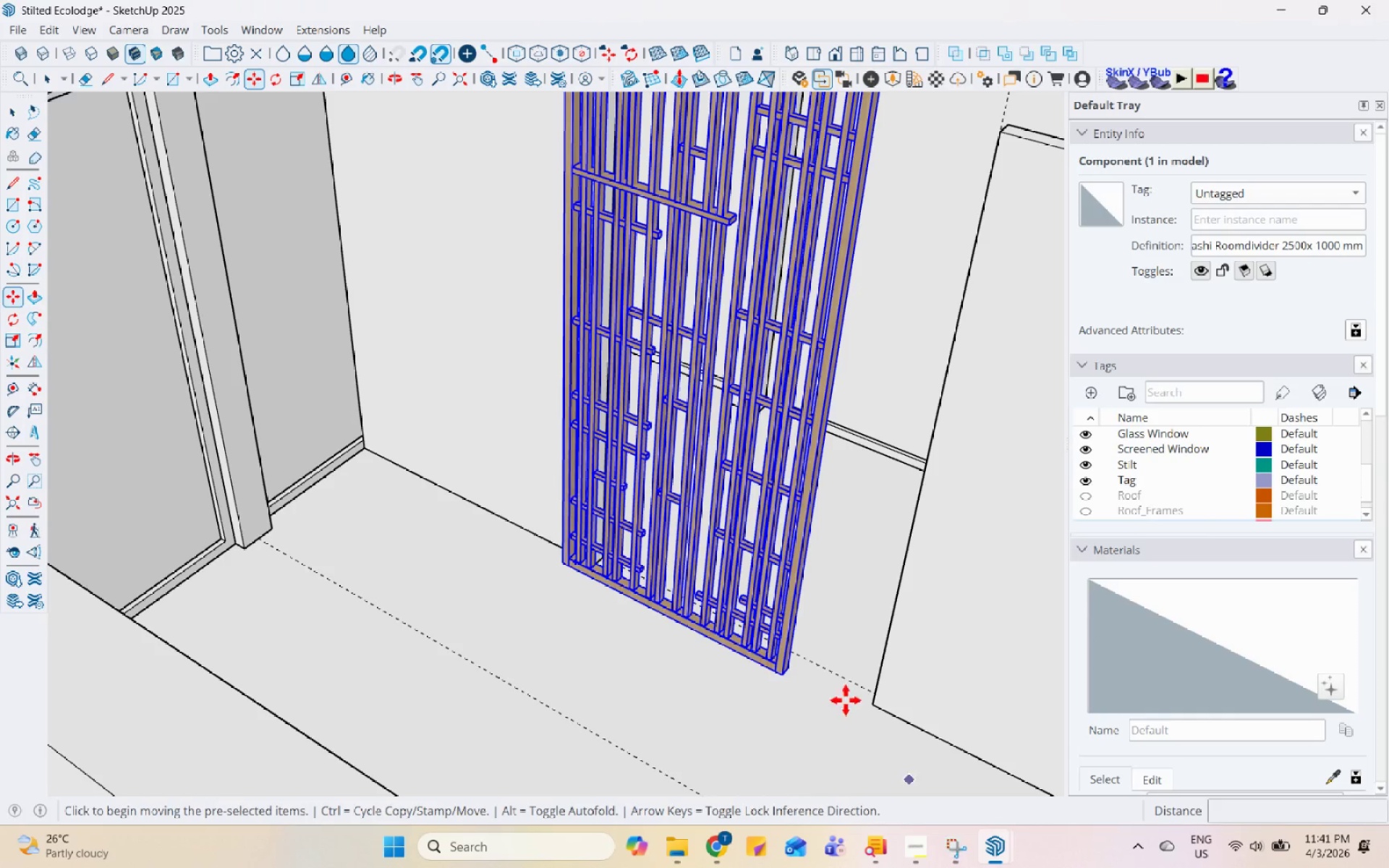 
scroll: coordinate [792, 650], scroll_direction: down, amount: 5.0
 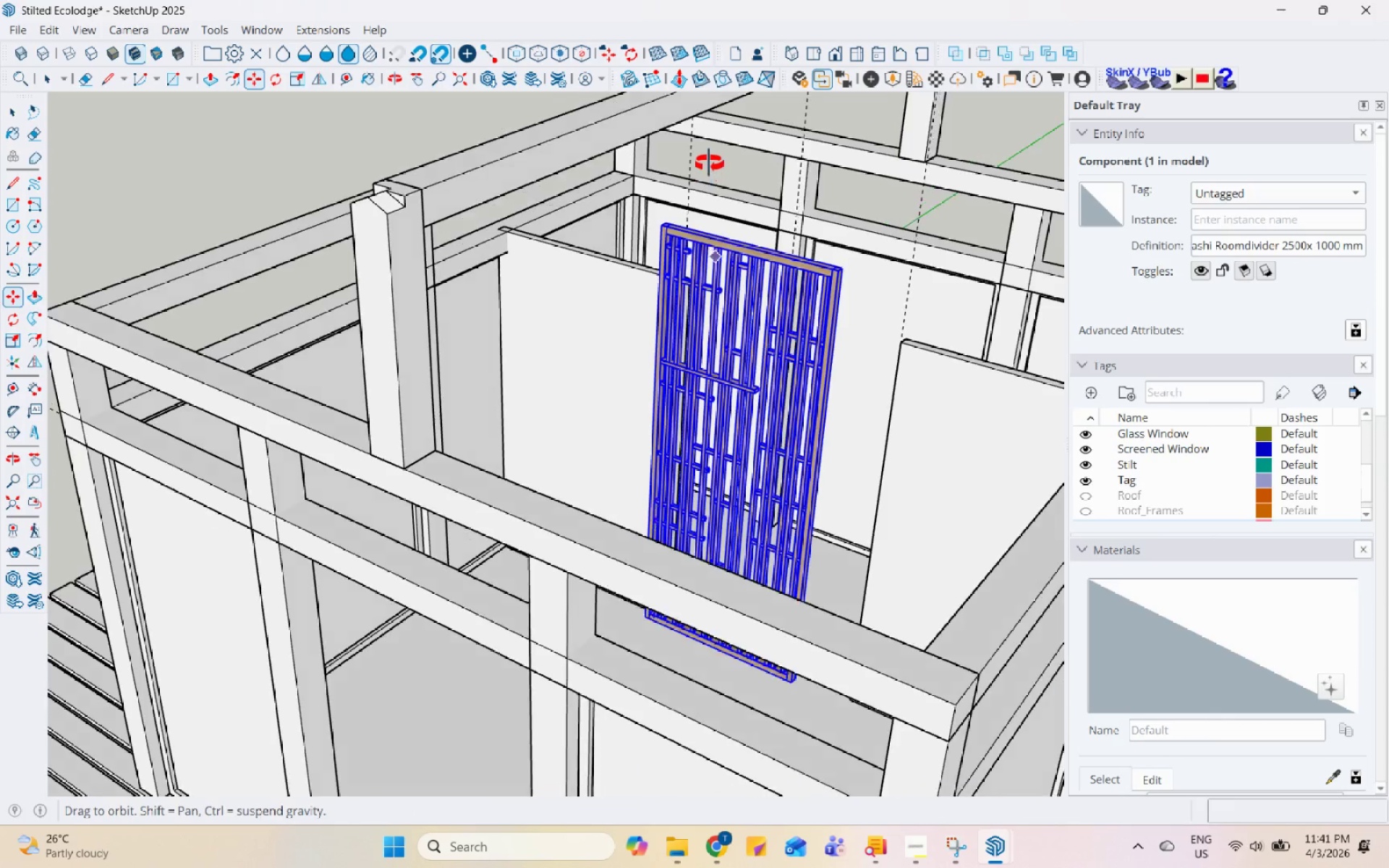 
scroll: coordinate [726, 209], scroll_direction: up, amount: 3.0
 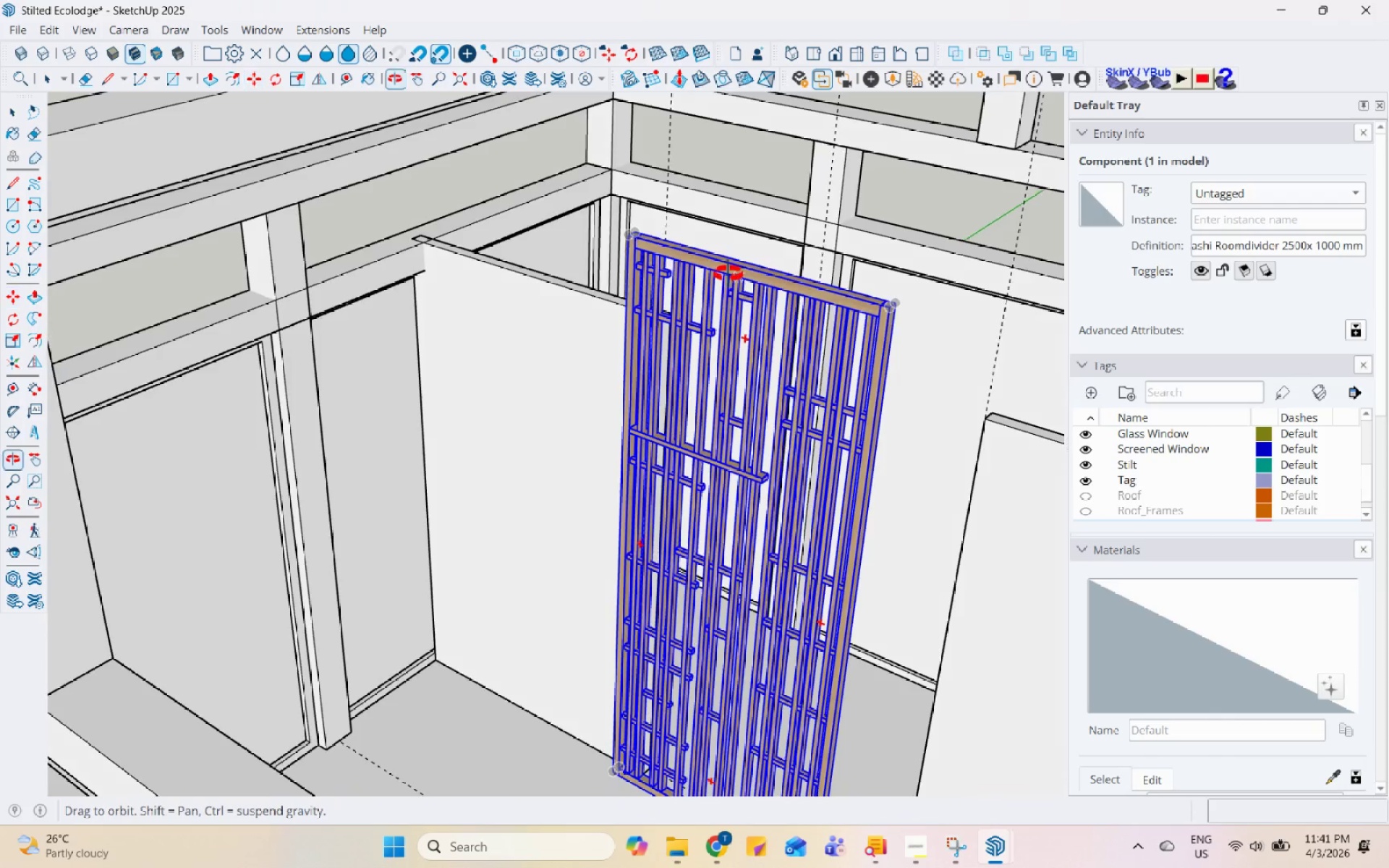 
key(S)
 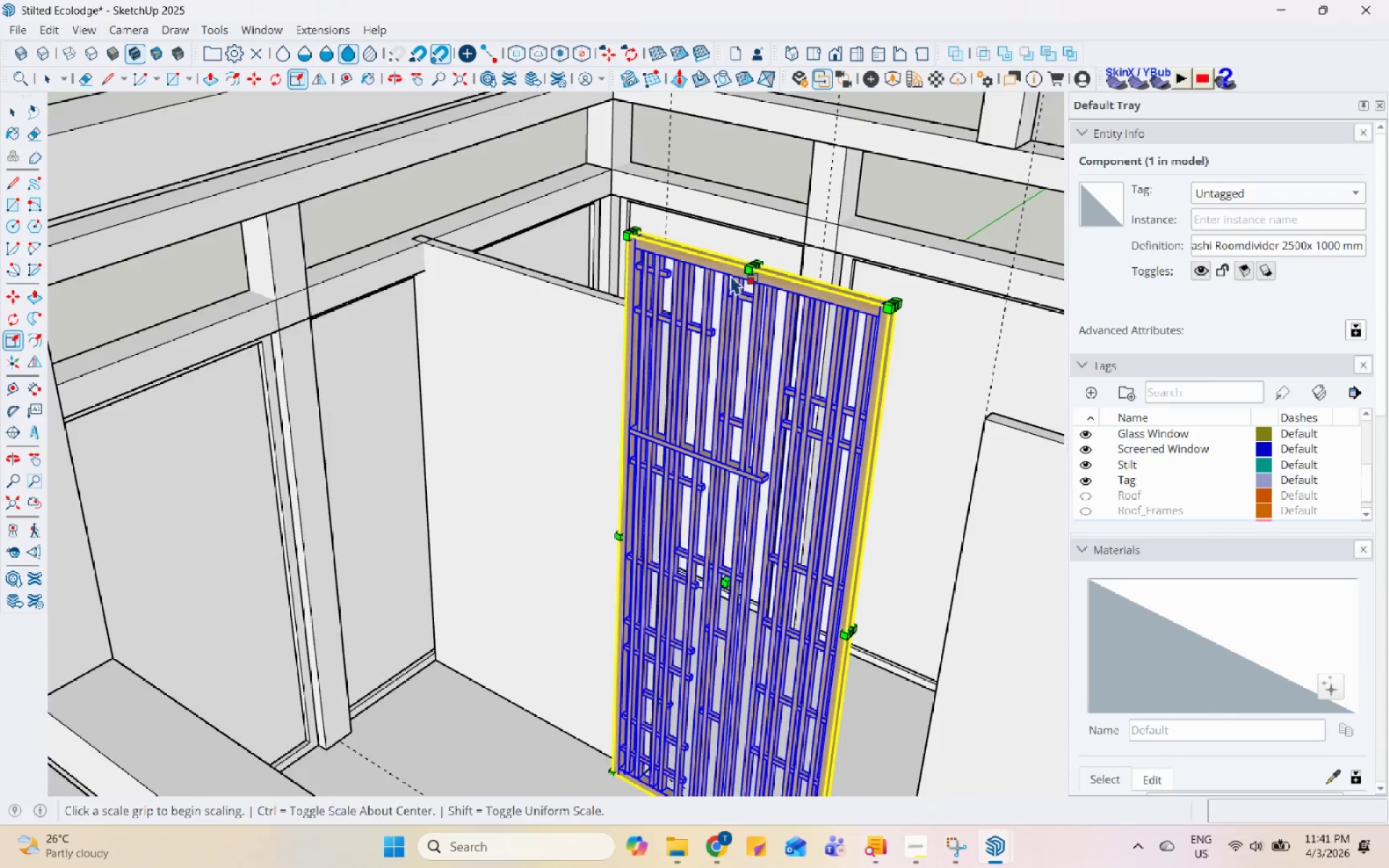 
scroll: coordinate [752, 260], scroll_direction: up, amount: 7.0
 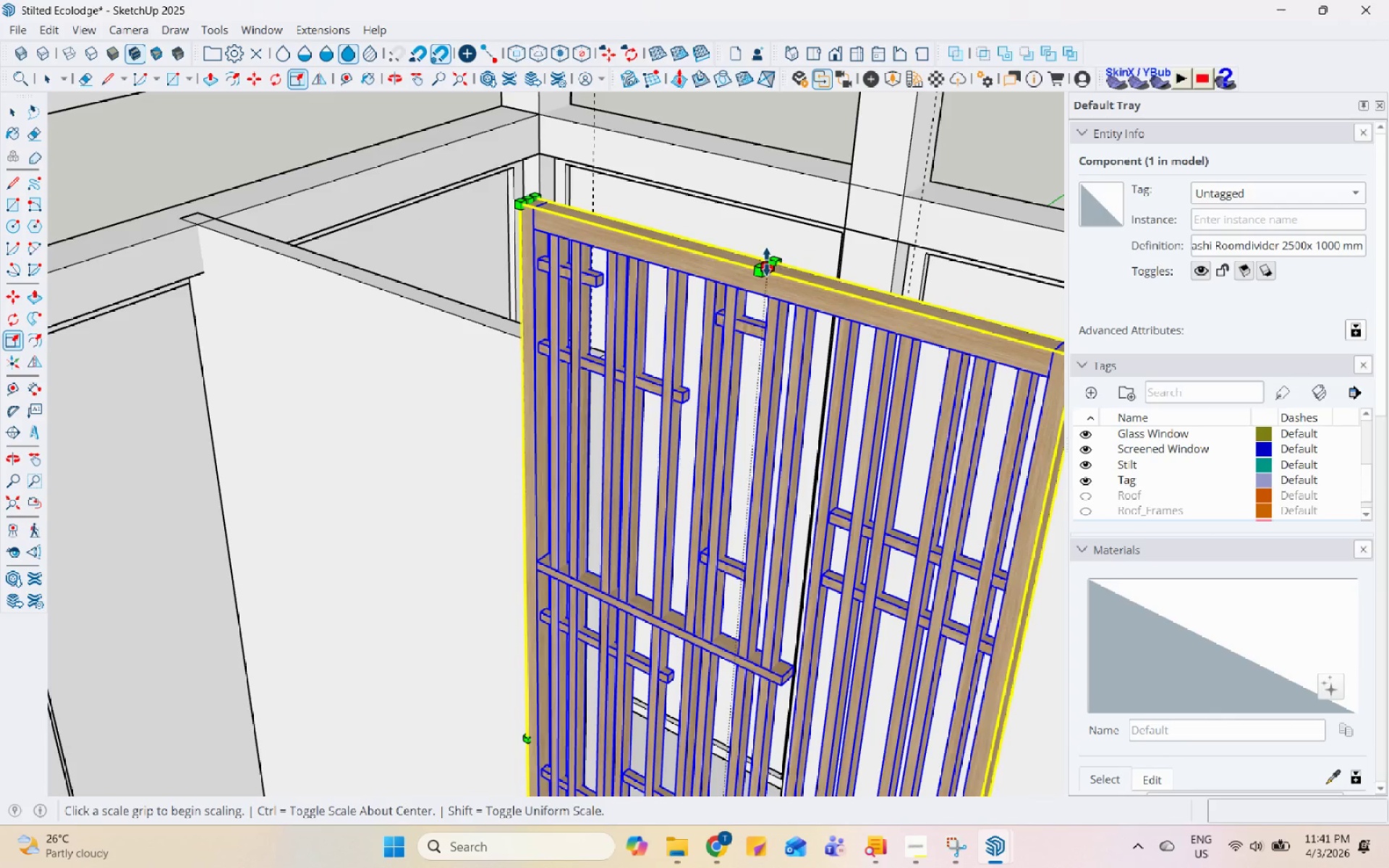 
left_click([768, 262])
 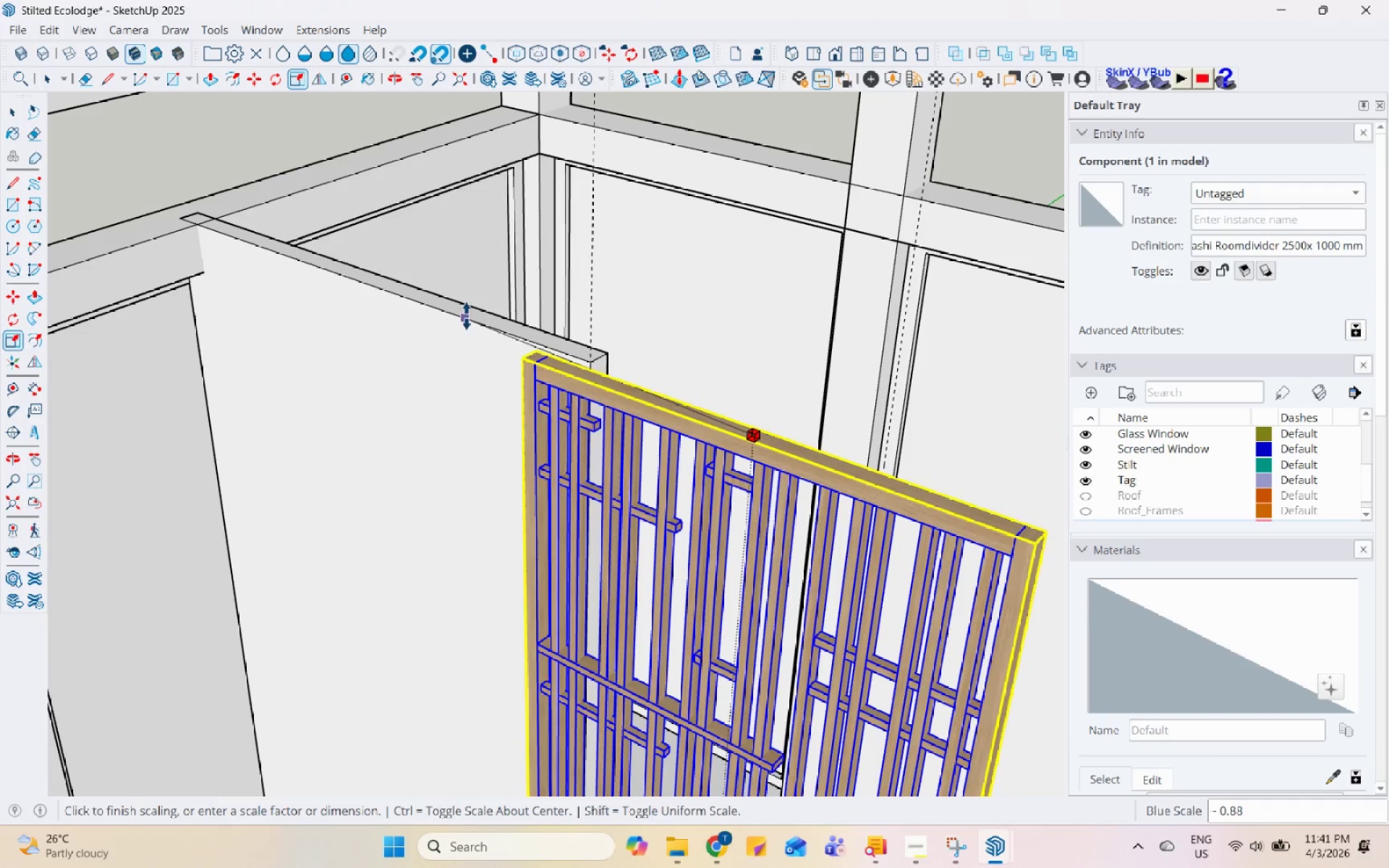 
left_click([467, 315])
 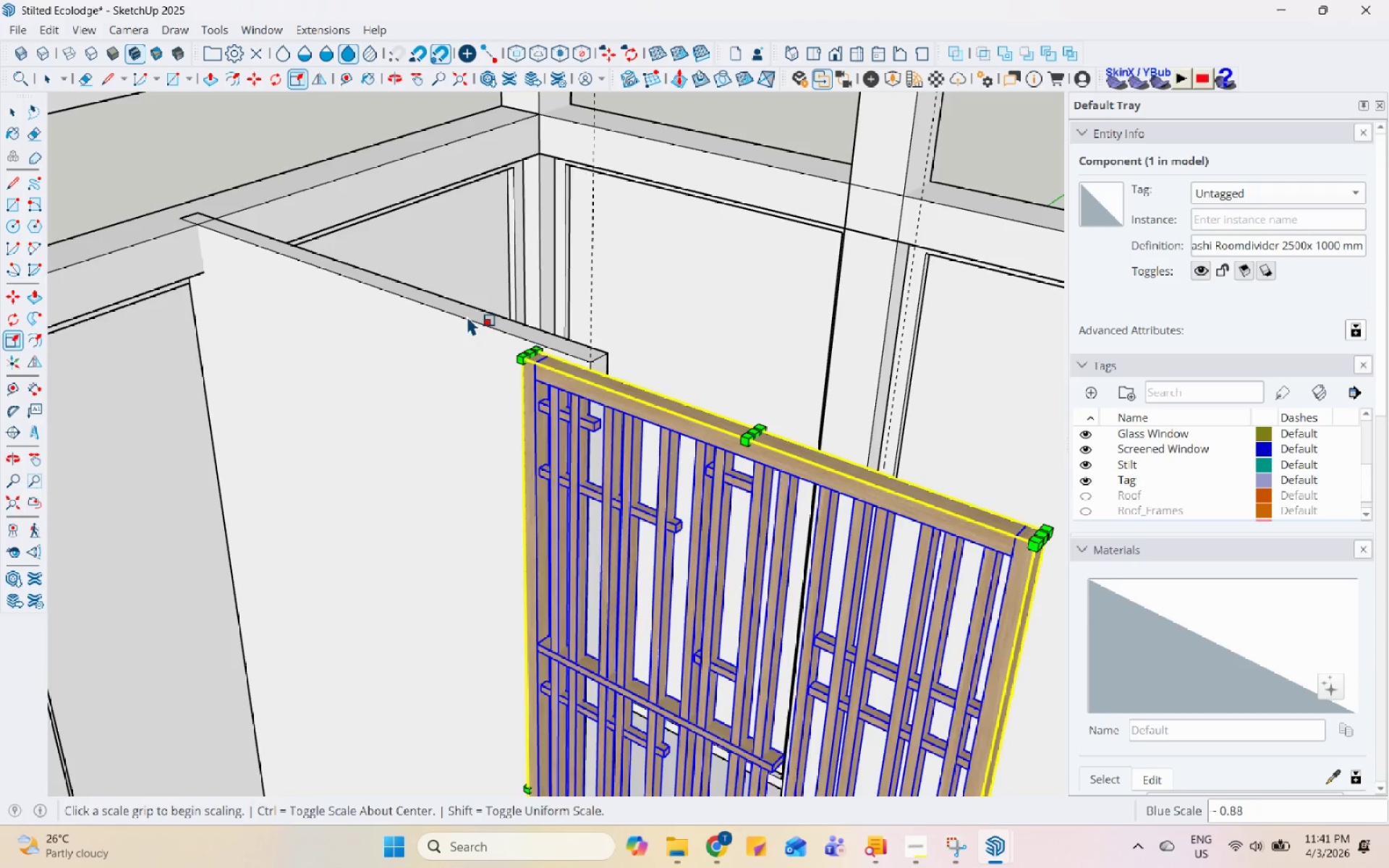 
scroll: coordinate [466, 320], scroll_direction: down, amount: 5.0
 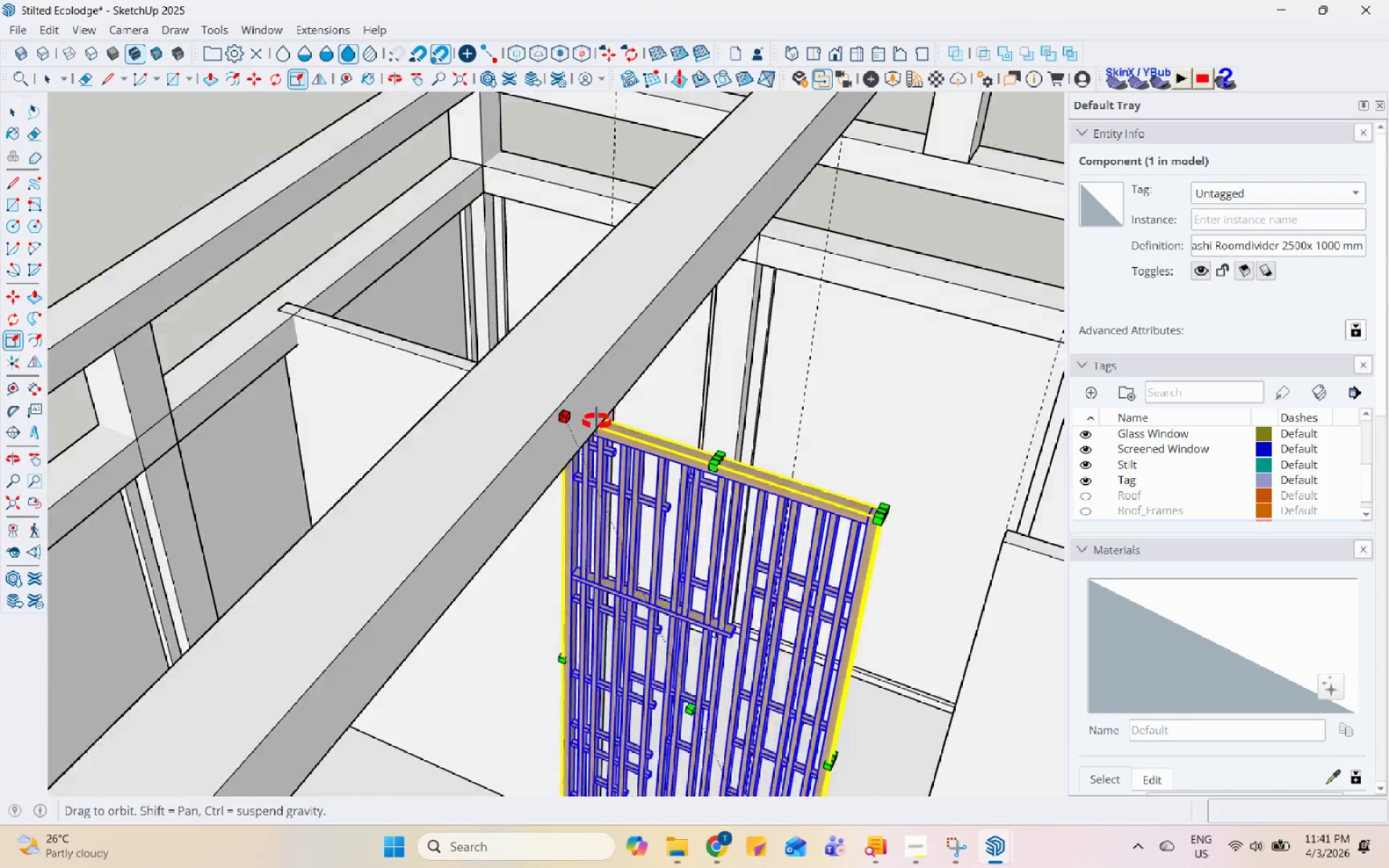 
key(Space)
 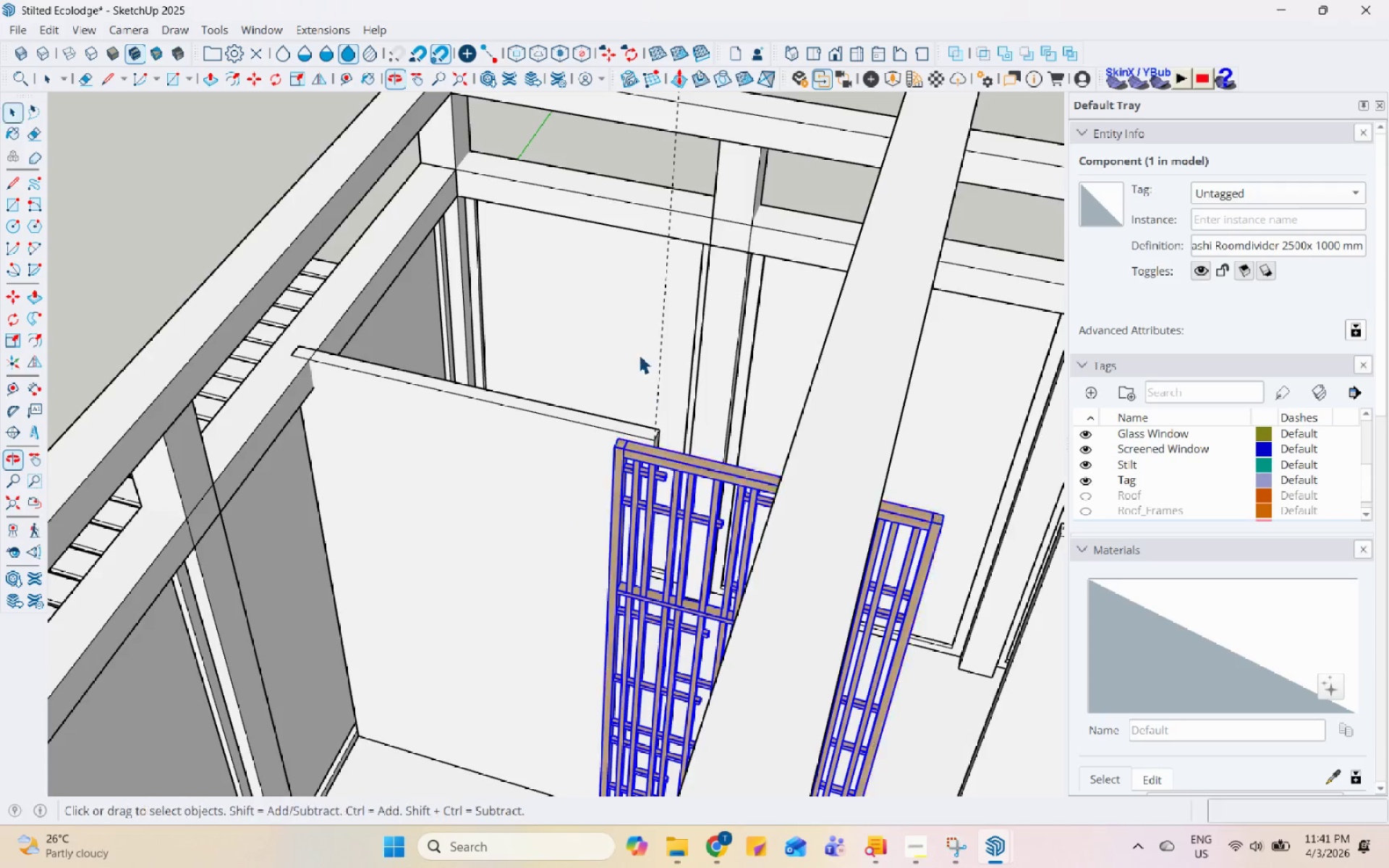 
scroll: coordinate [734, 660], scroll_direction: none, amount: 0.0
 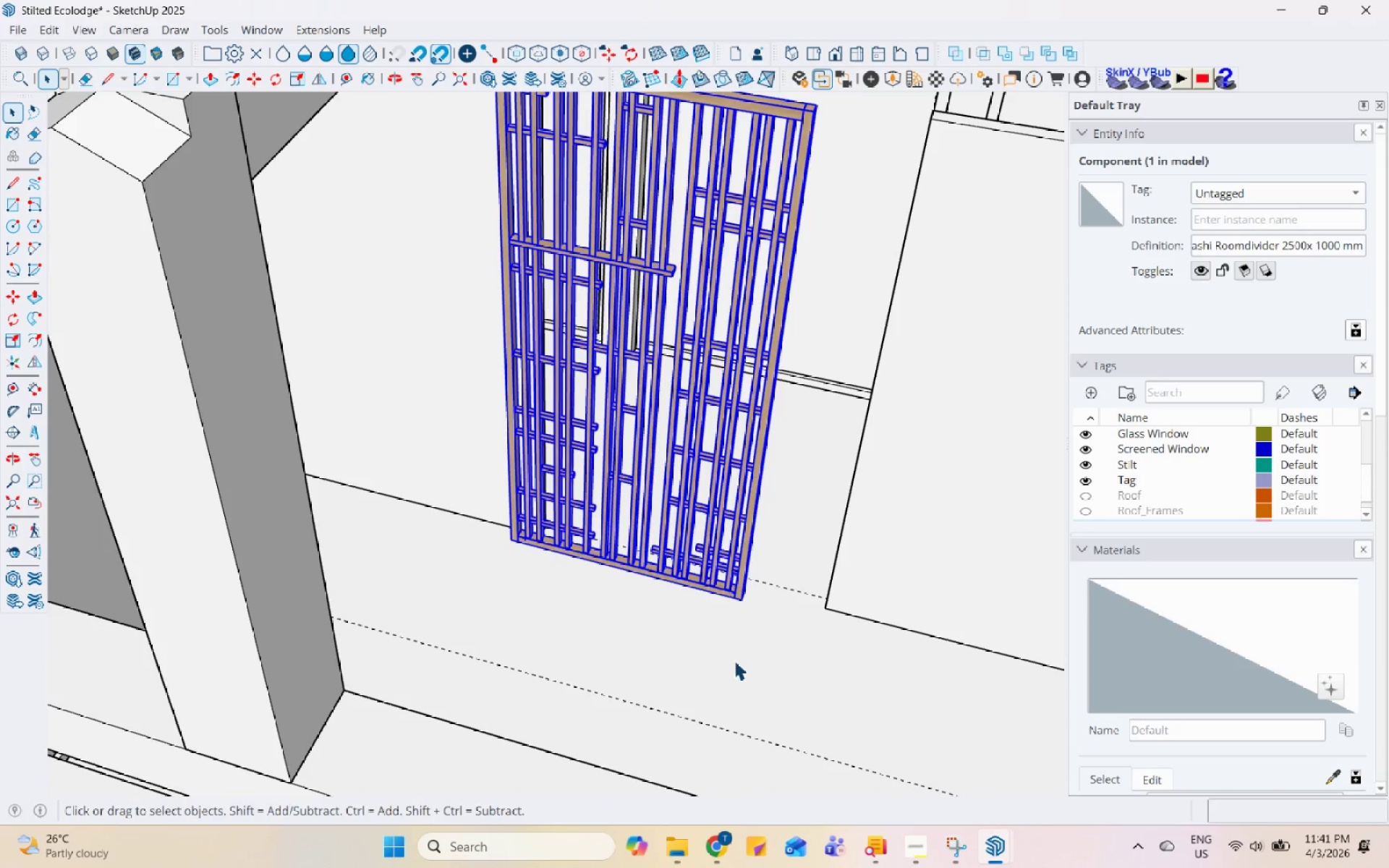 
key(M)
 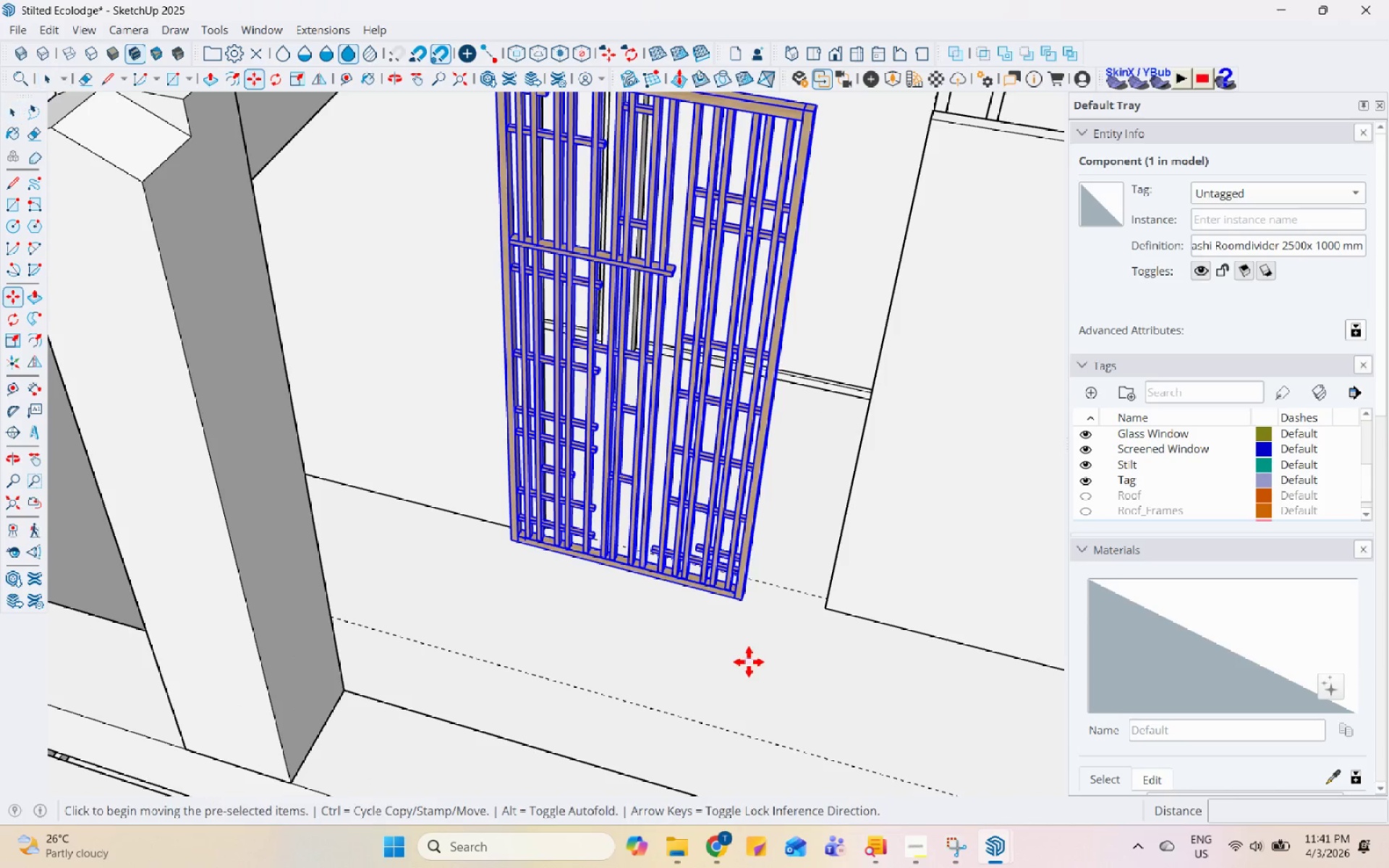 
left_click([749, 662])
 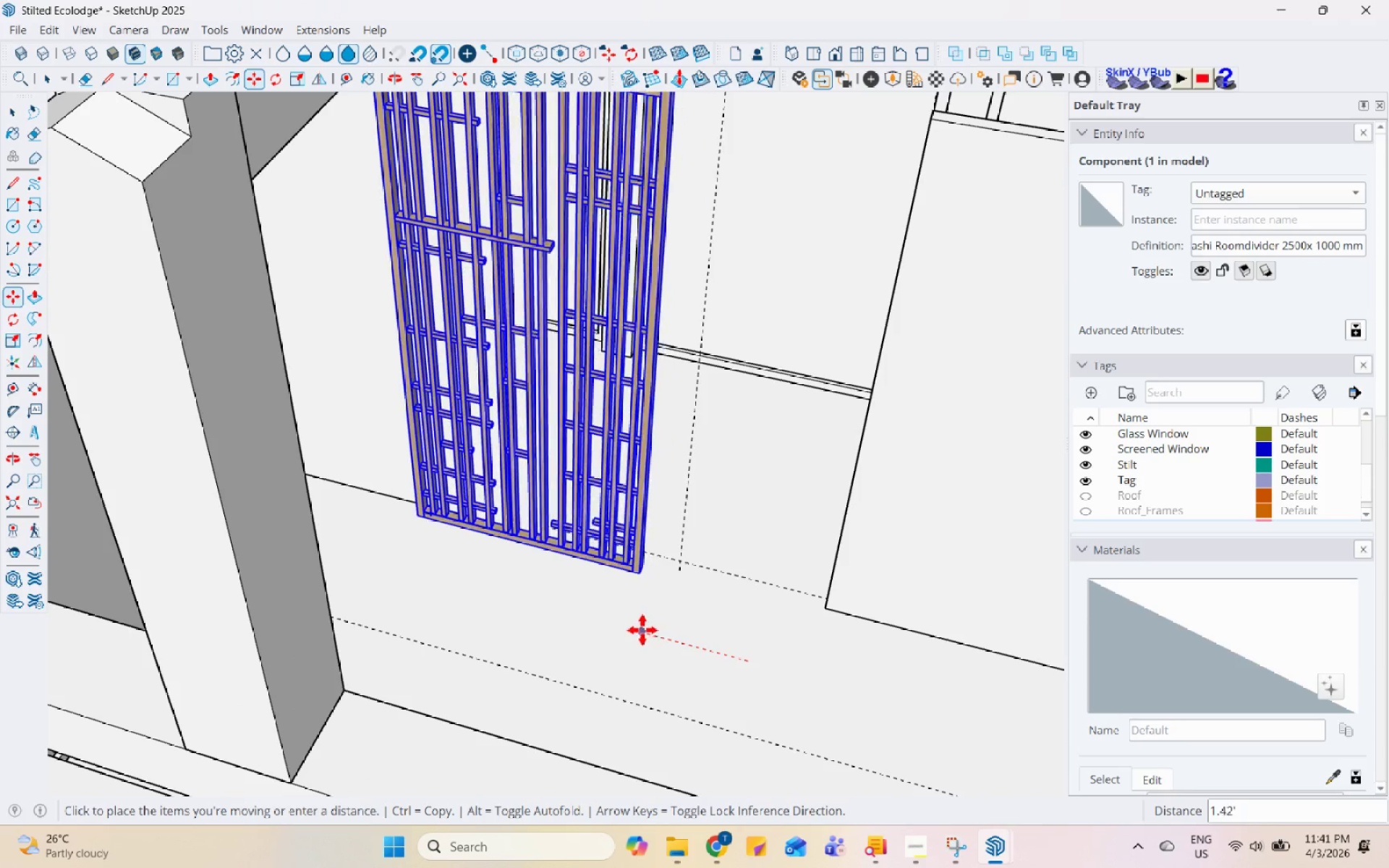 
left_click([611, 621])
 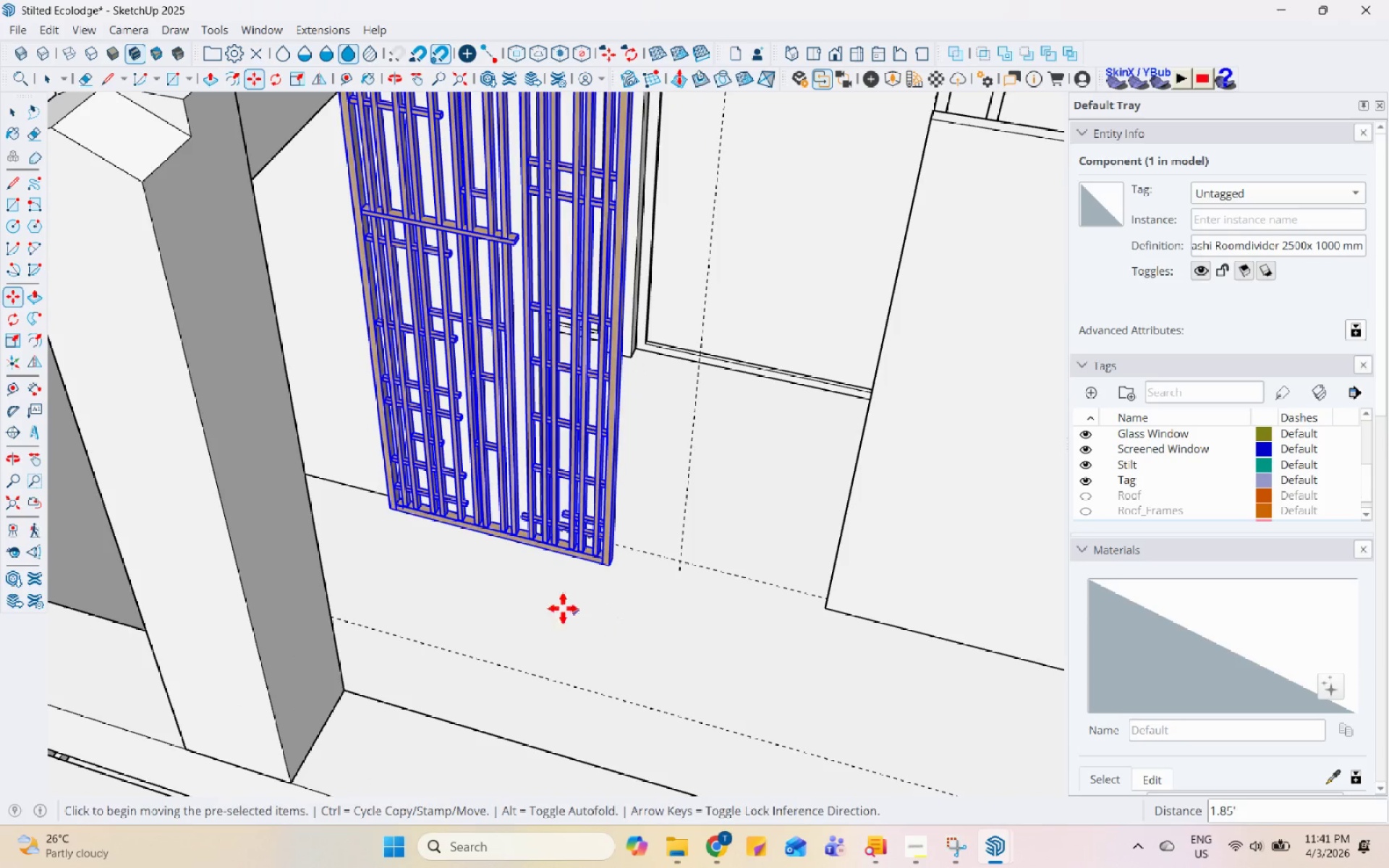 
key(Control+ControlLeft)
 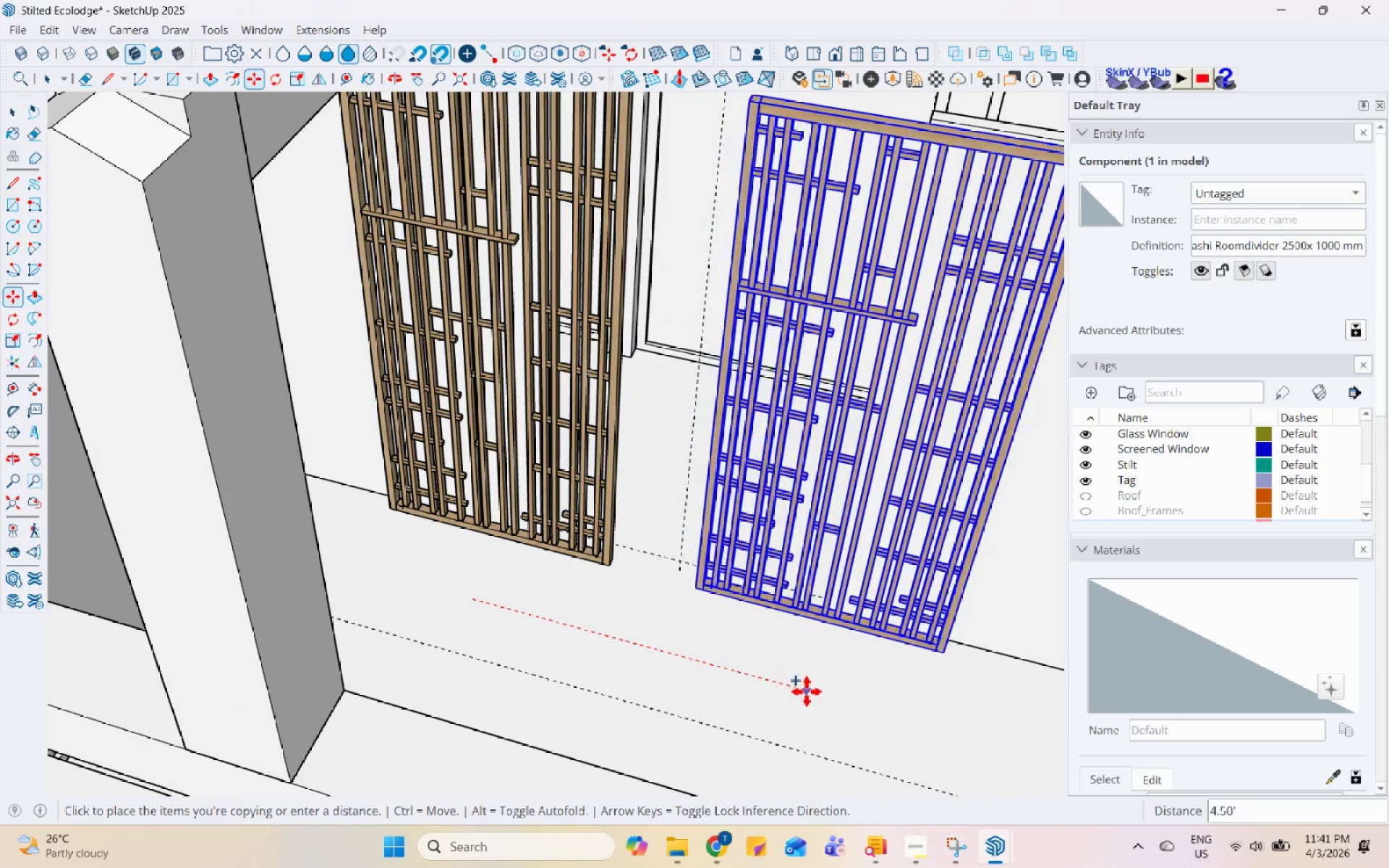 
left_click([815, 692])
 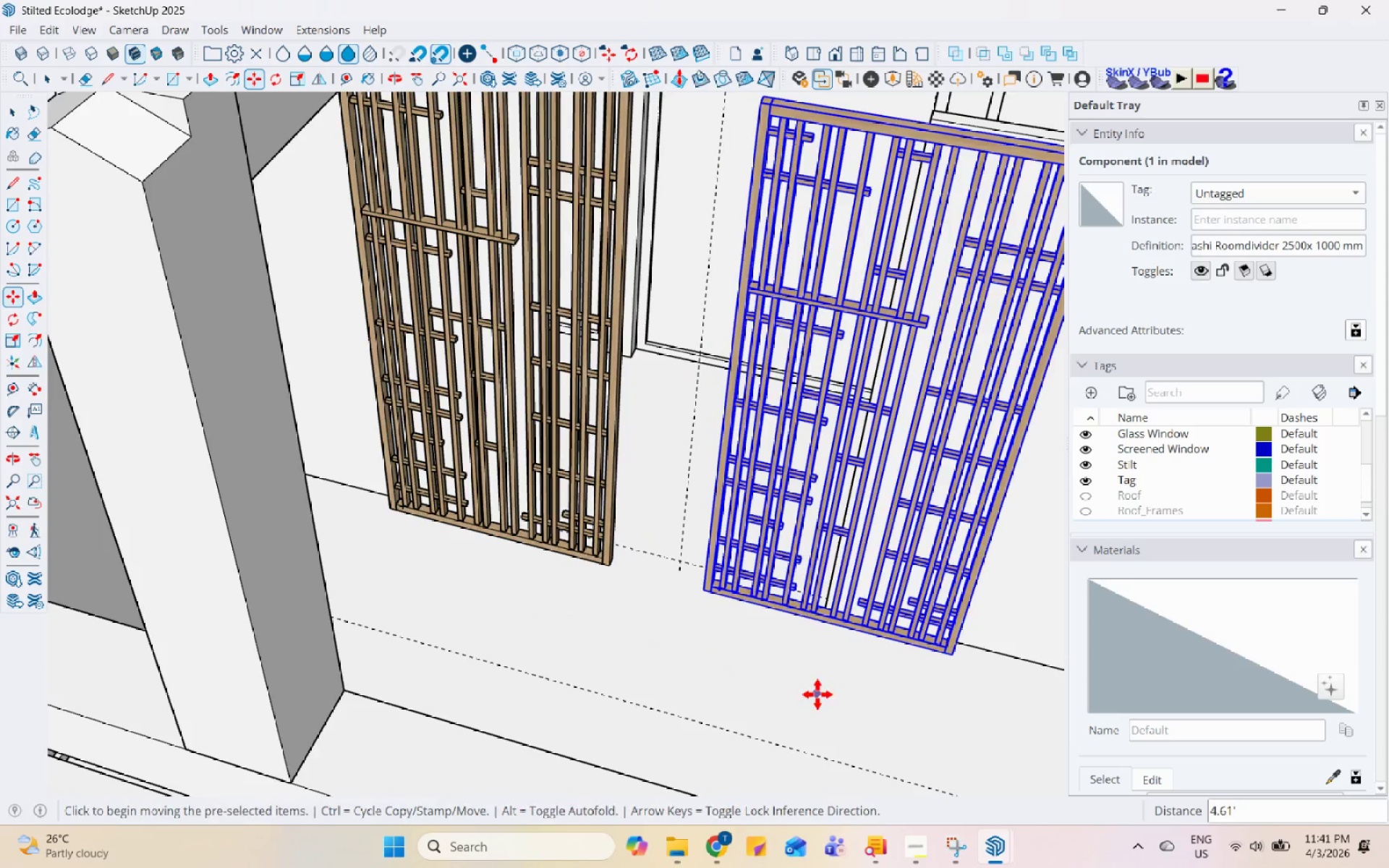 
scroll: coordinate [828, 718], scroll_direction: down, amount: 2.0
 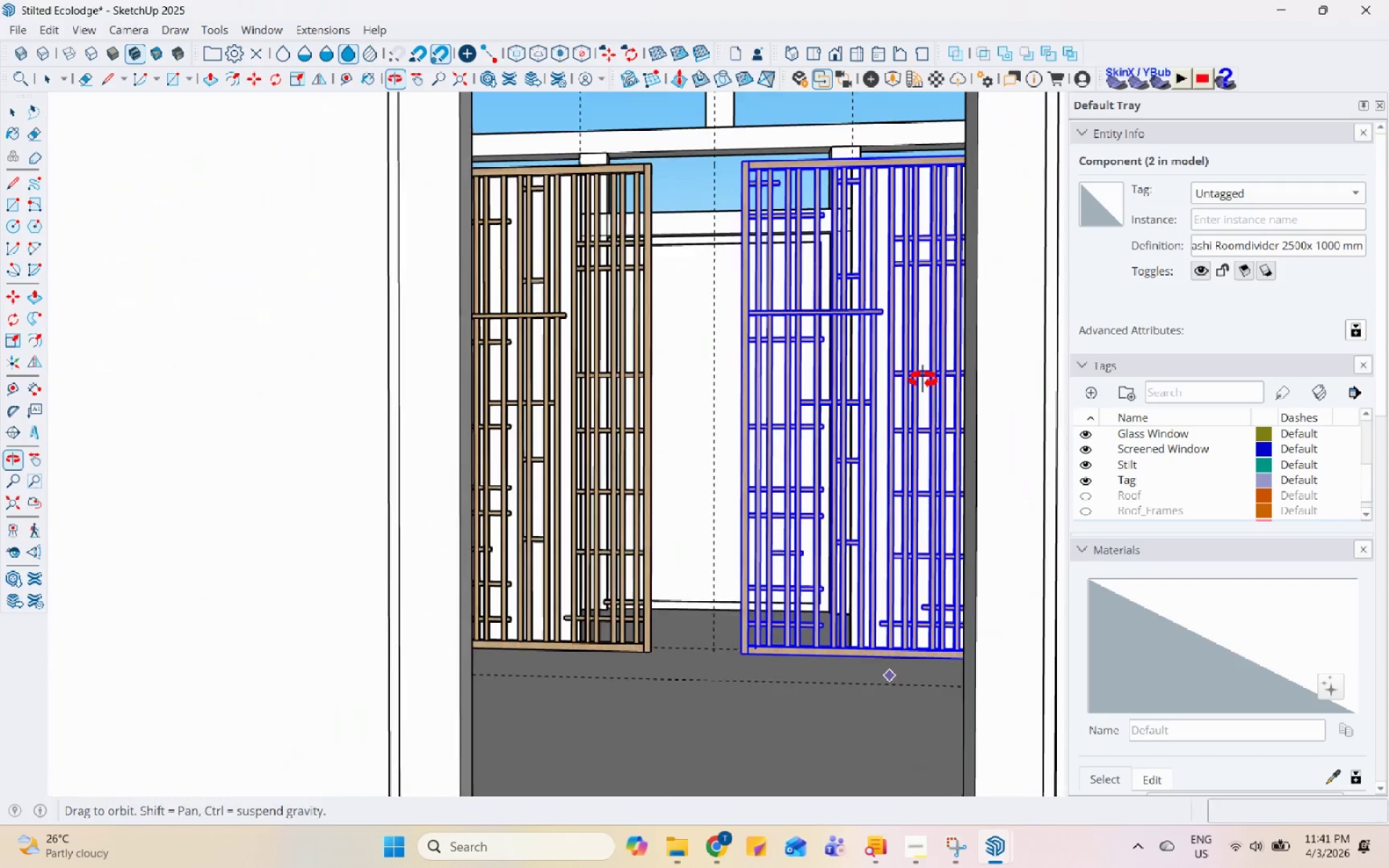 
key(Space)
 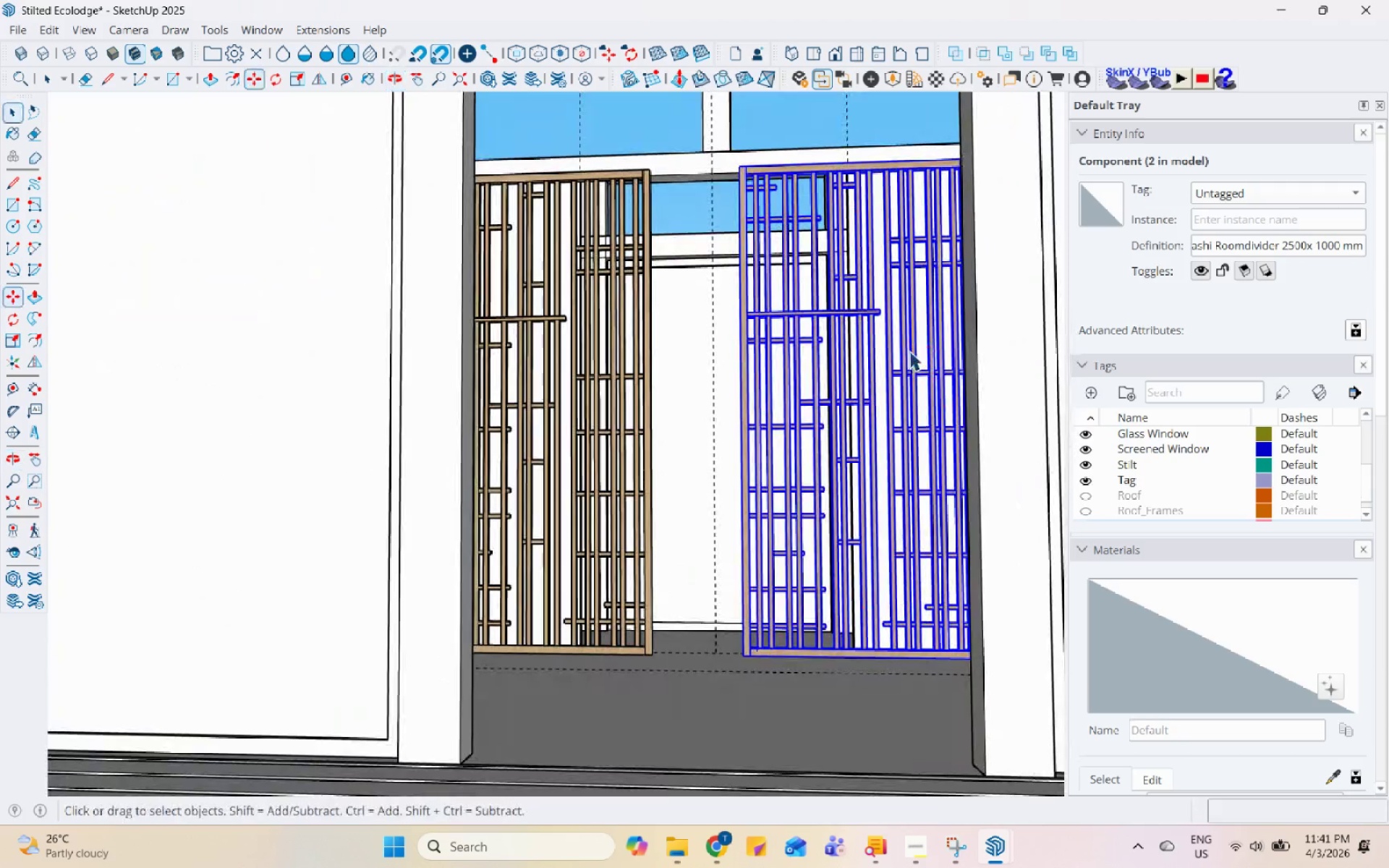 
left_click([870, 677])
 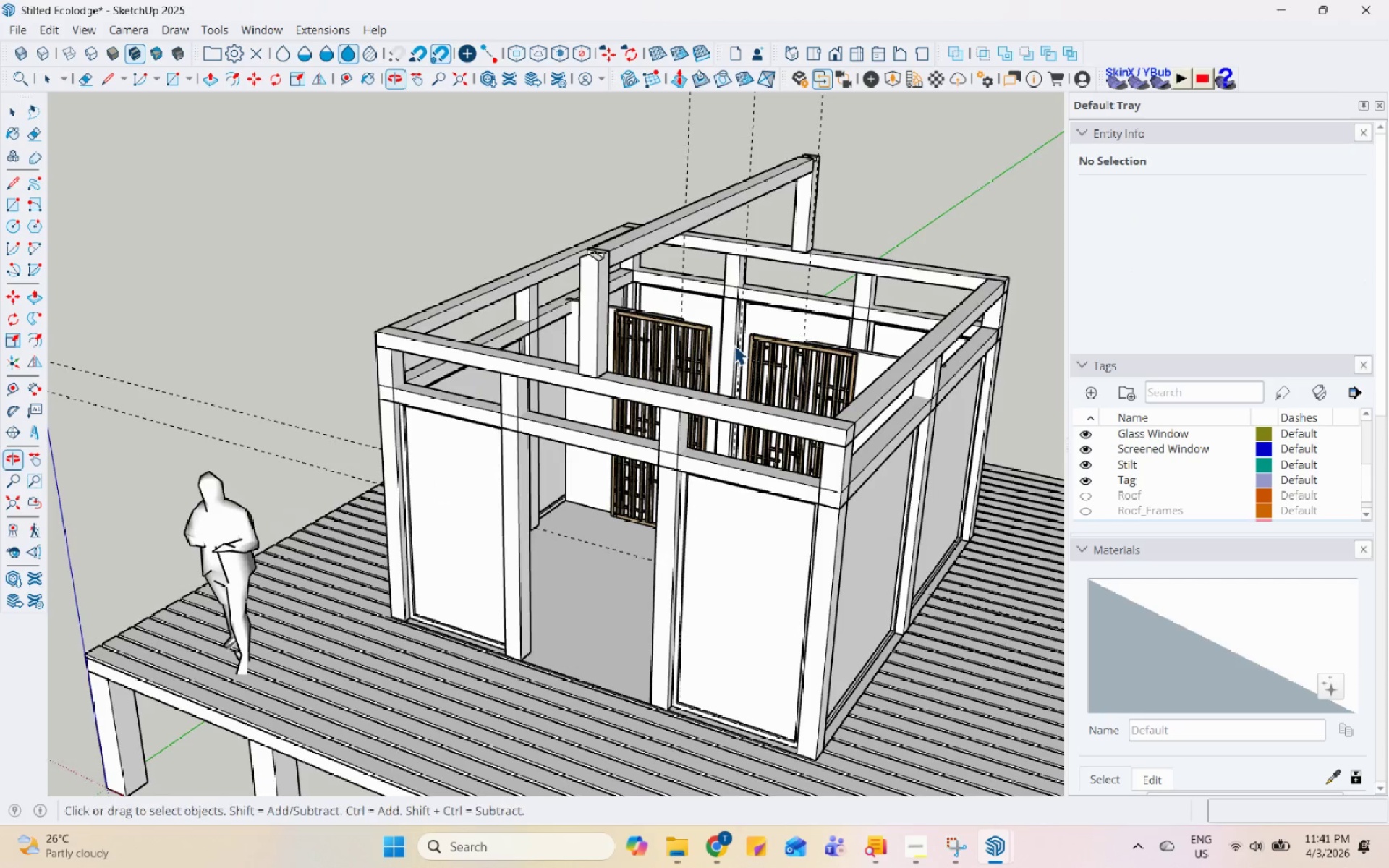 
scroll: coordinate [603, 460], scroll_direction: down, amount: 10.0
 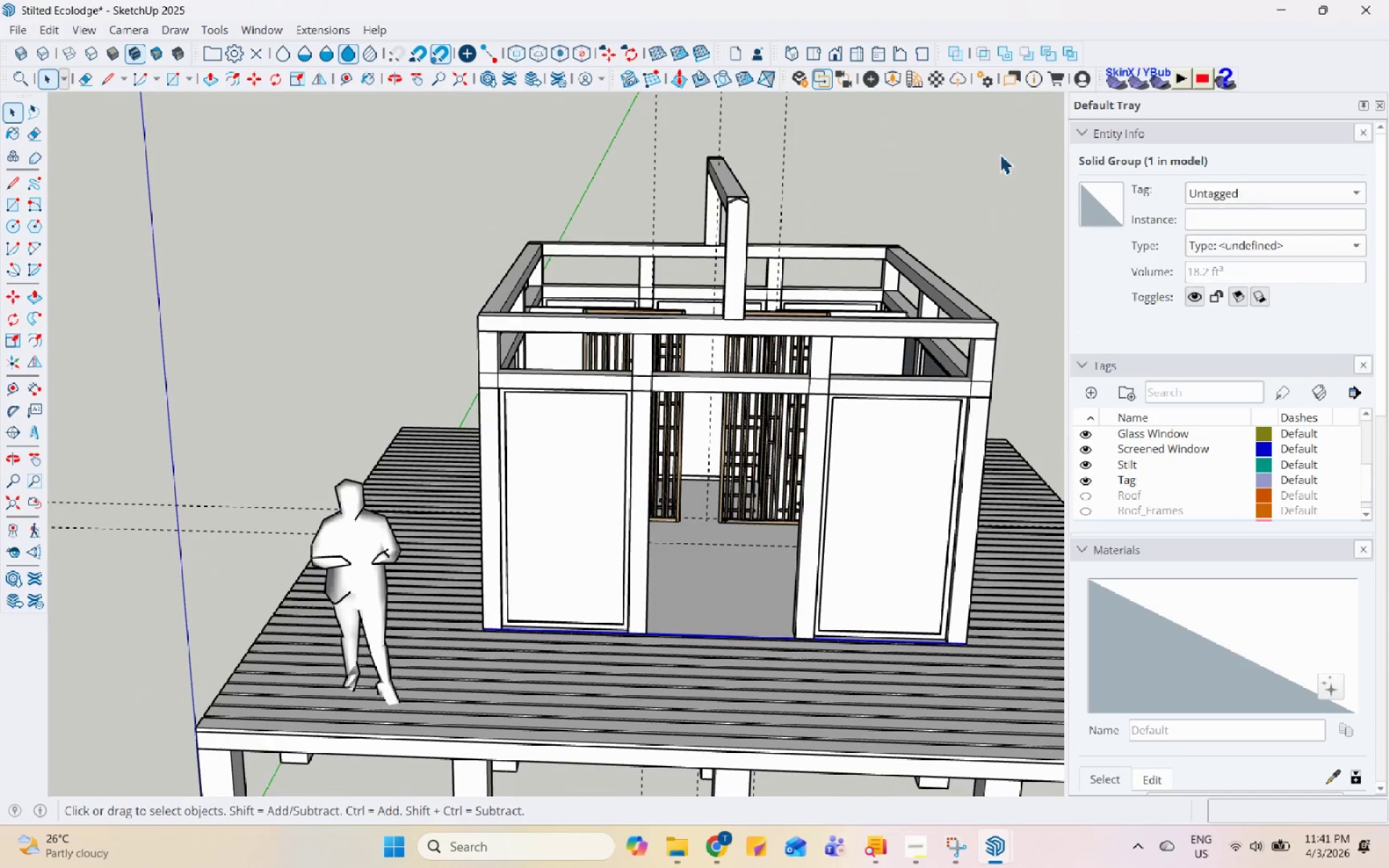 
scroll: coordinate [726, 437], scroll_direction: up, amount: 2.0
 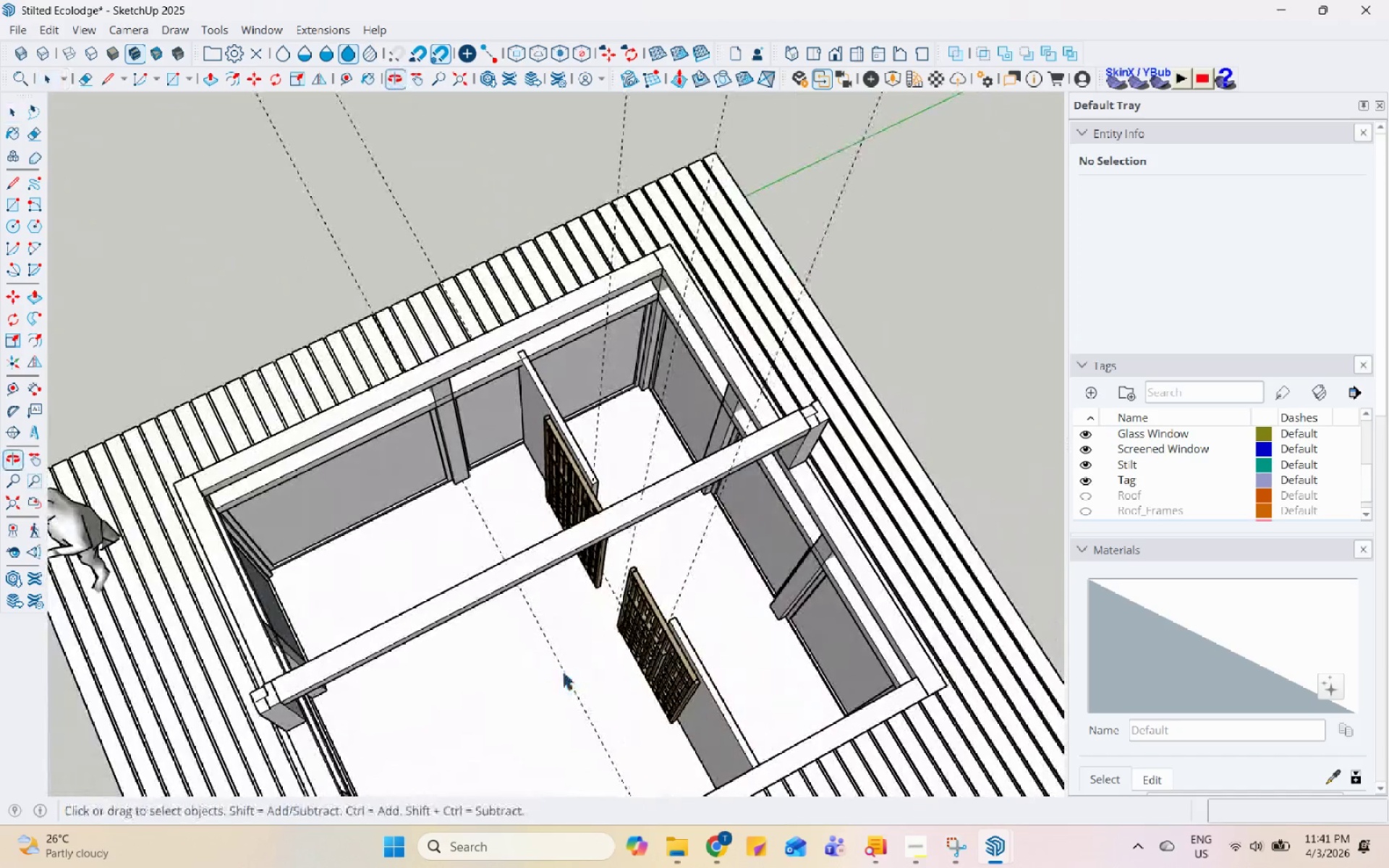 
key(Control+S)
 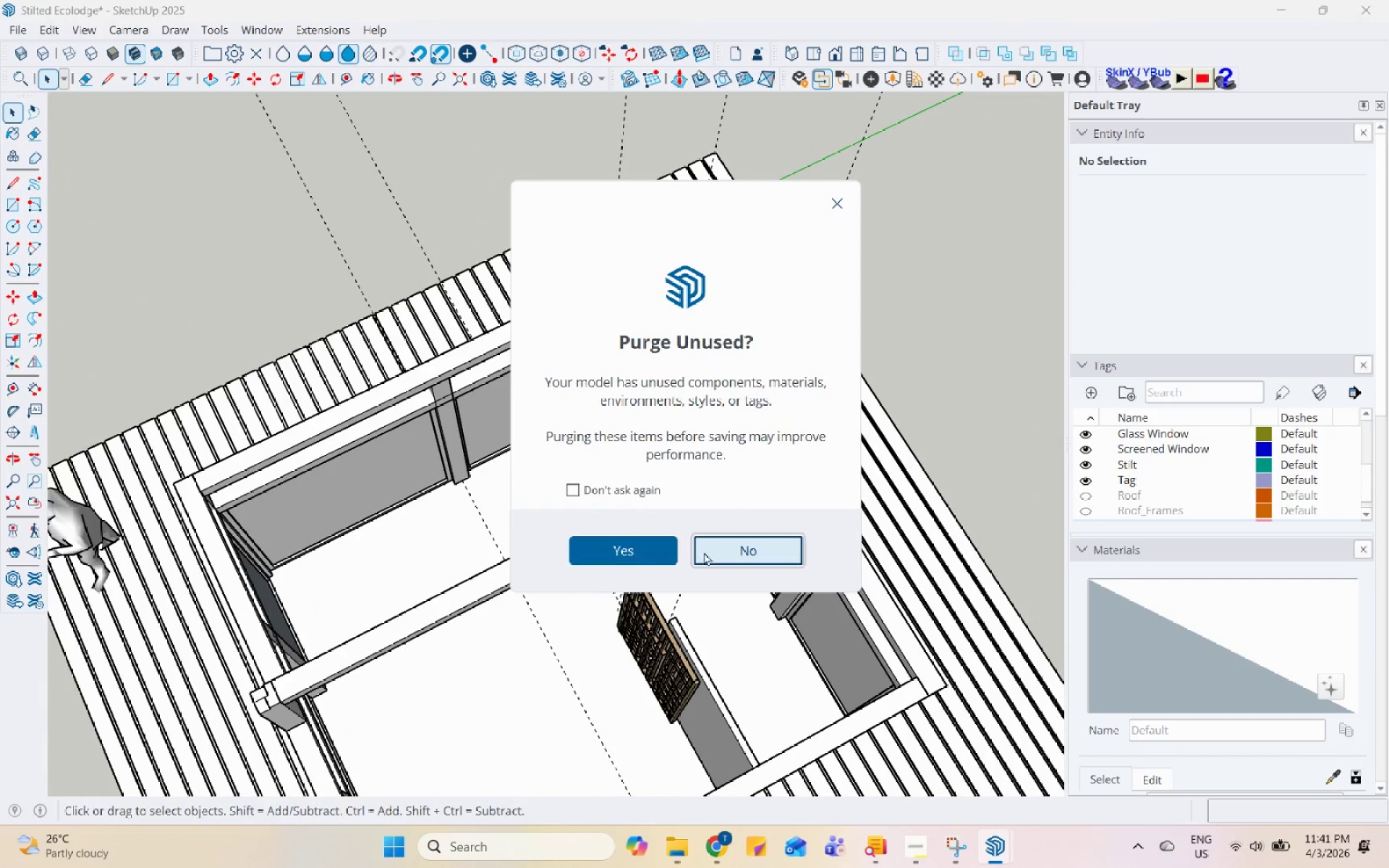 
left_click([727, 550])
 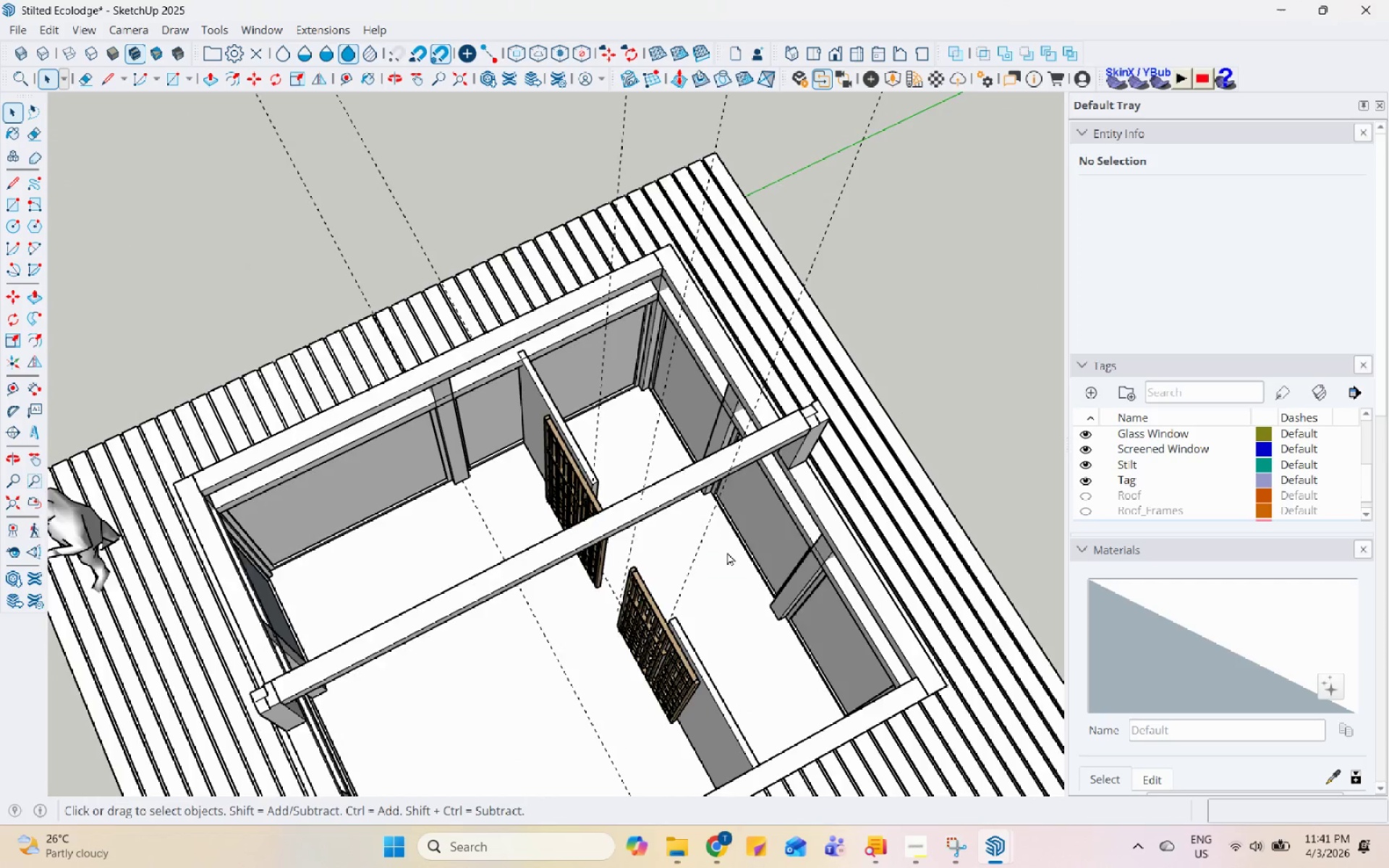 
scroll: coordinate [728, 556], scroll_direction: down, amount: 4.0
 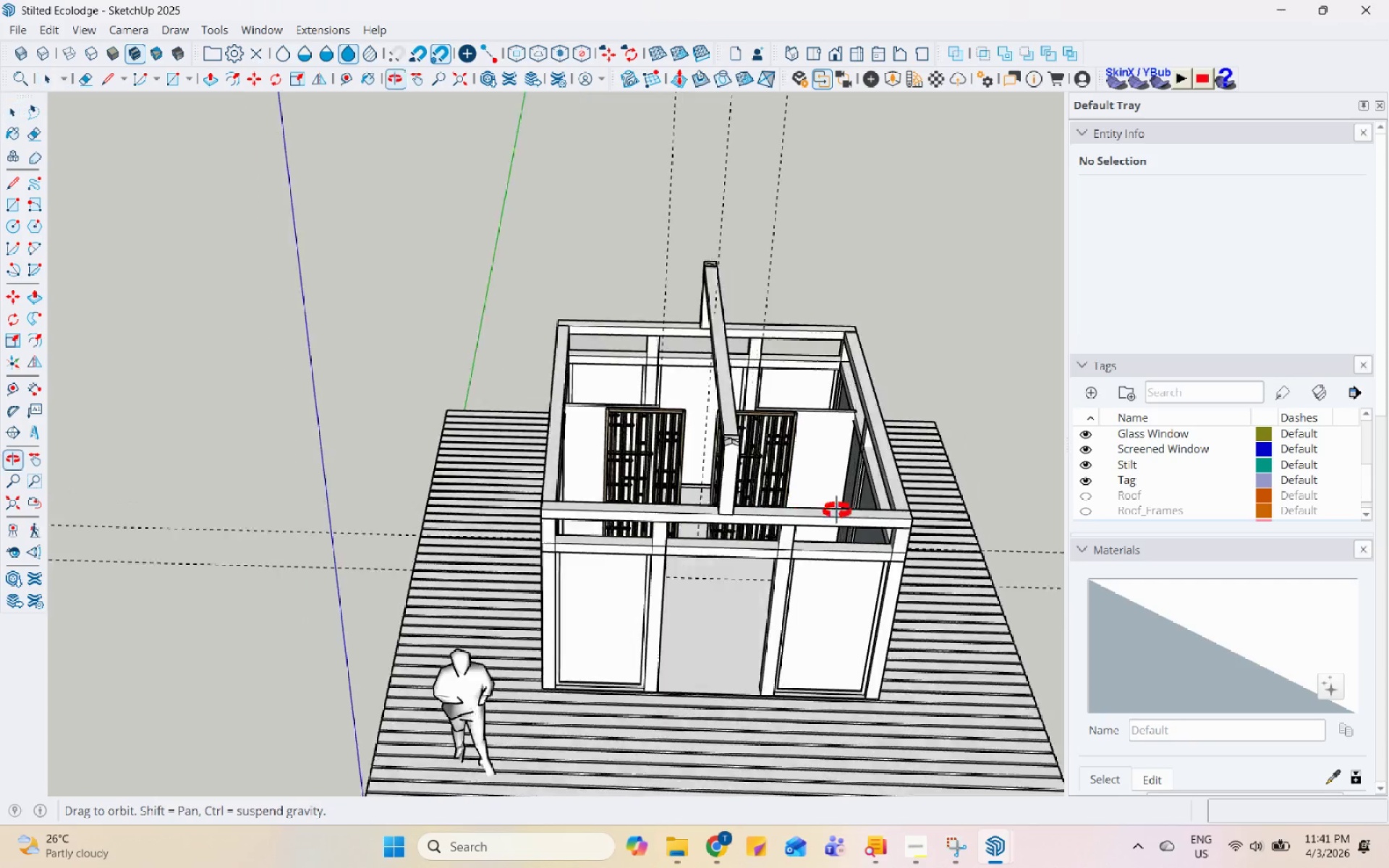 
scroll: coordinate [642, 468], scroll_direction: up, amount: 5.0
 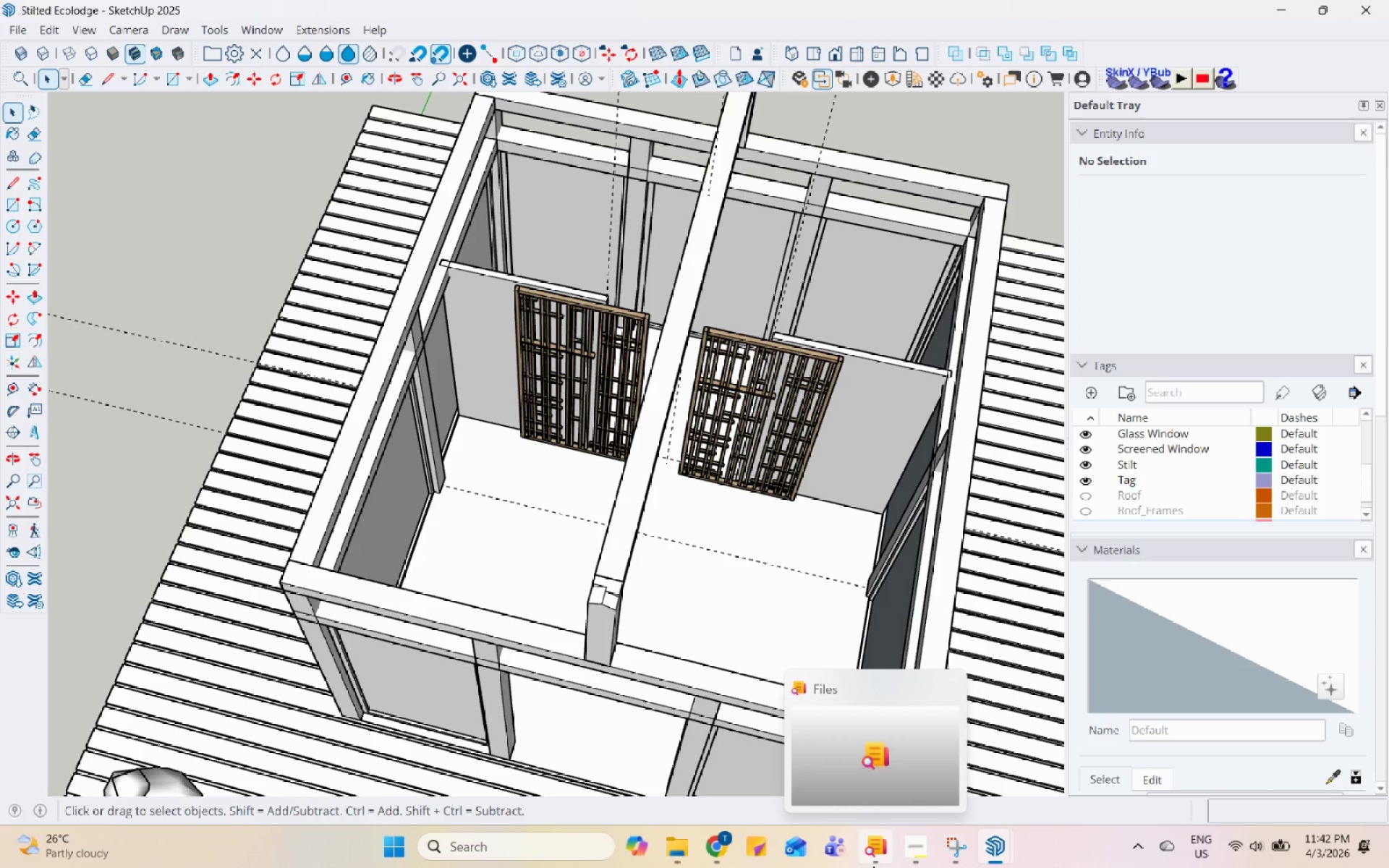 
wait(35.29)
 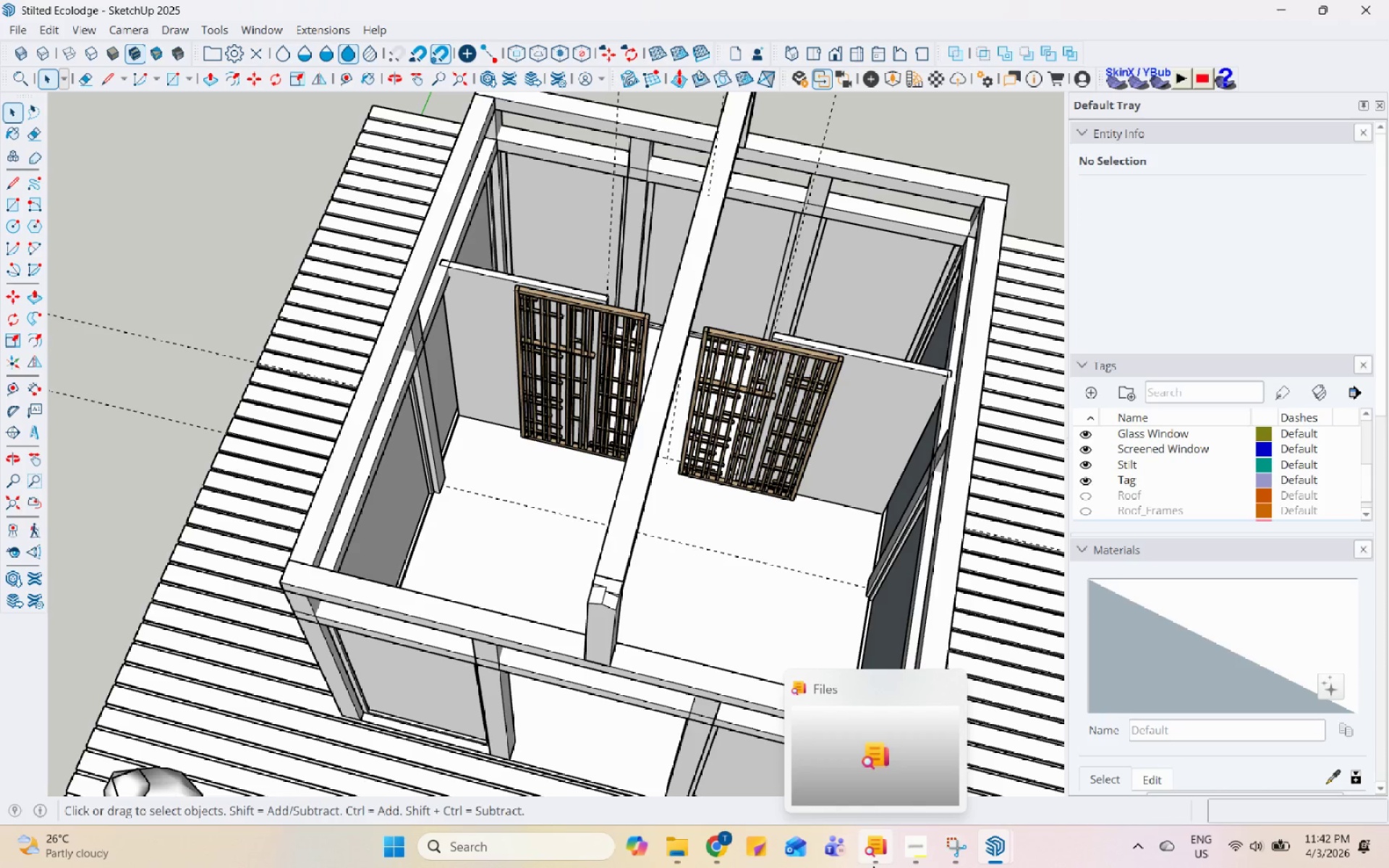 
scroll: coordinate [1385, 654], scroll_direction: down, amount: 42.0
 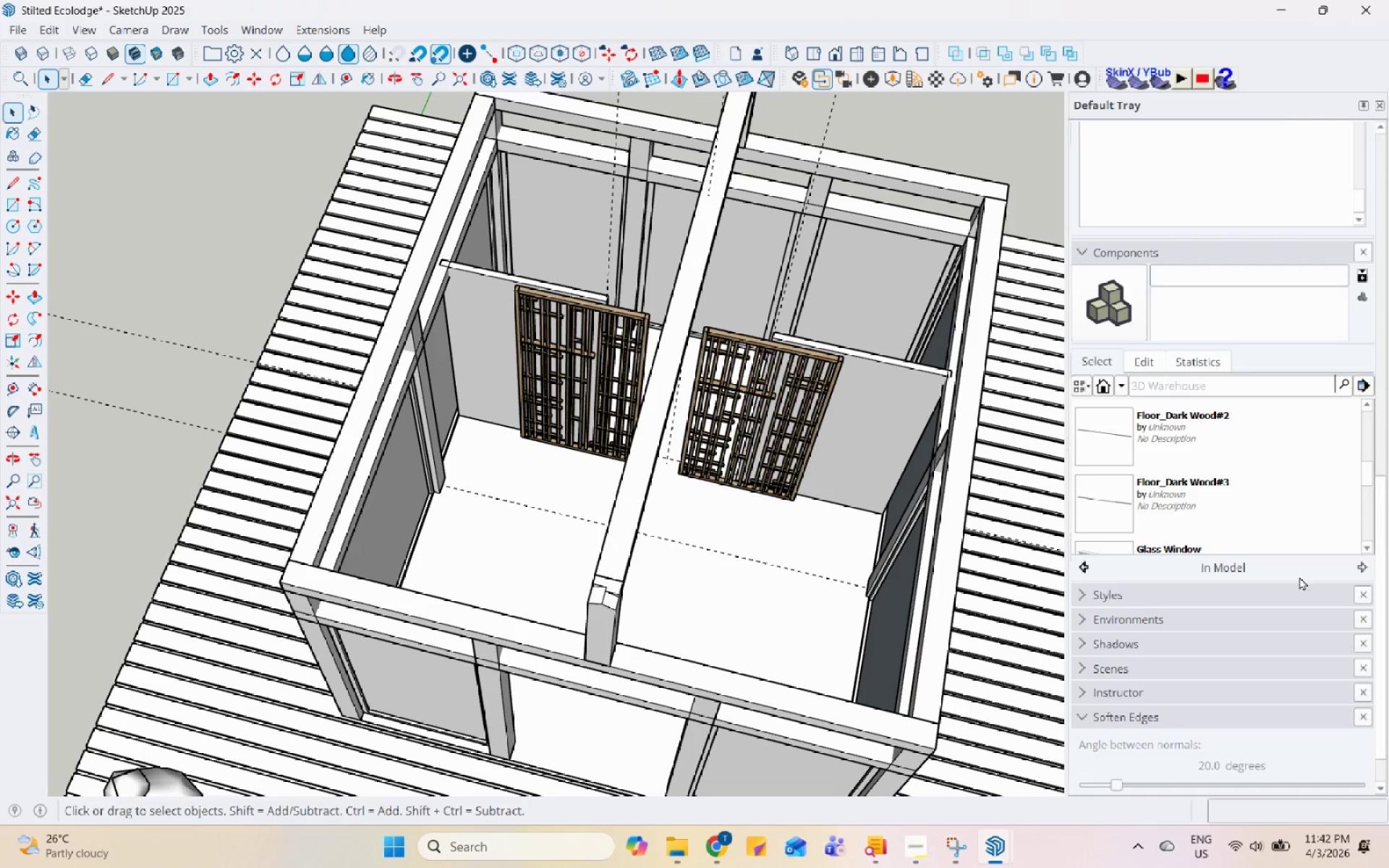 
left_click([1110, 540])
 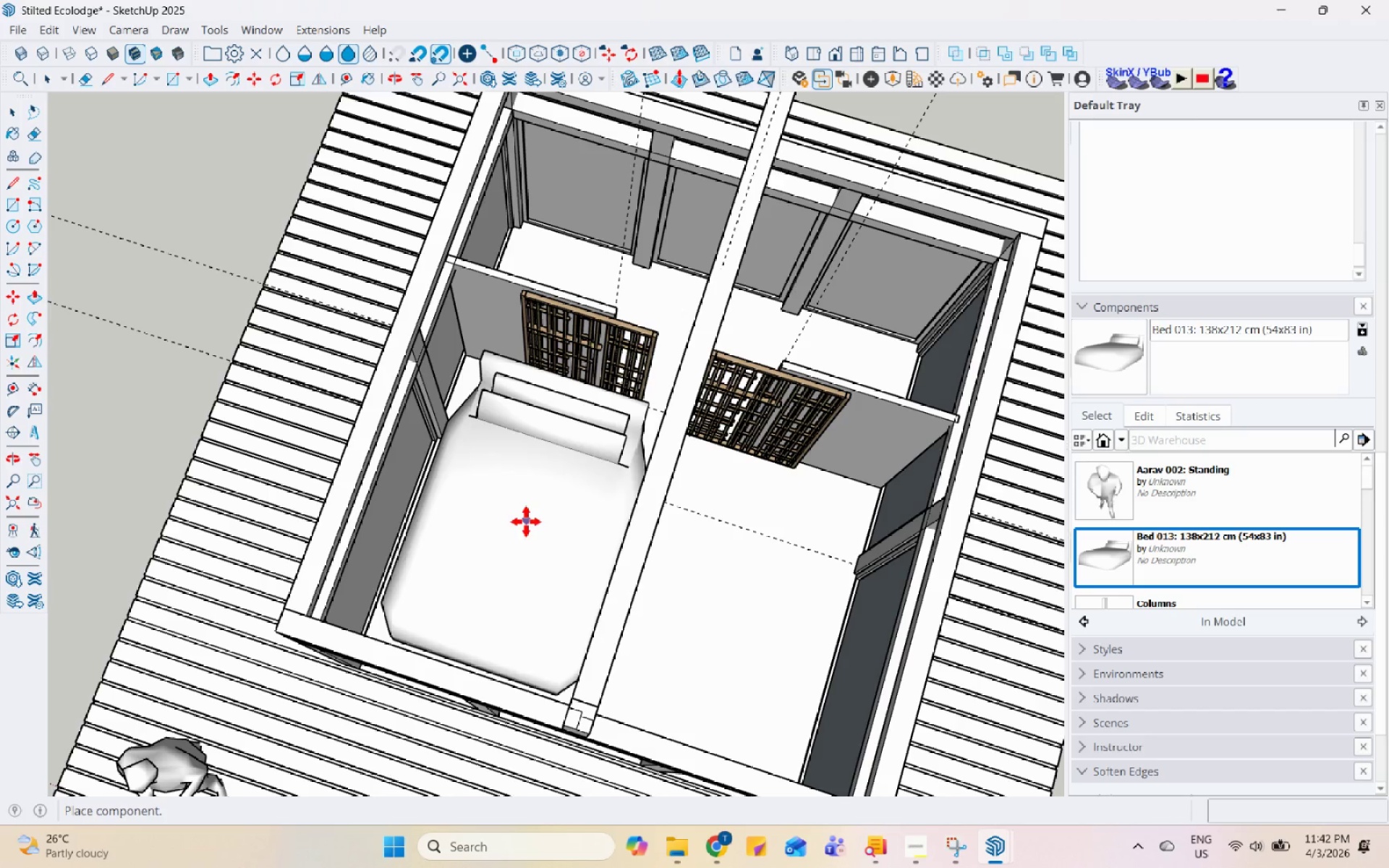 
scroll: coordinate [1155, 459], scroll_direction: up, amount: 9.0
 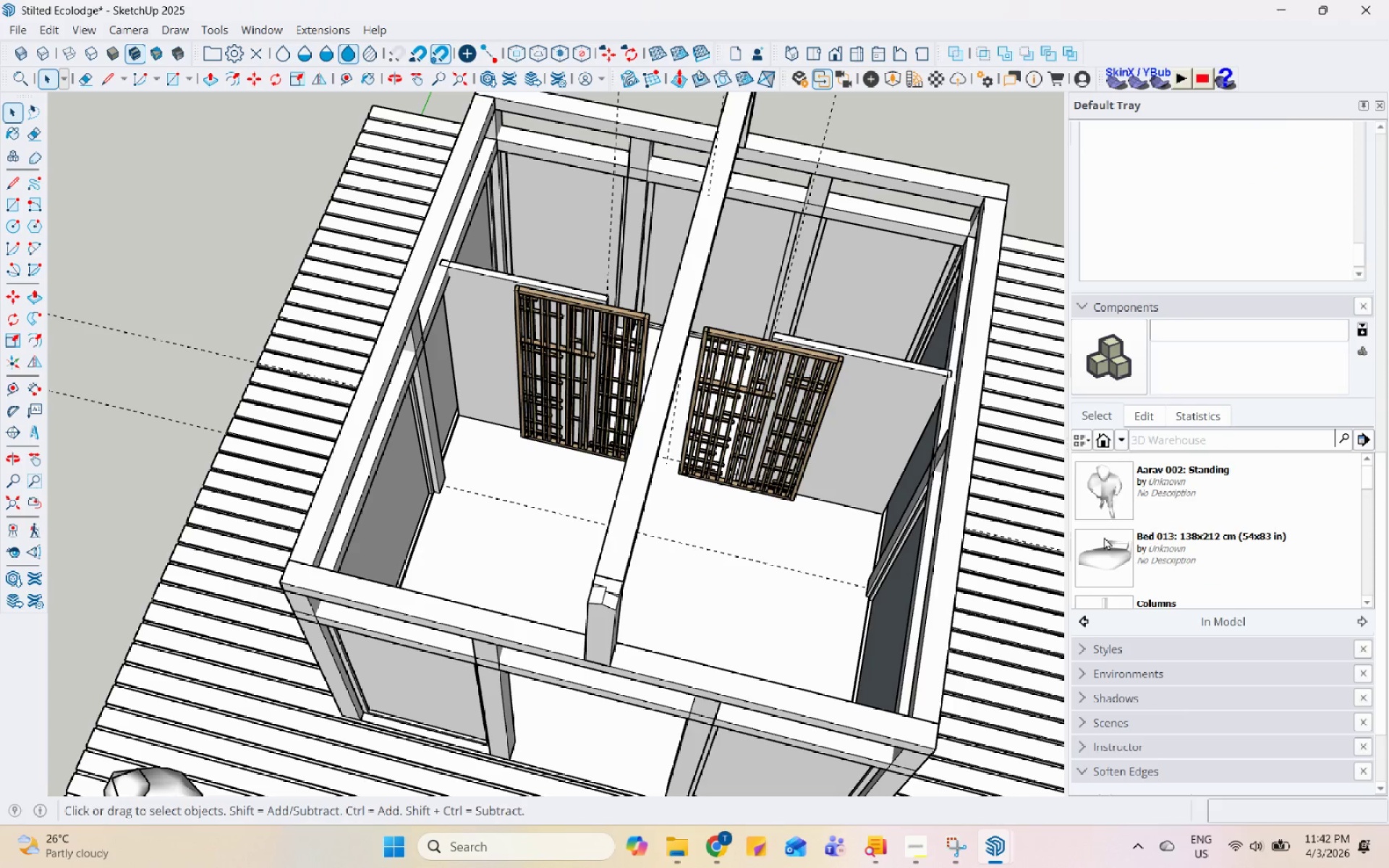 
wait(5.22)
 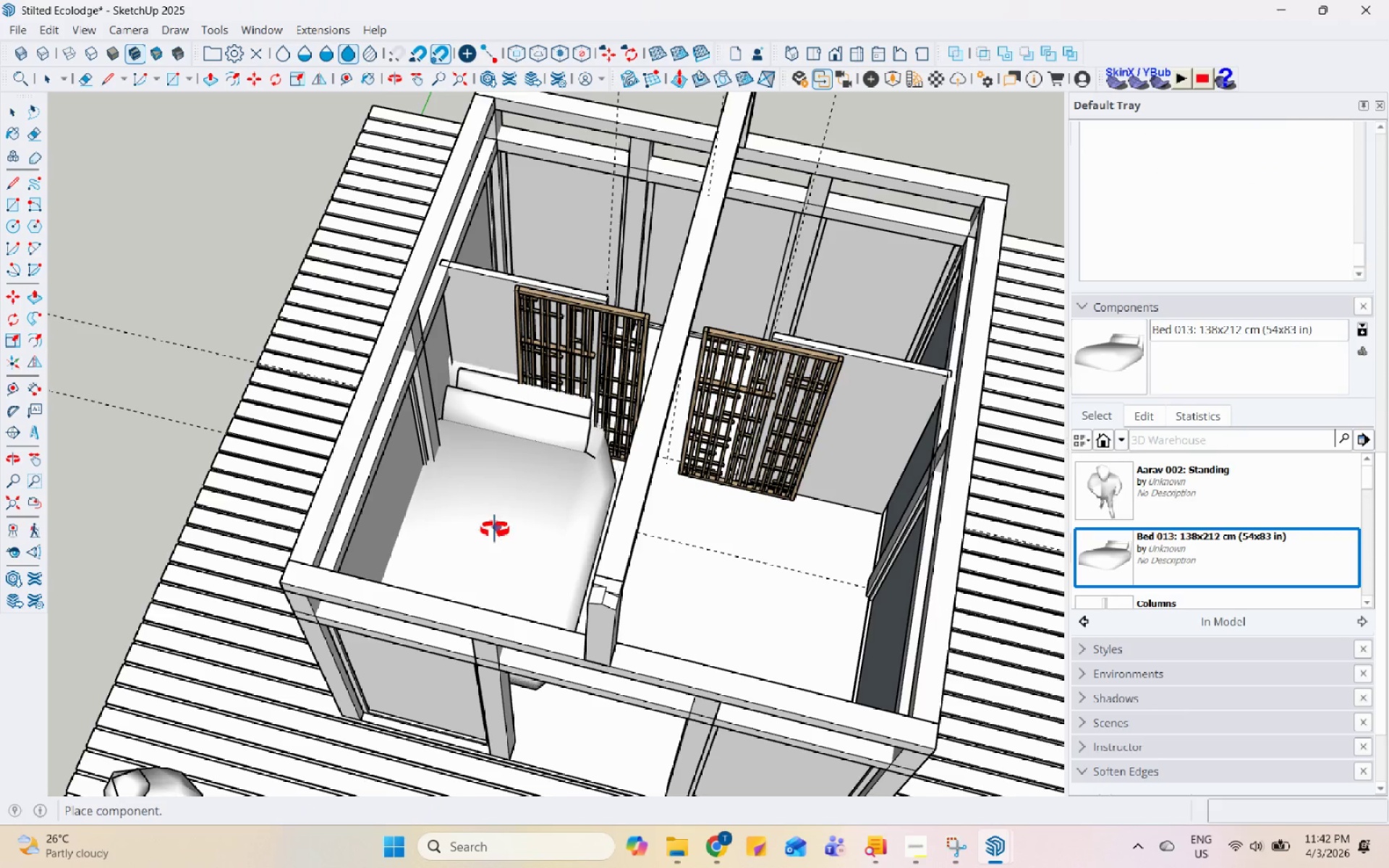 
key(Escape)
 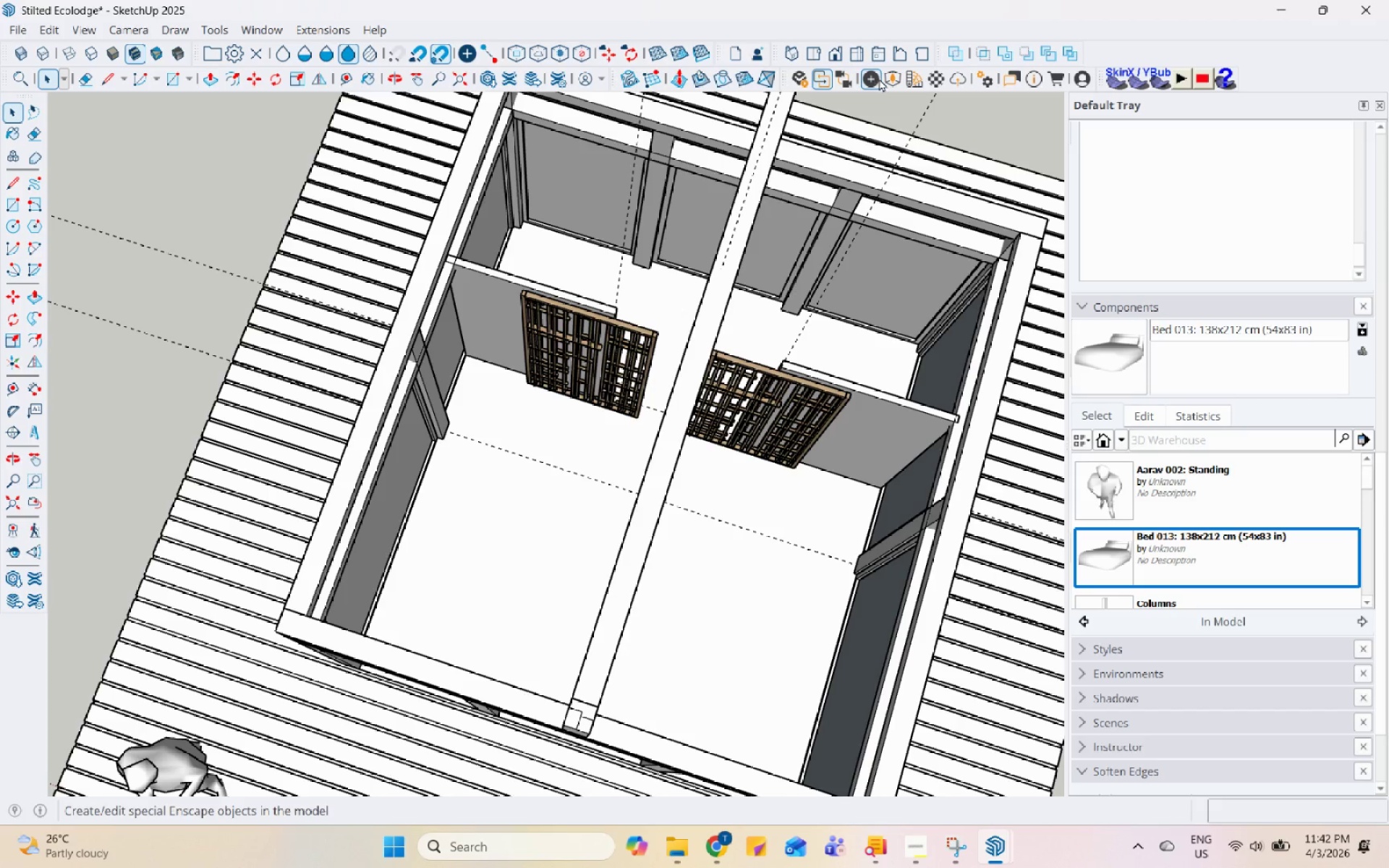 
left_click([886, 80])
 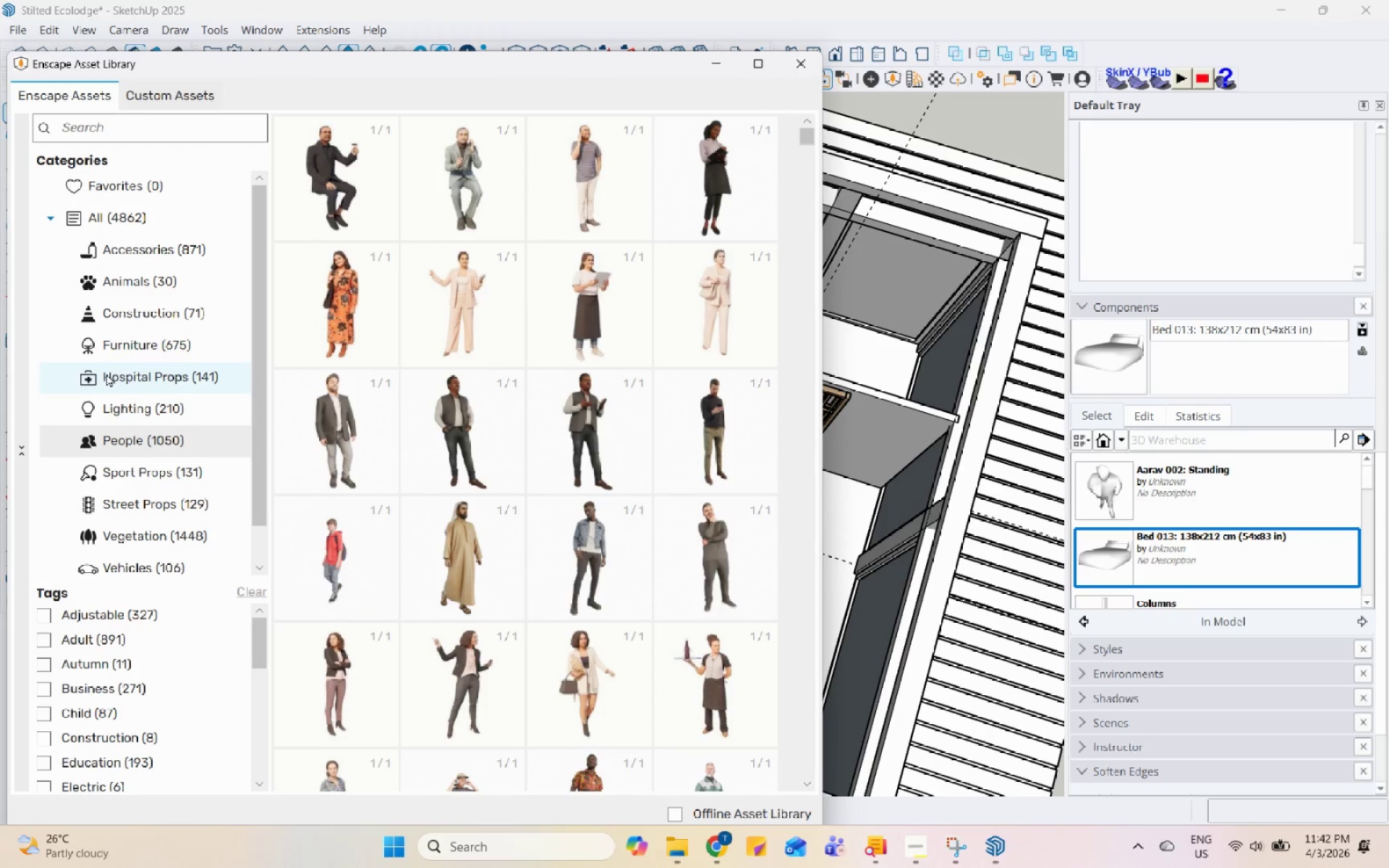 
left_click([156, 339])
 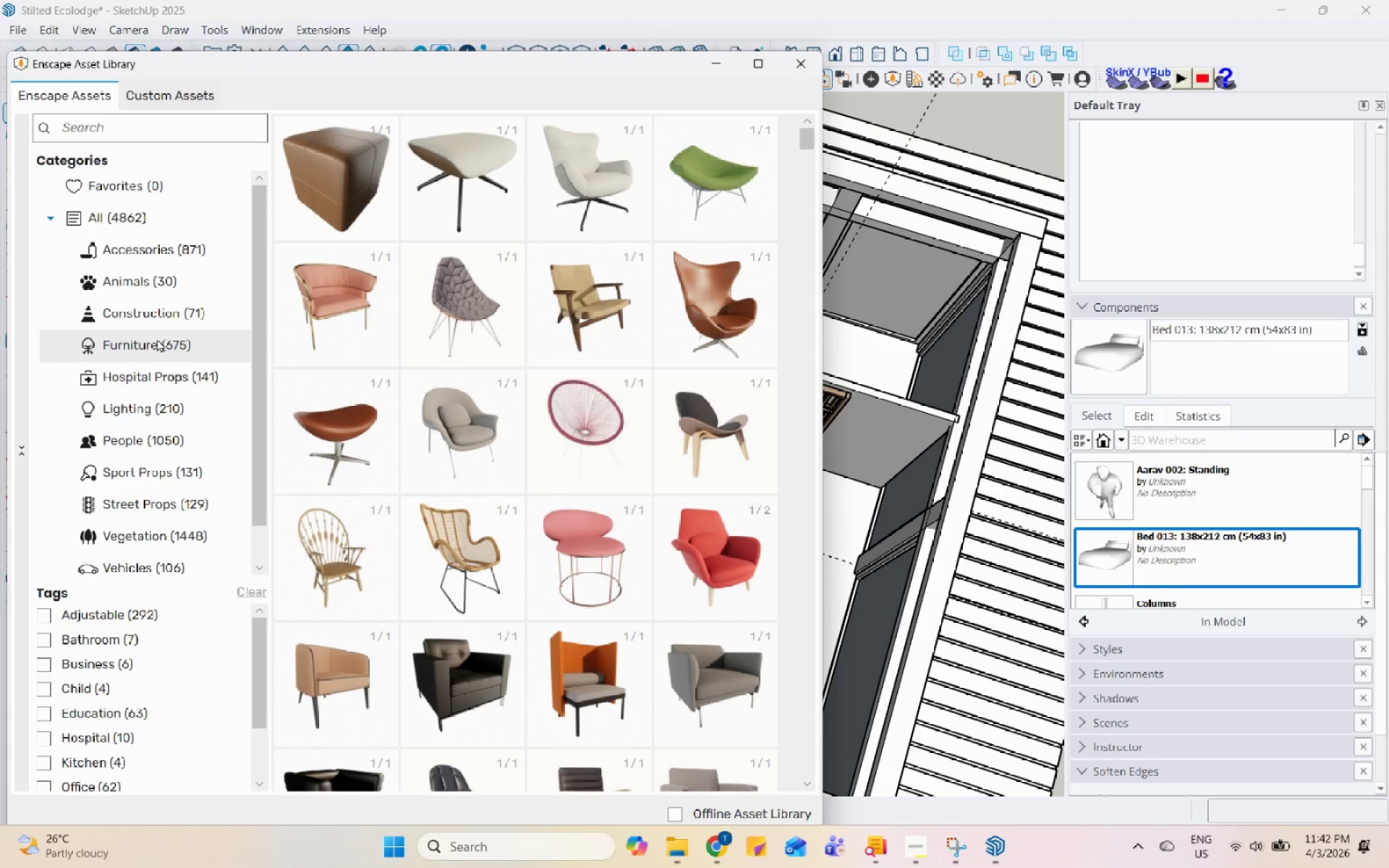 
wait(12.03)
 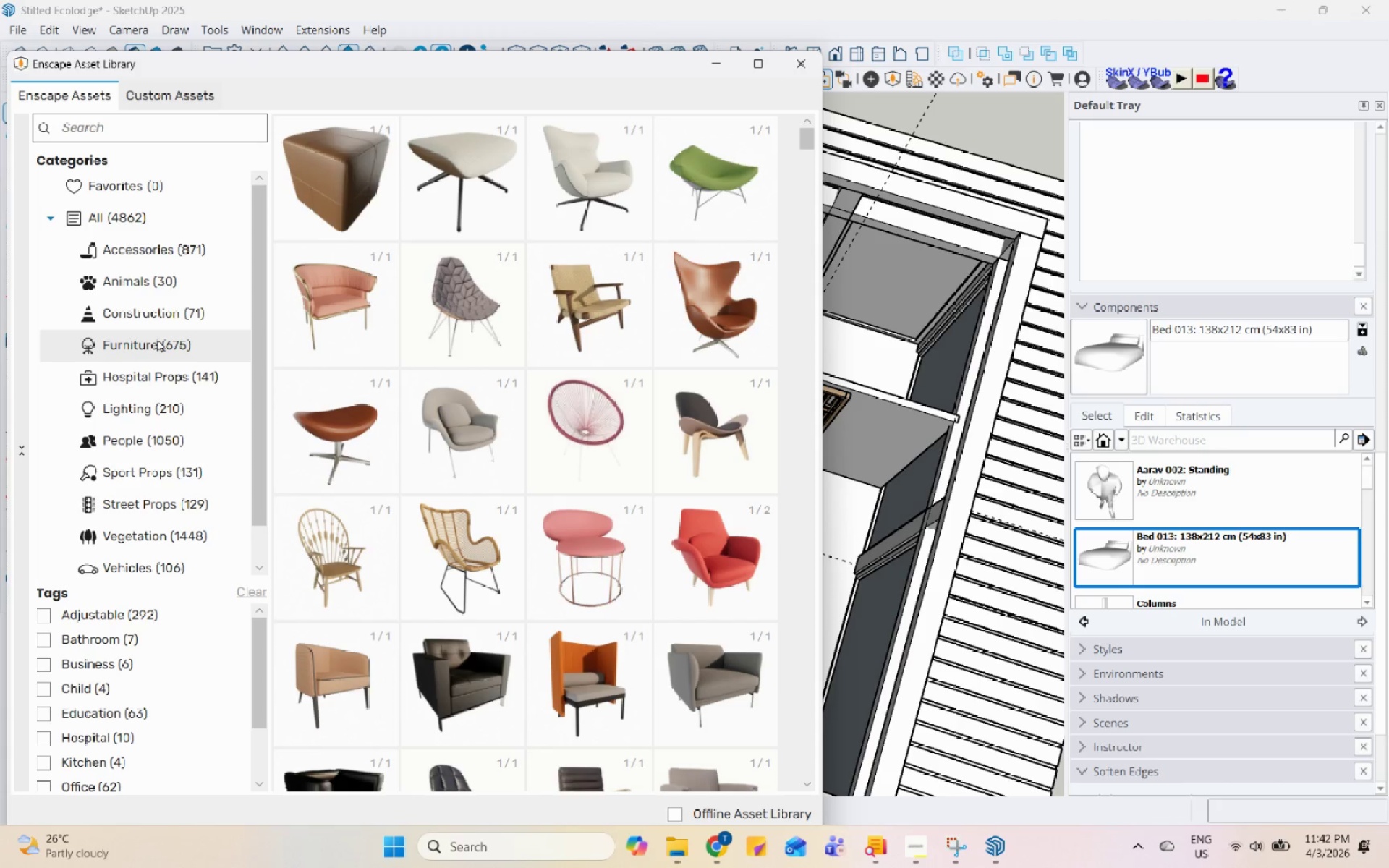 
scroll: coordinate [605, 620], scroll_direction: down, amount: 16.0
 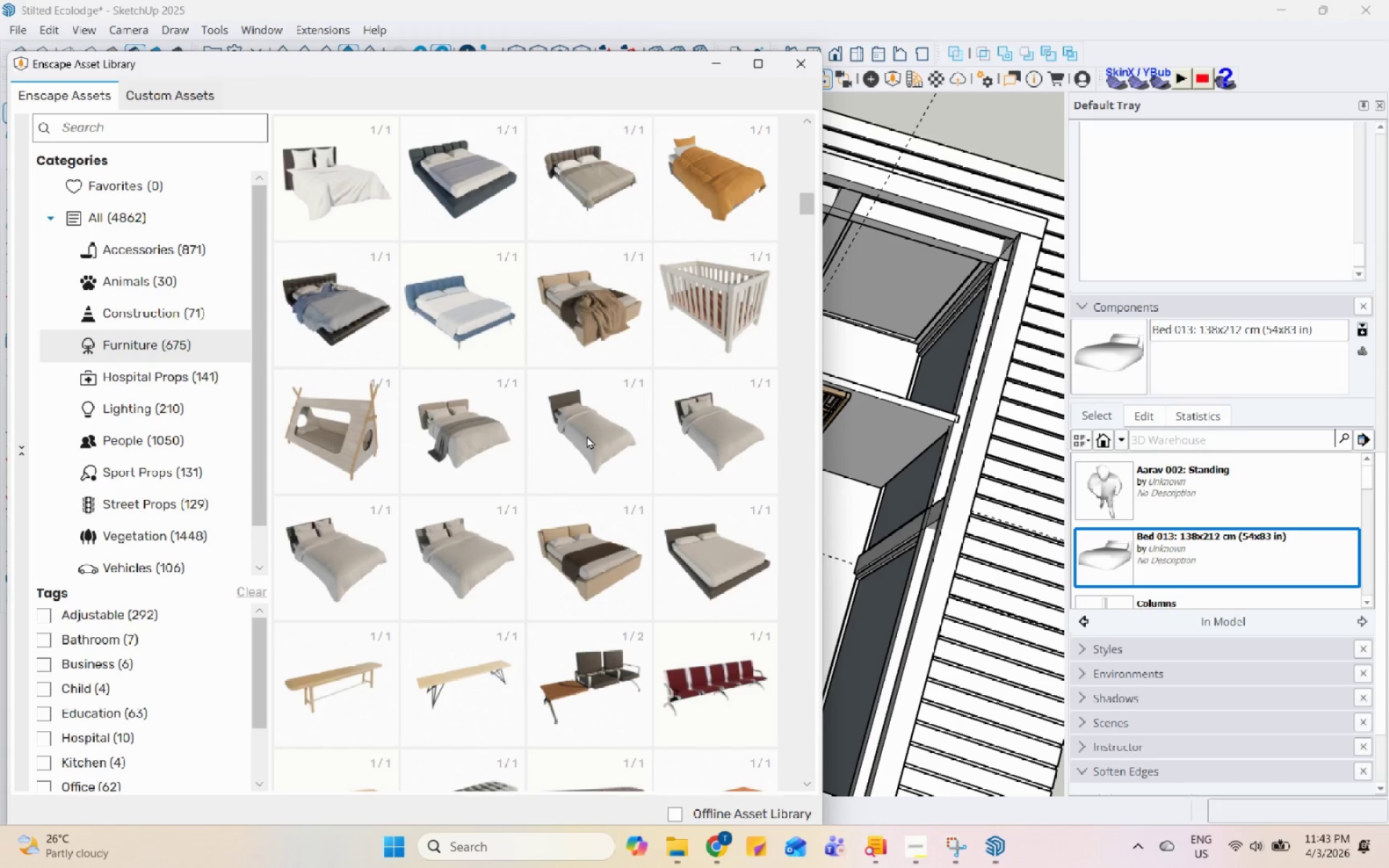 
scroll: coordinate [587, 435], scroll_direction: up, amount: 1.0
 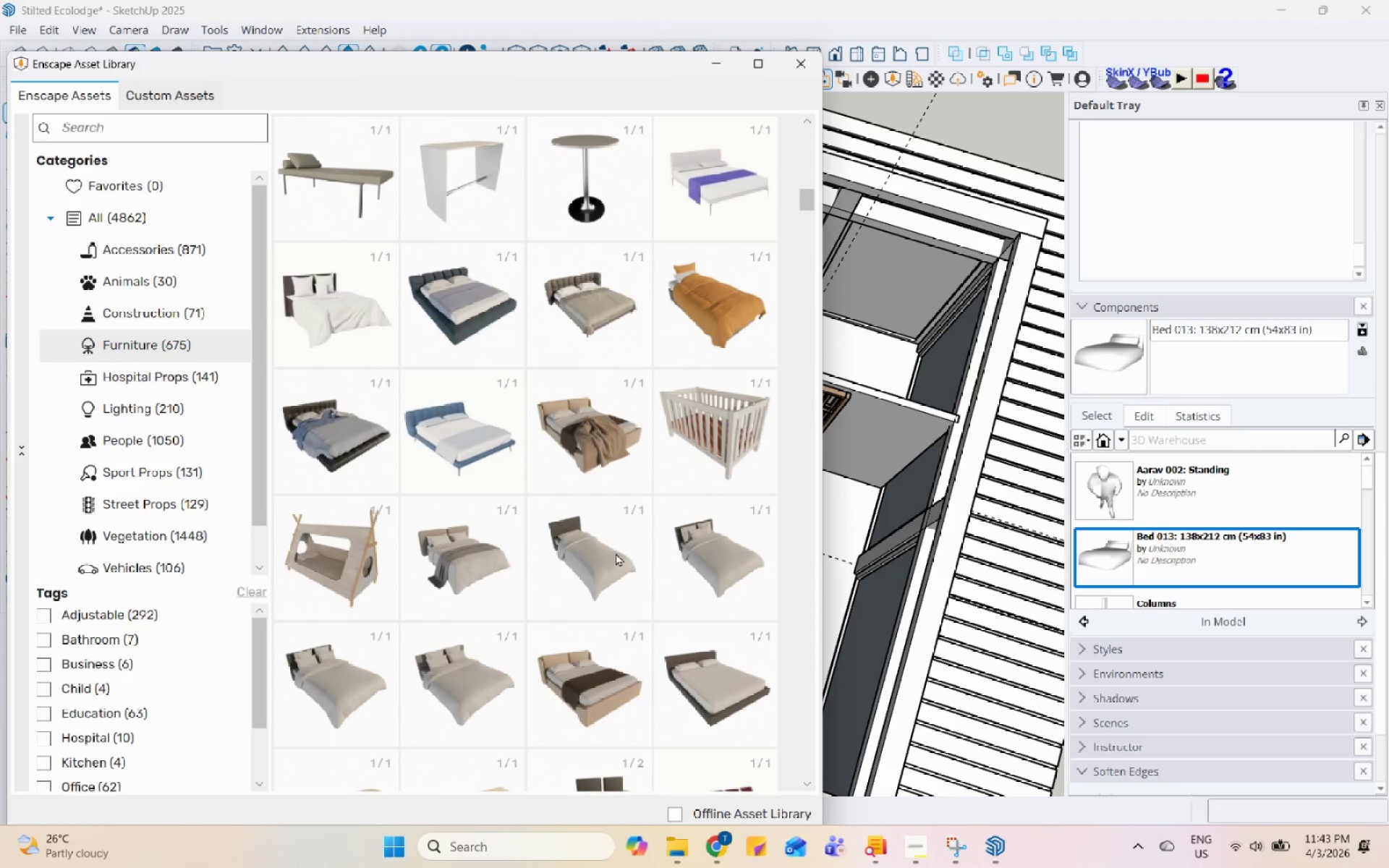 
double_click([616, 553])
 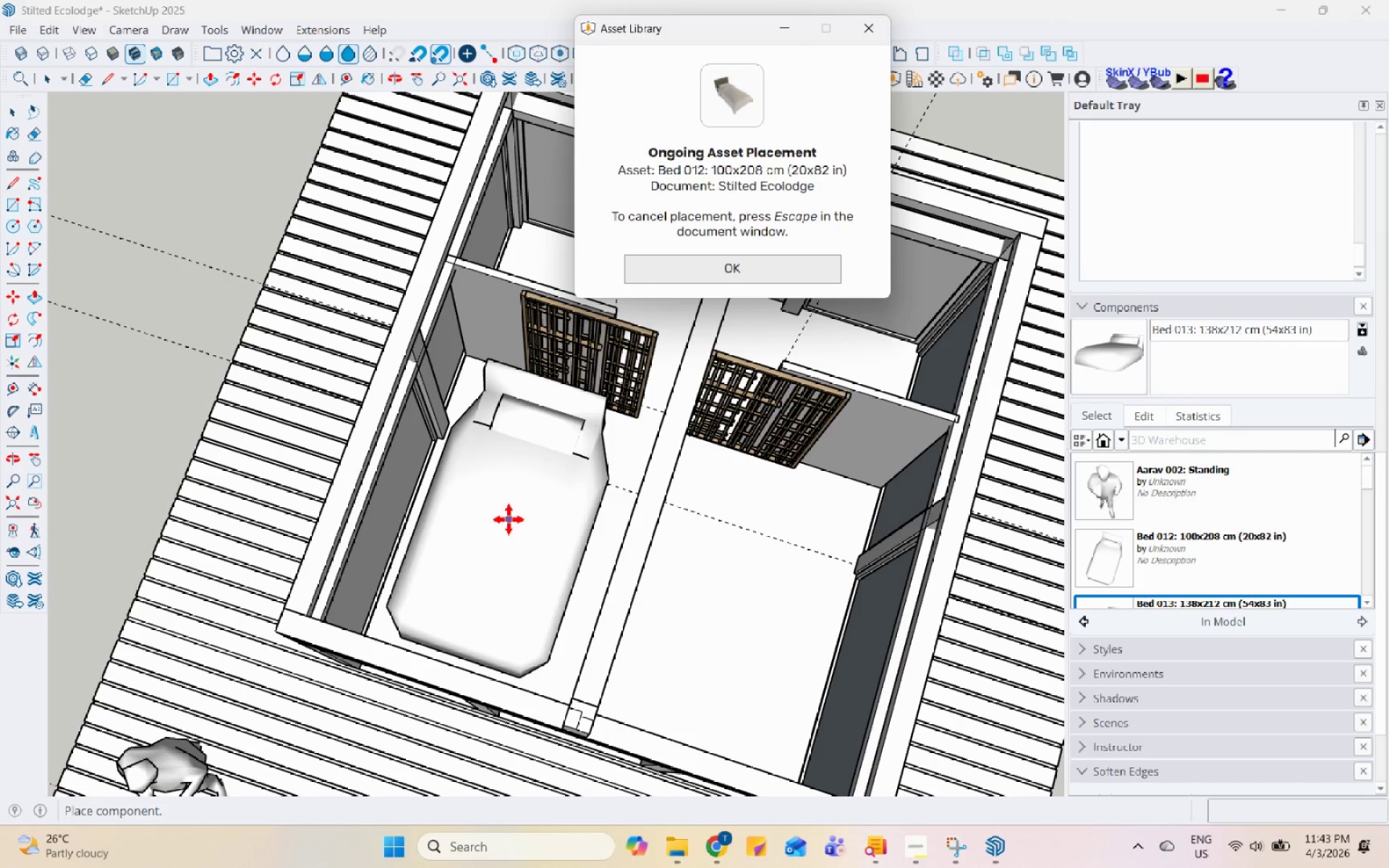 
wait(8.05)
 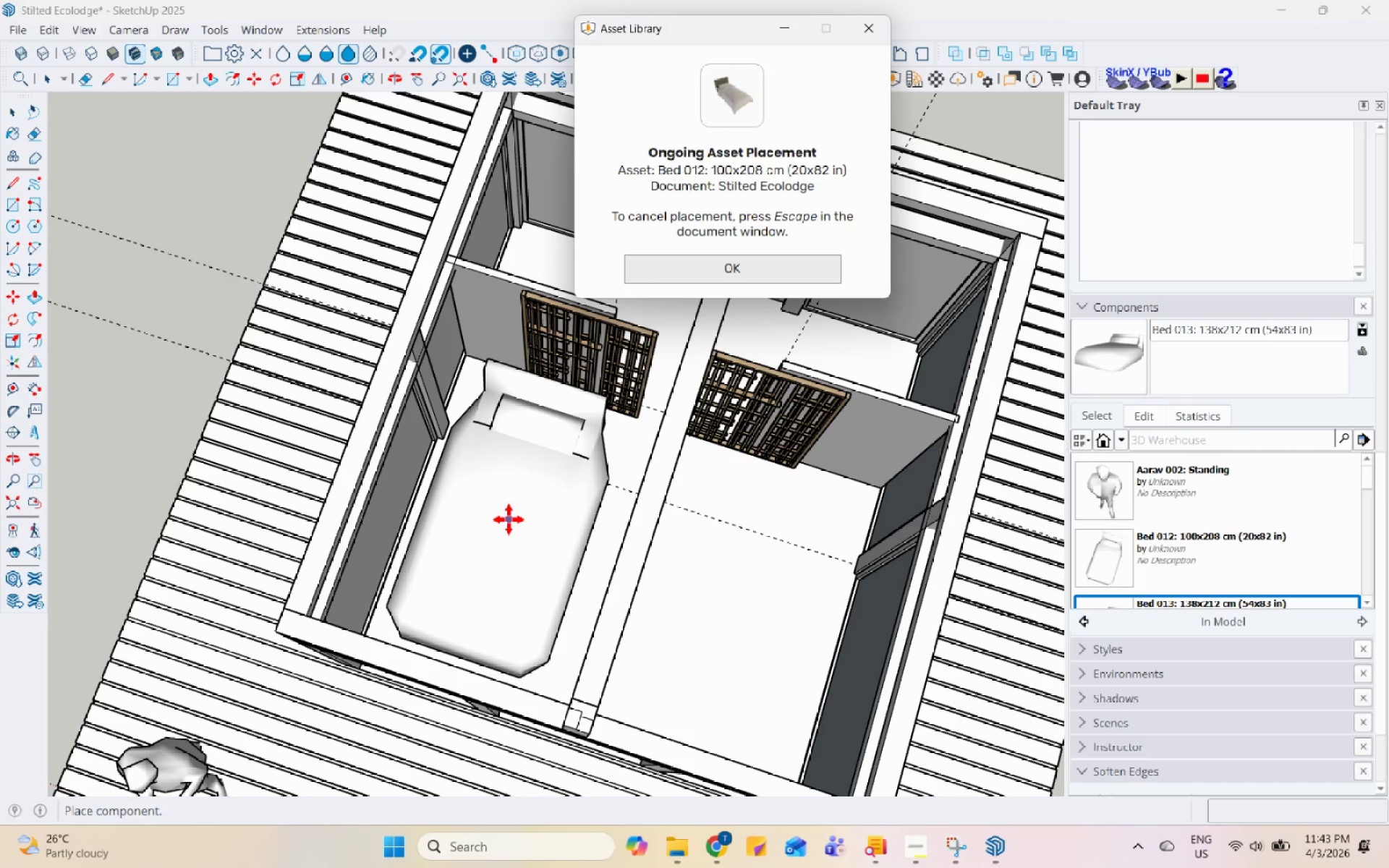 
left_click([514, 526])
 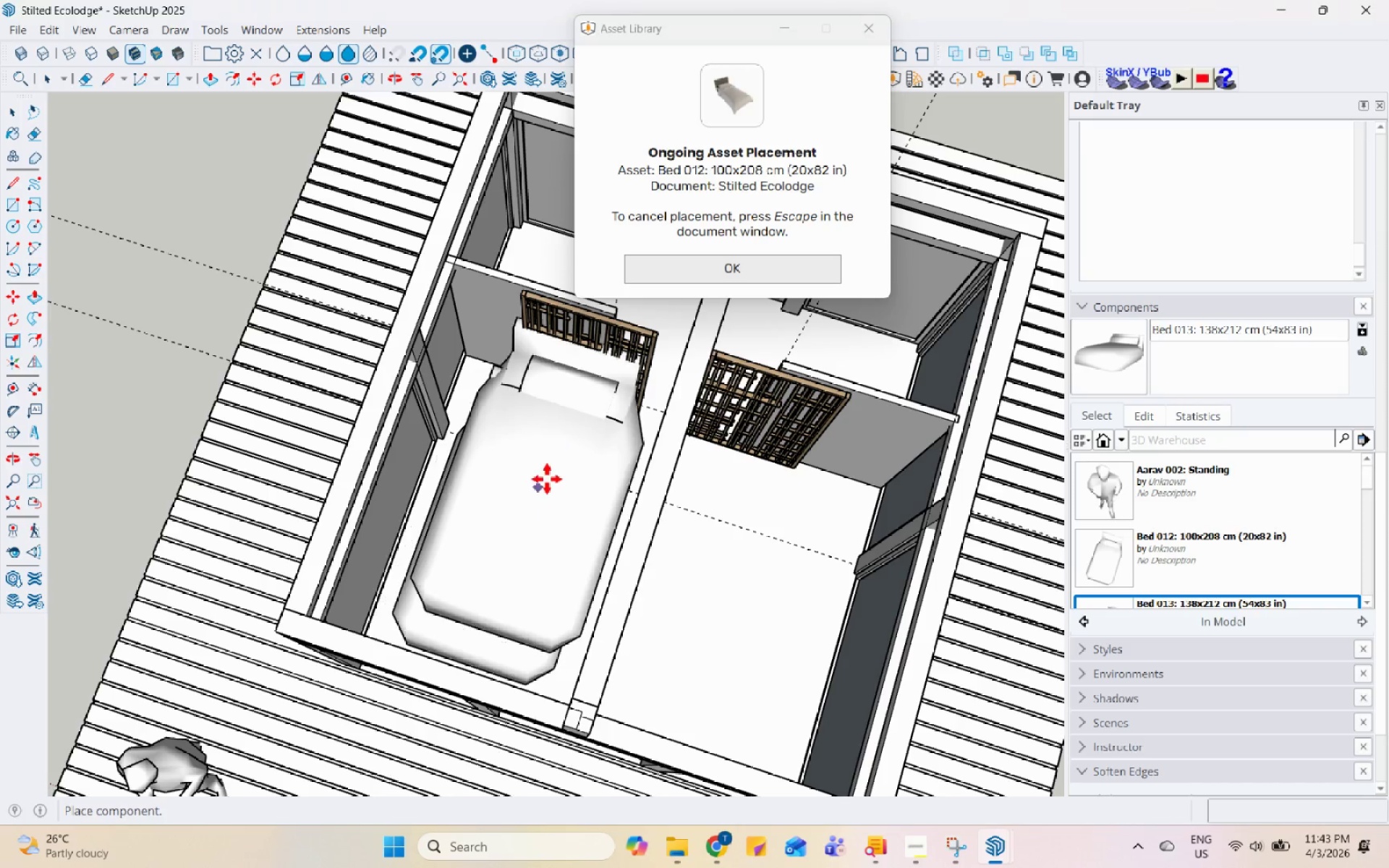 
scroll: coordinate [548, 492], scroll_direction: down, amount: 4.0
 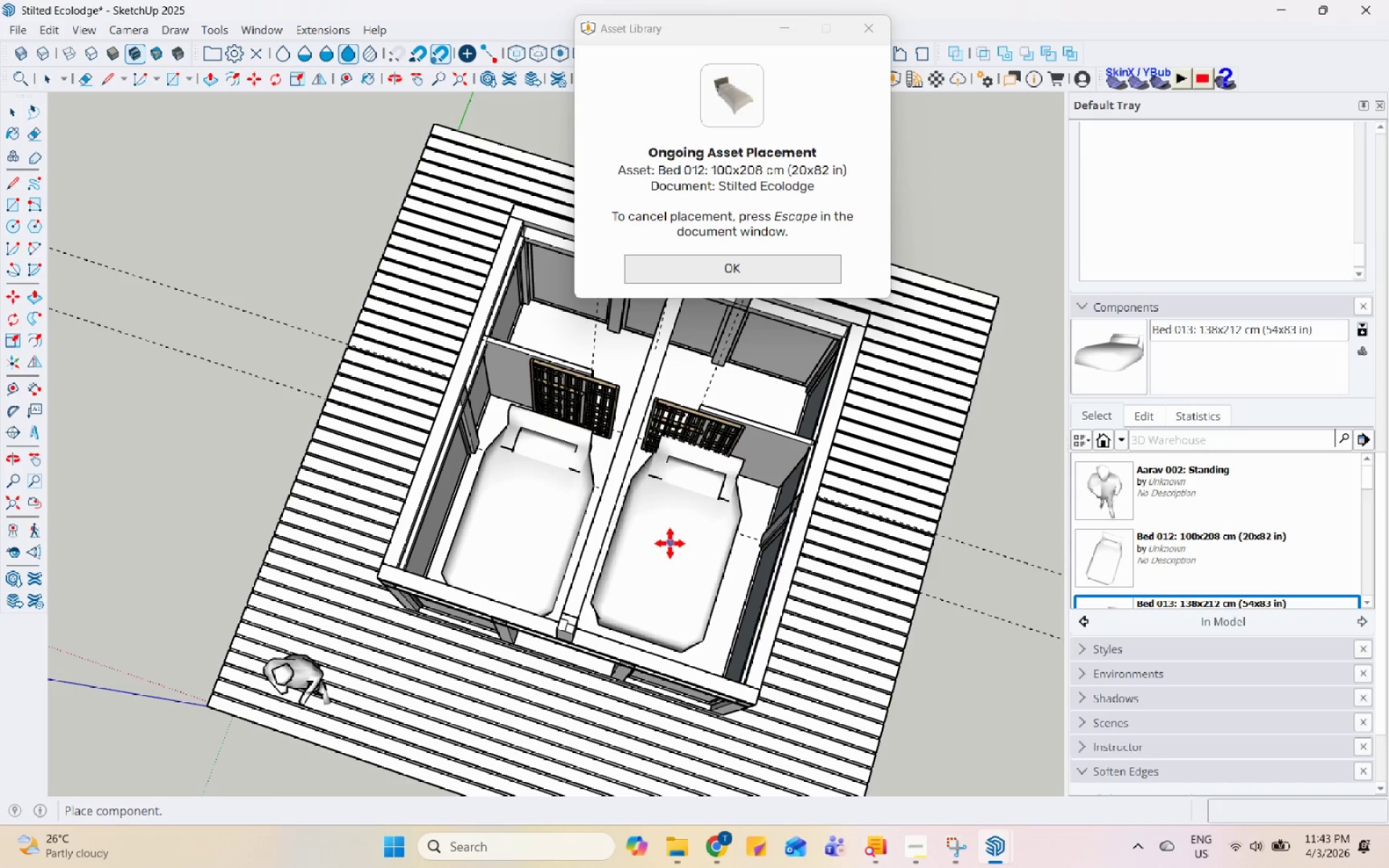 
key(Backquote)
 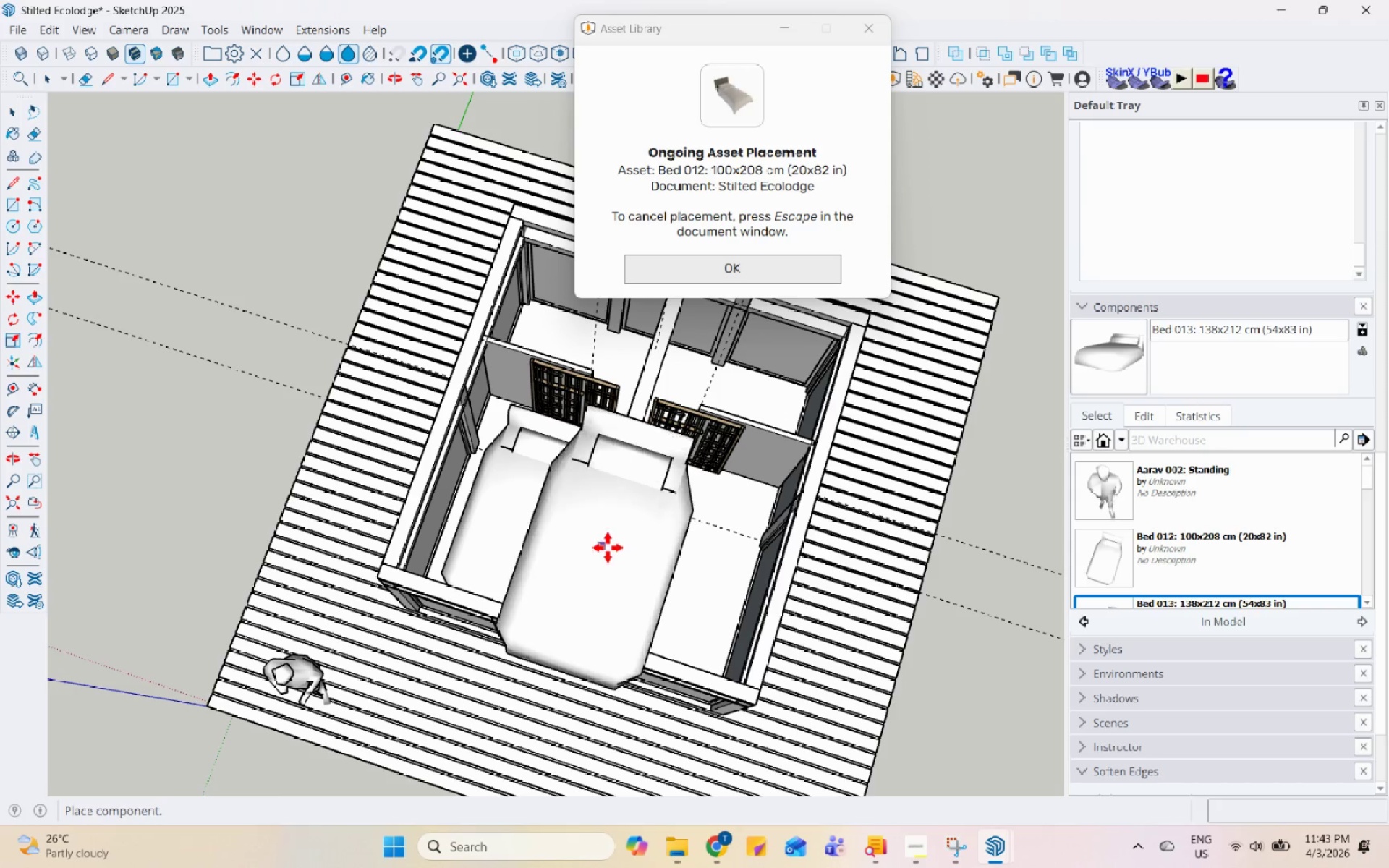 
key(Escape)
 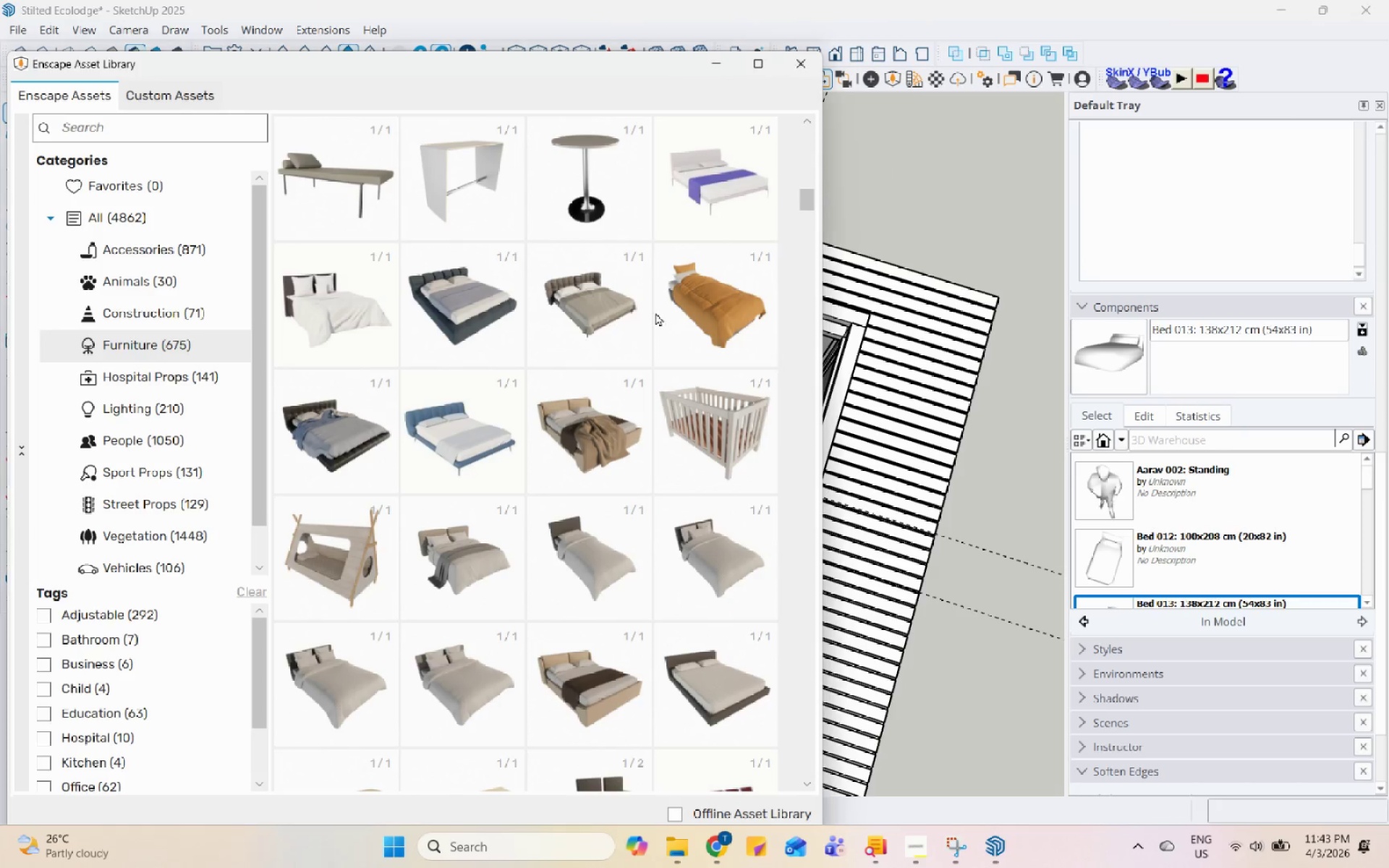 
scroll: coordinate [632, 511], scroll_direction: down, amount: 4.0
 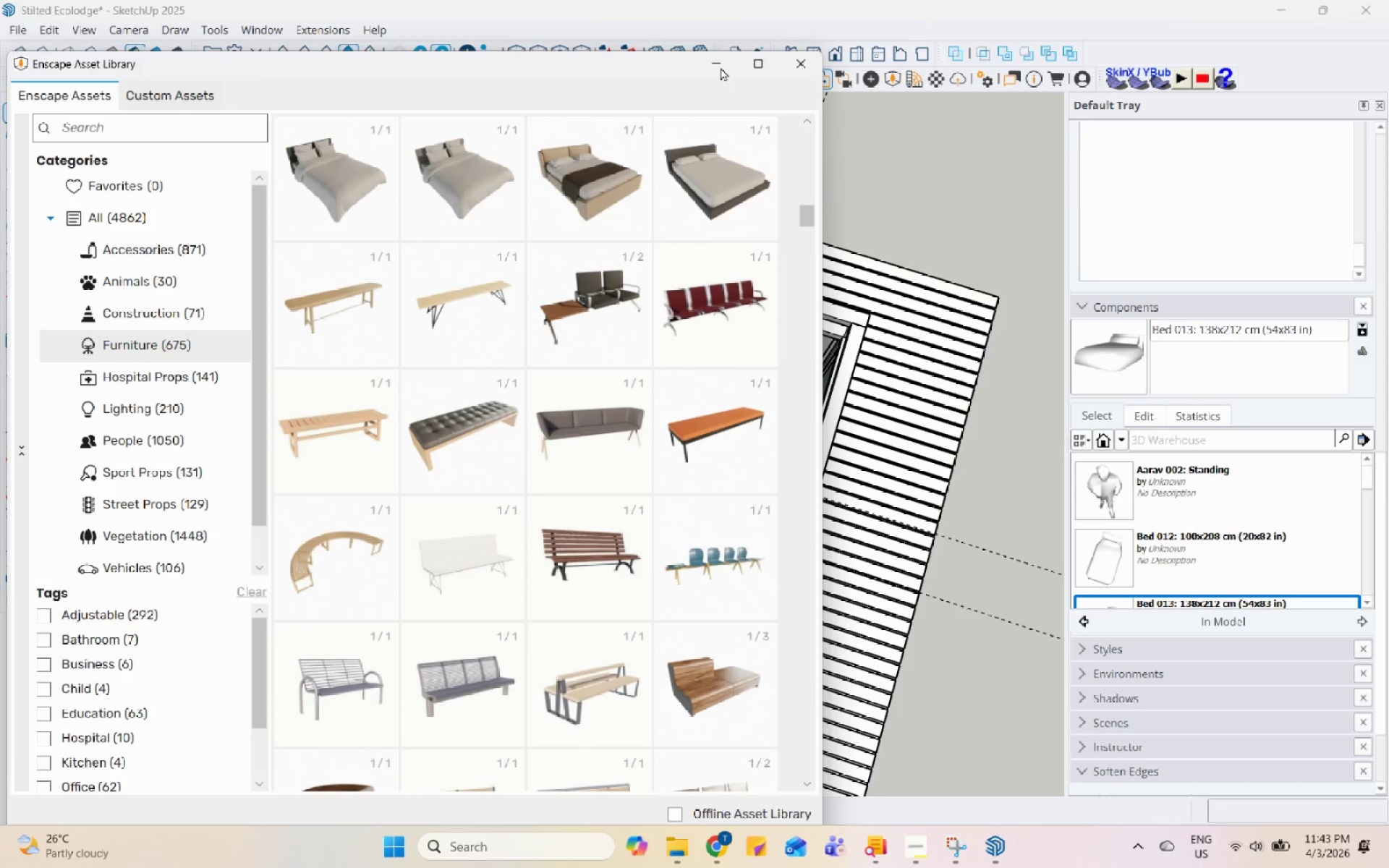 
left_click([720, 56])
 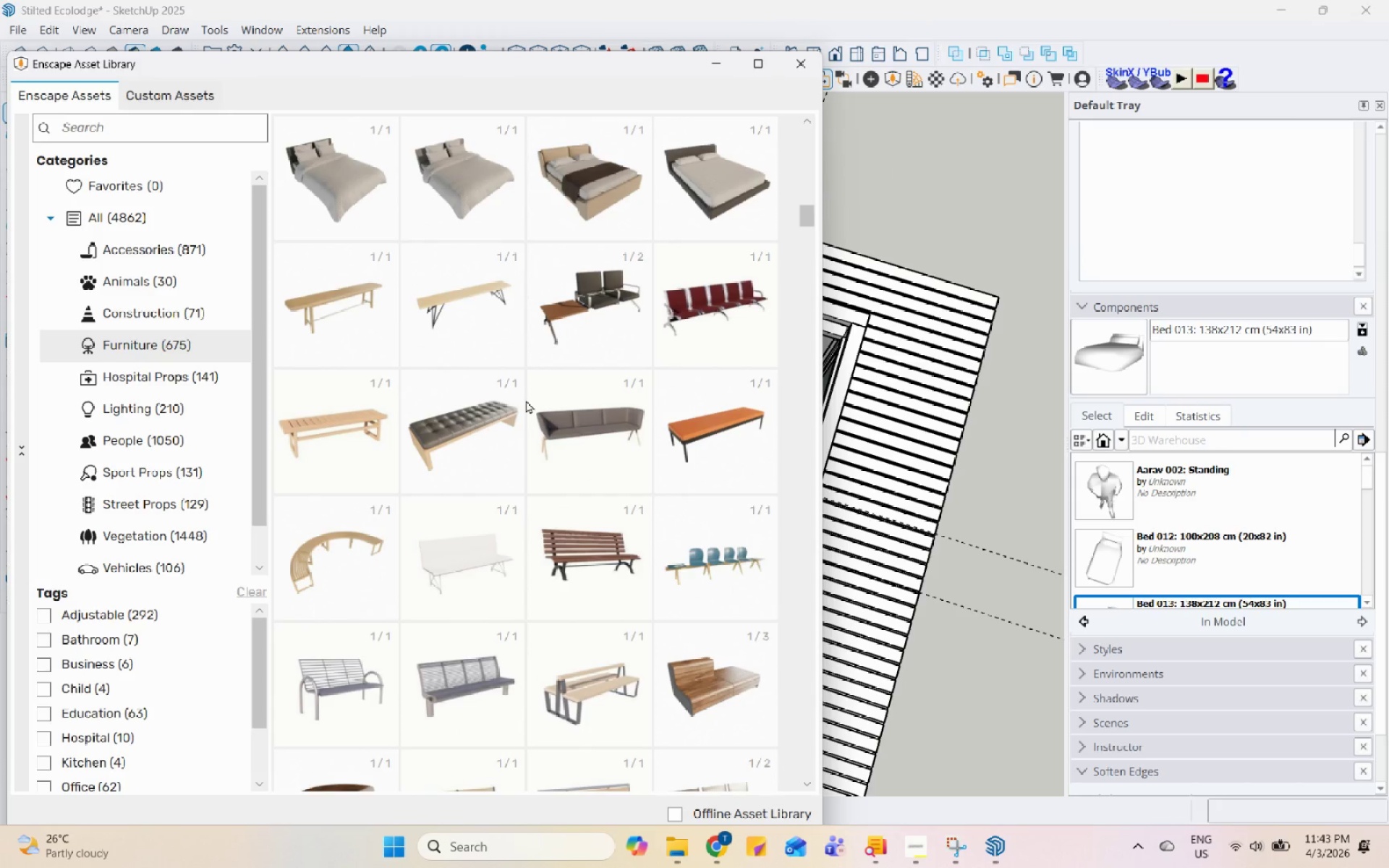 
wait(6.72)
 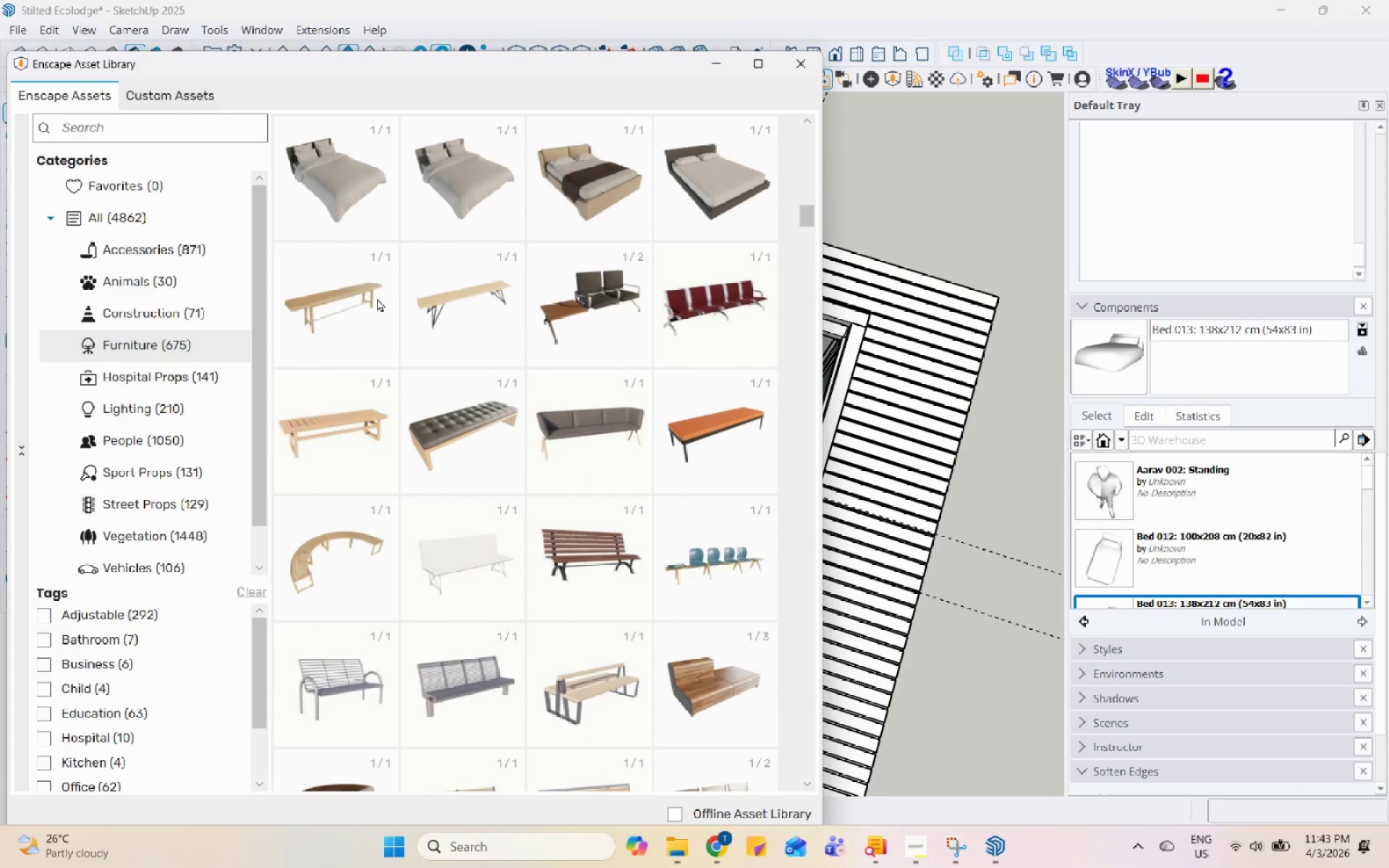 
left_click([493, 571])
 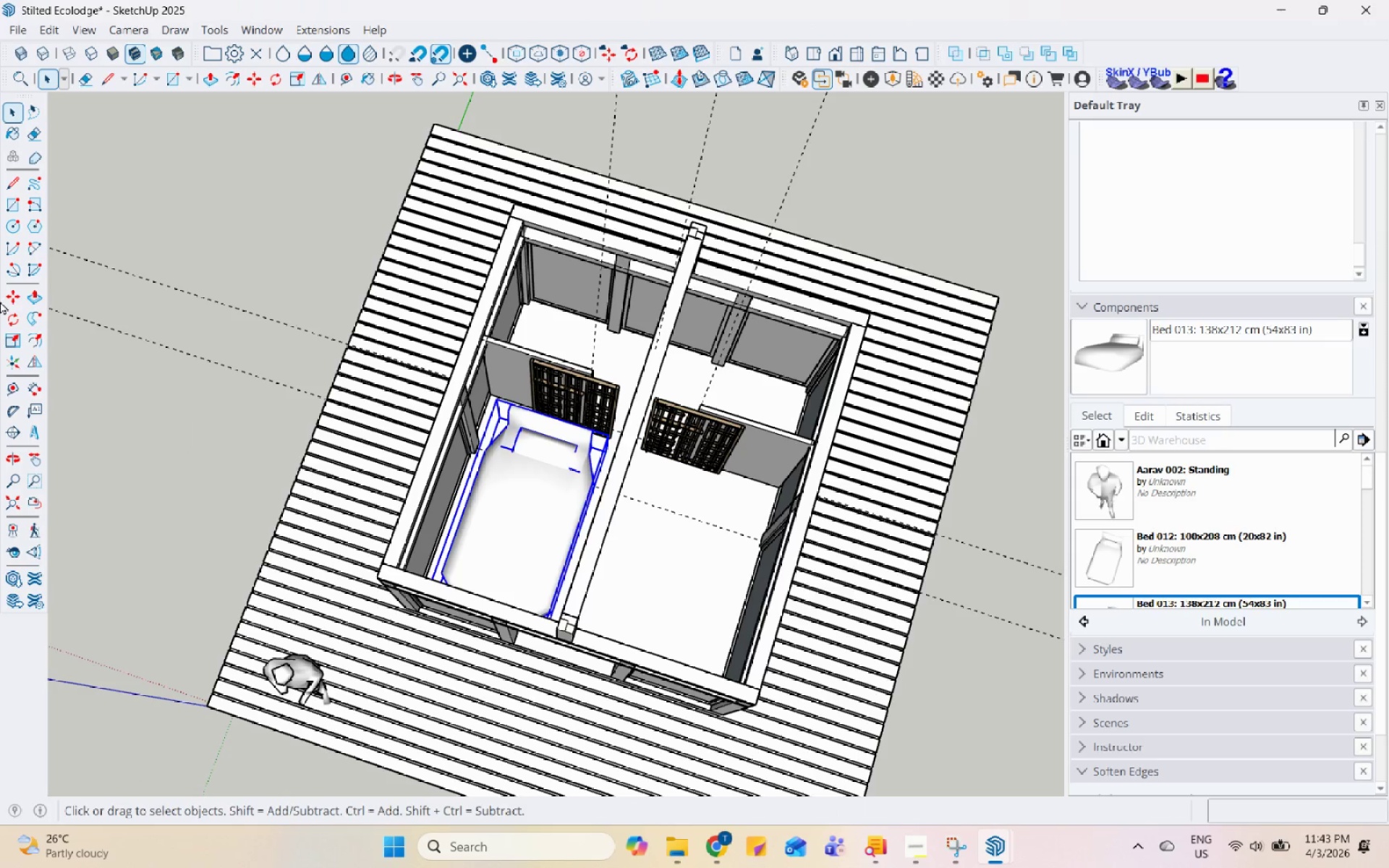 
left_click([7, 314])
 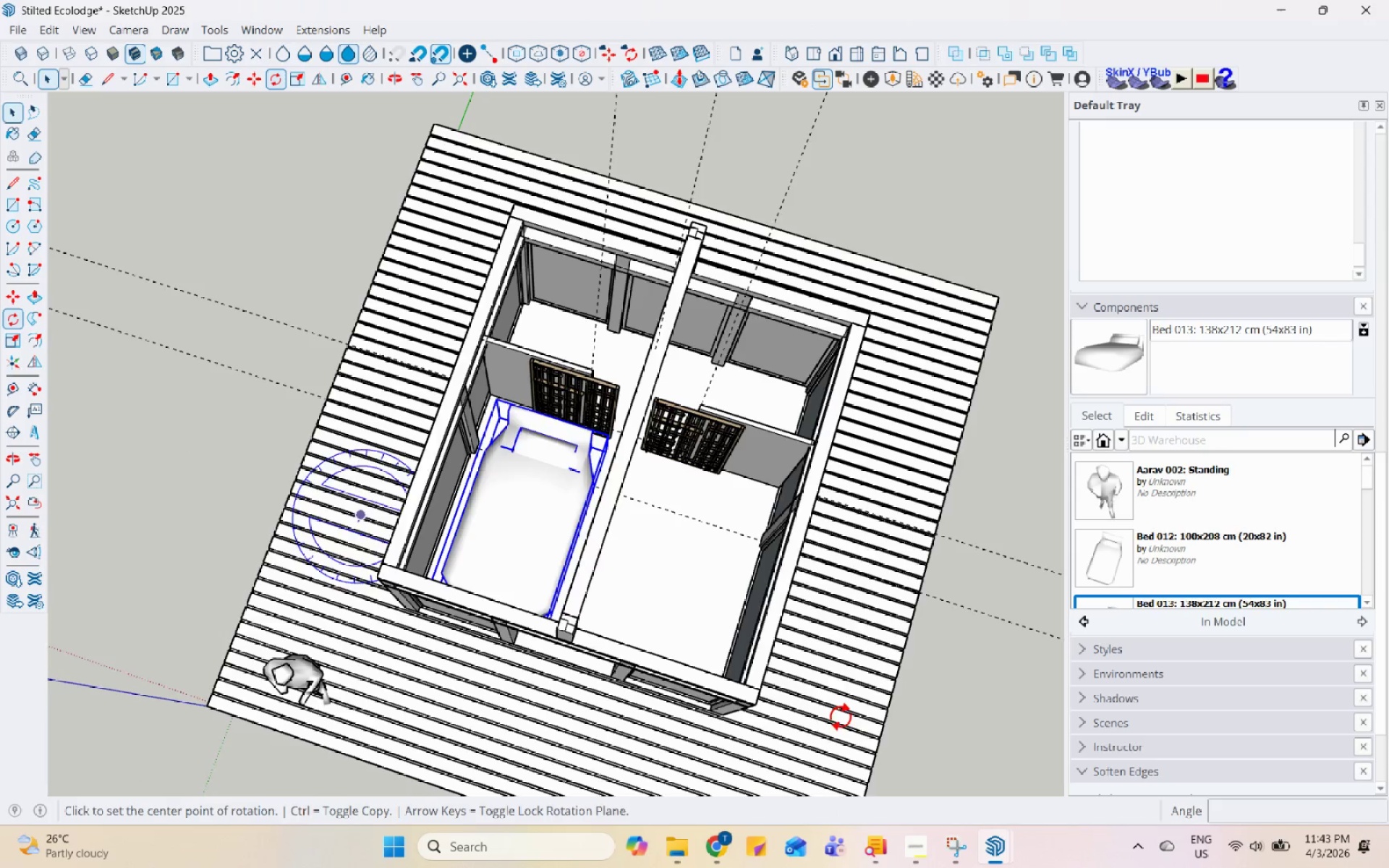 
left_click([515, 496])
 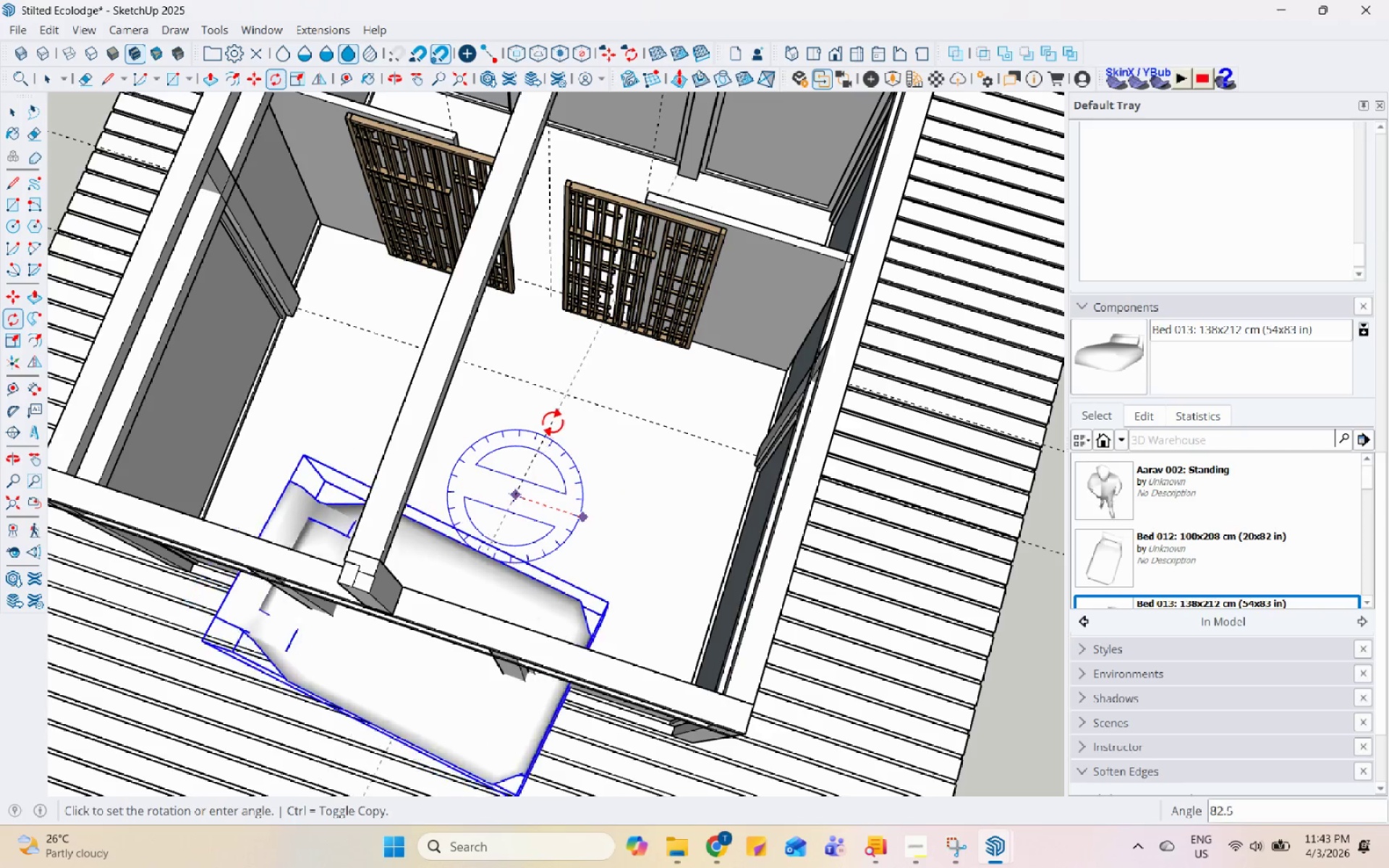 
scroll: coordinate [590, 576], scroll_direction: up, amount: 5.0
 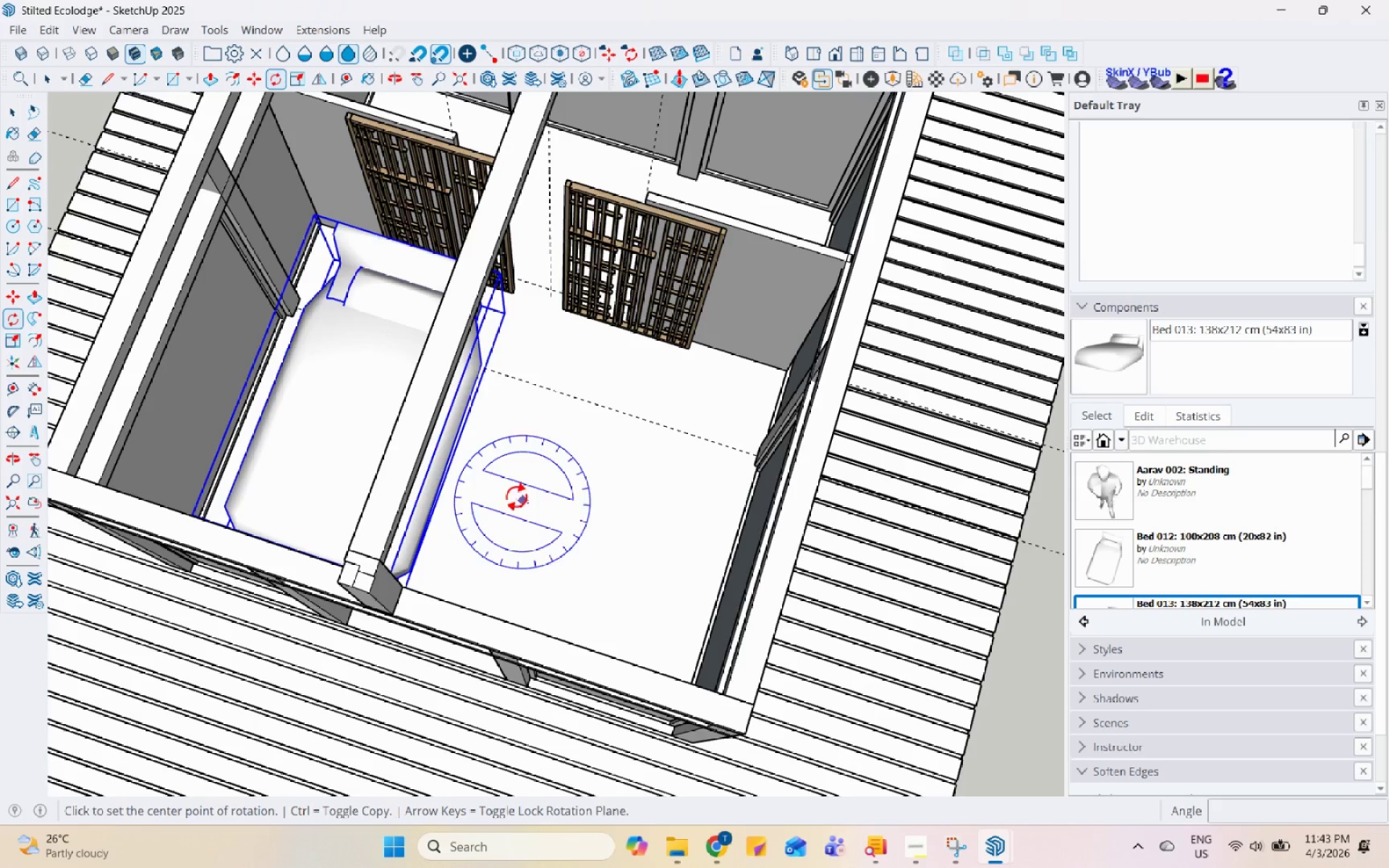 
left_click([542, 411])
 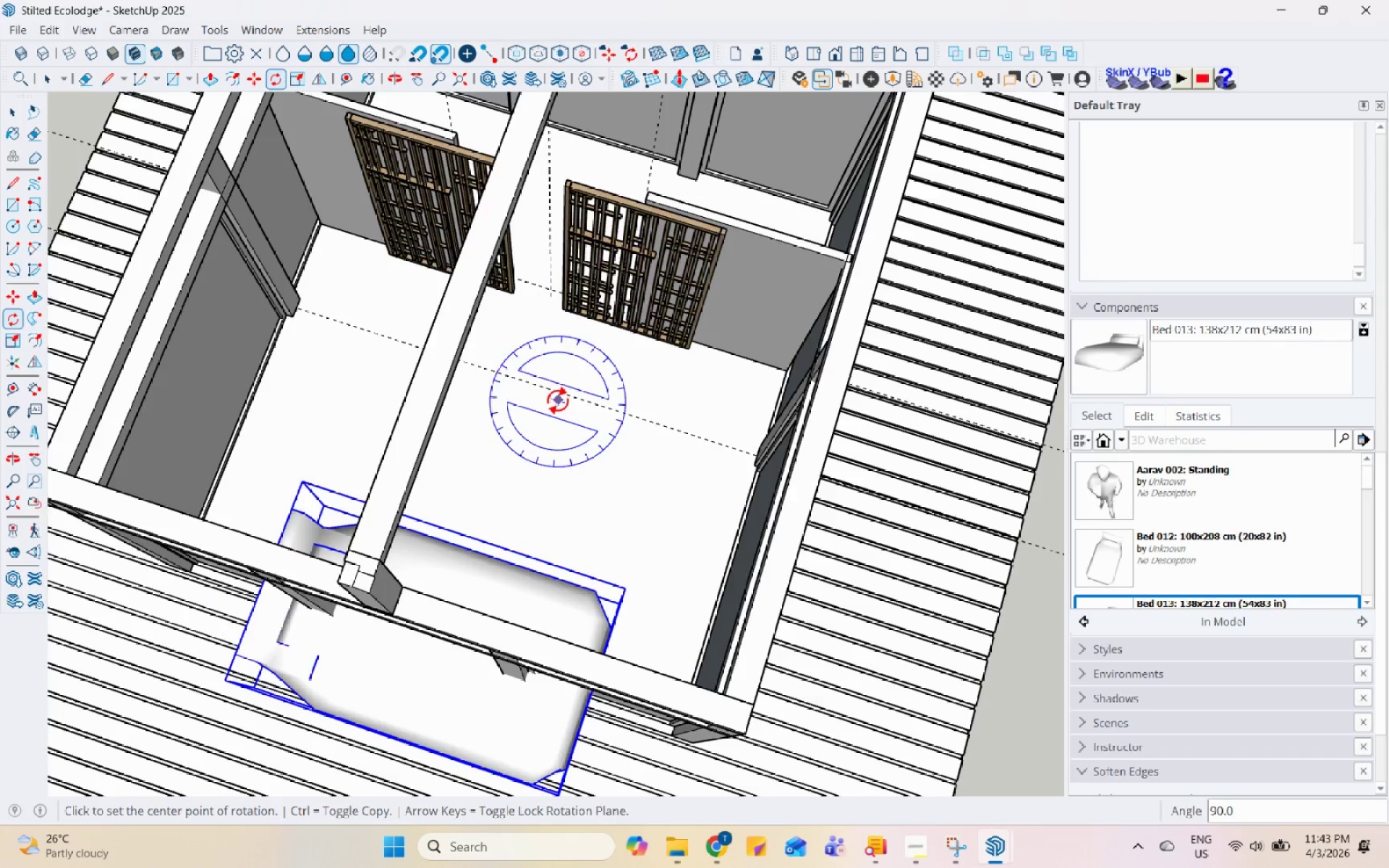 
scroll: coordinate [224, 545], scroll_direction: up, amount: 1.0
 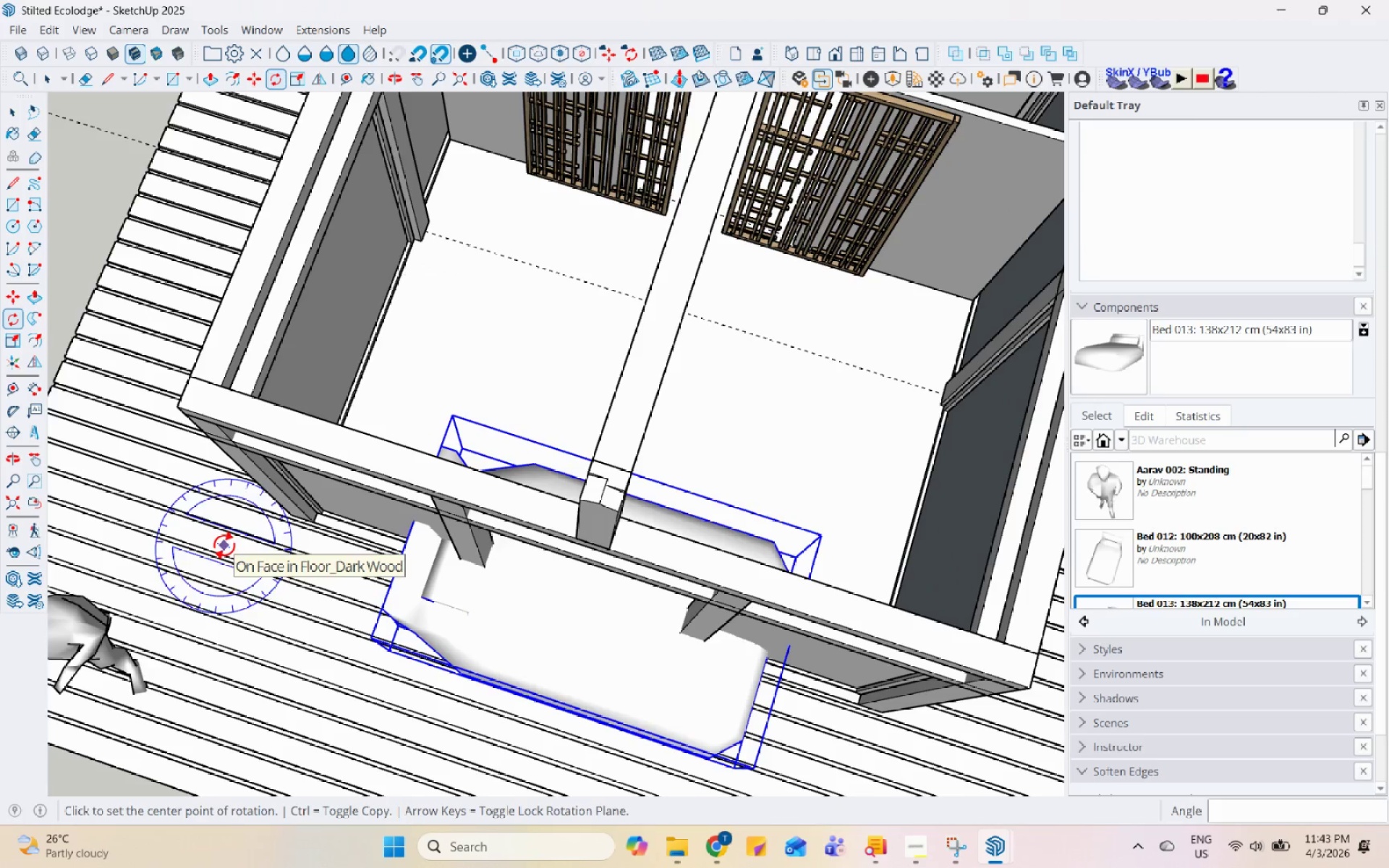 
key(M)
 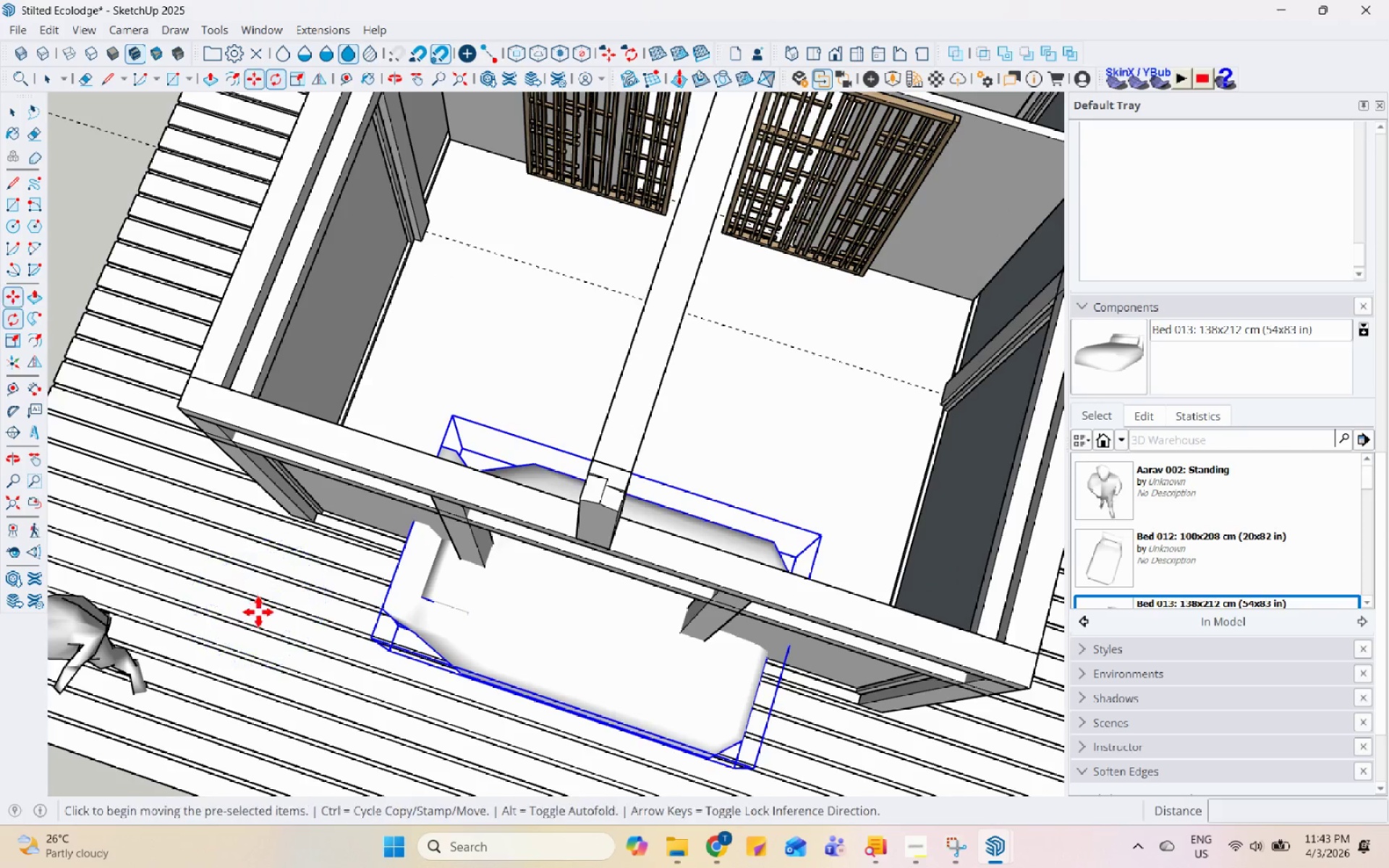 
scroll: coordinate [347, 678], scroll_direction: up, amount: 6.0
 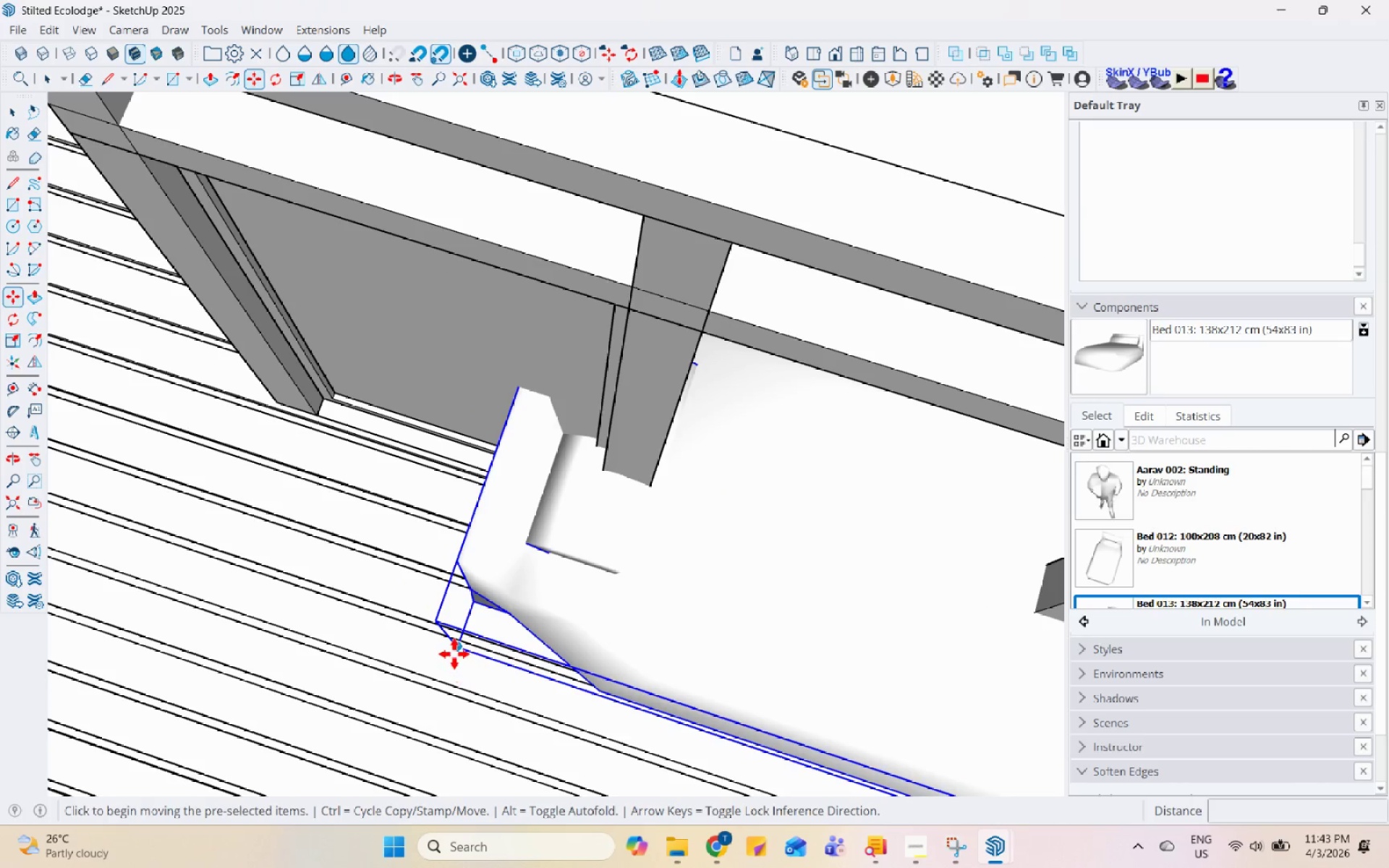 
left_click([454, 654])
 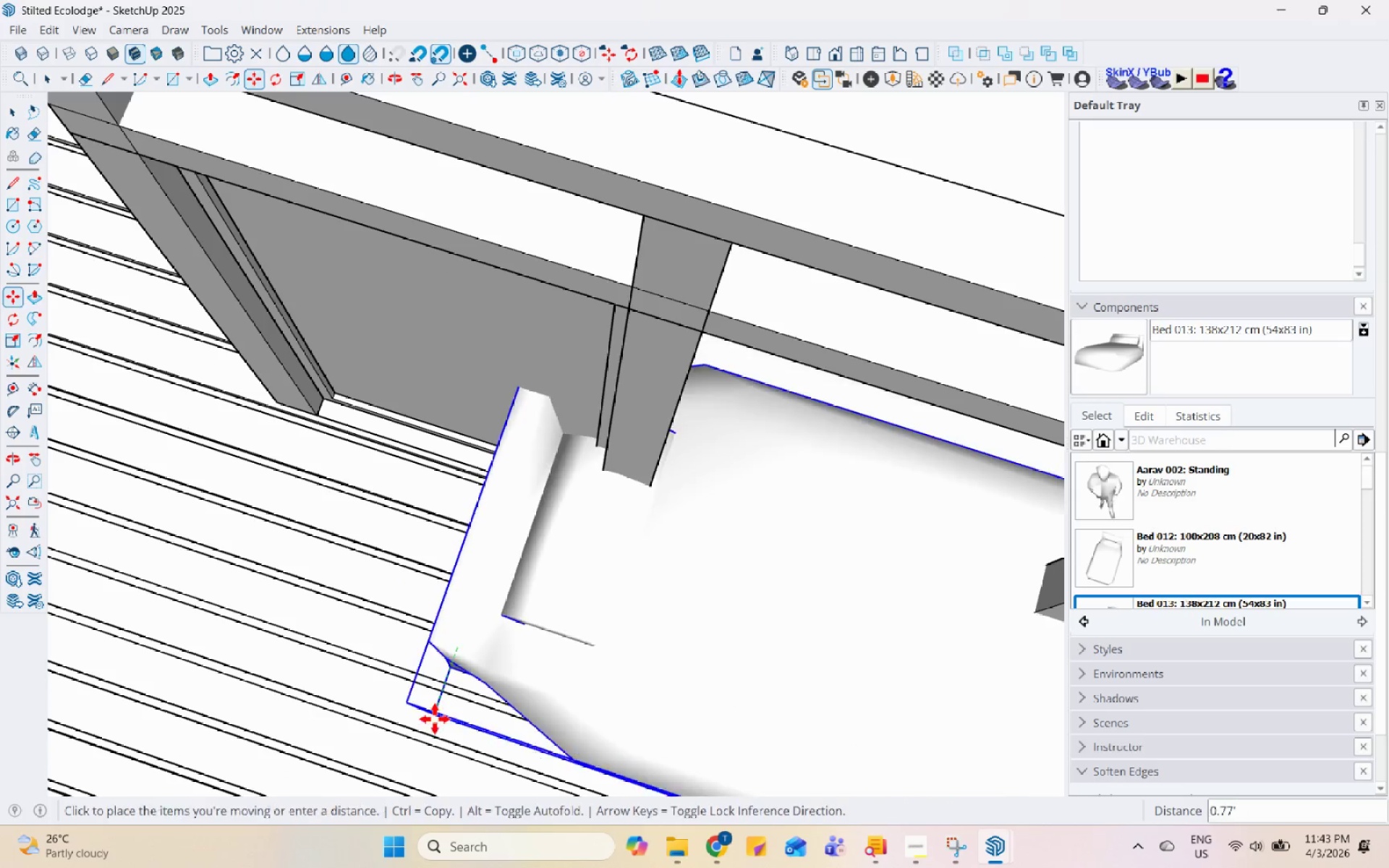 
scroll: coordinate [467, 433], scroll_direction: down, amount: 5.0
 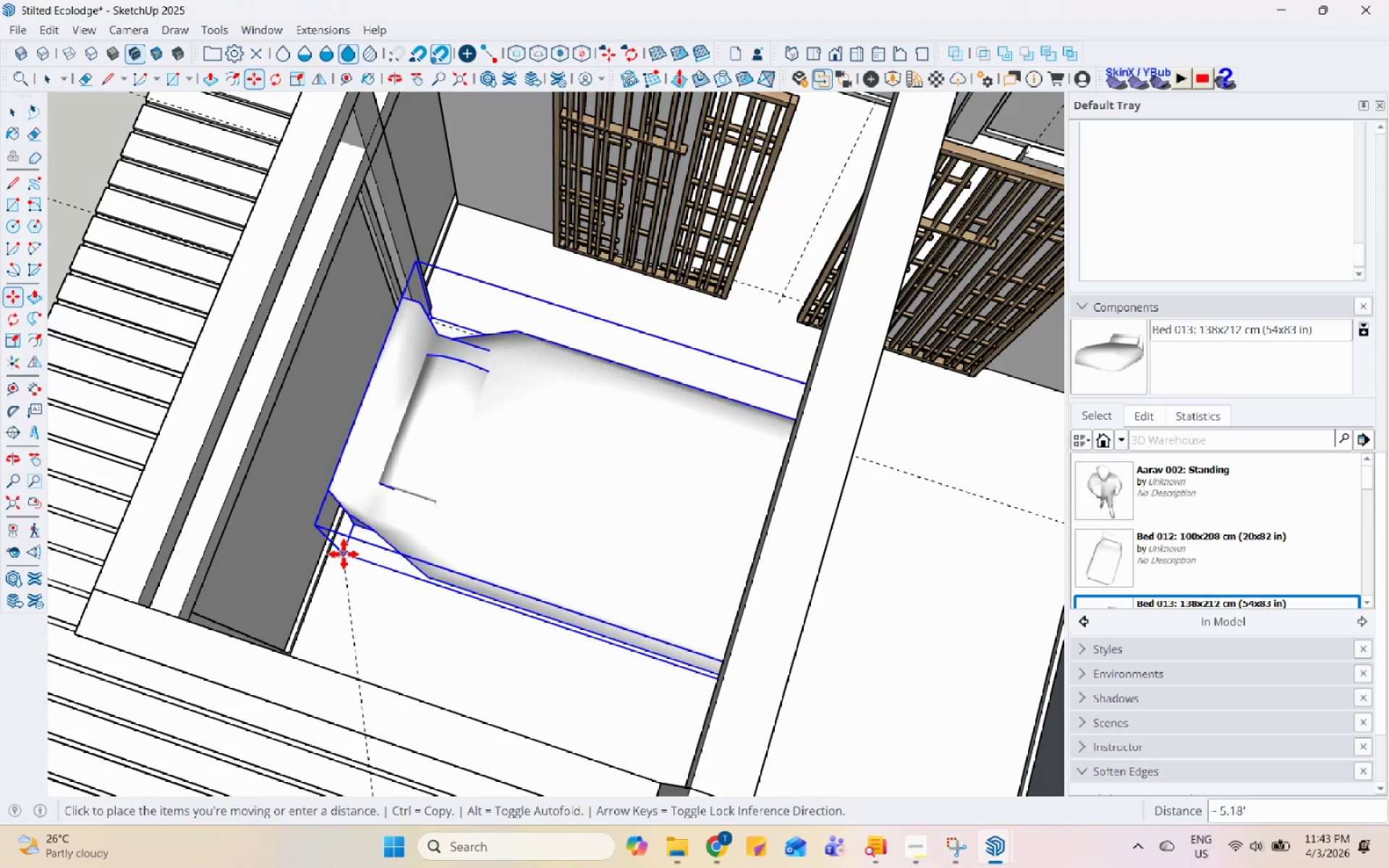 
left_click([337, 556])
 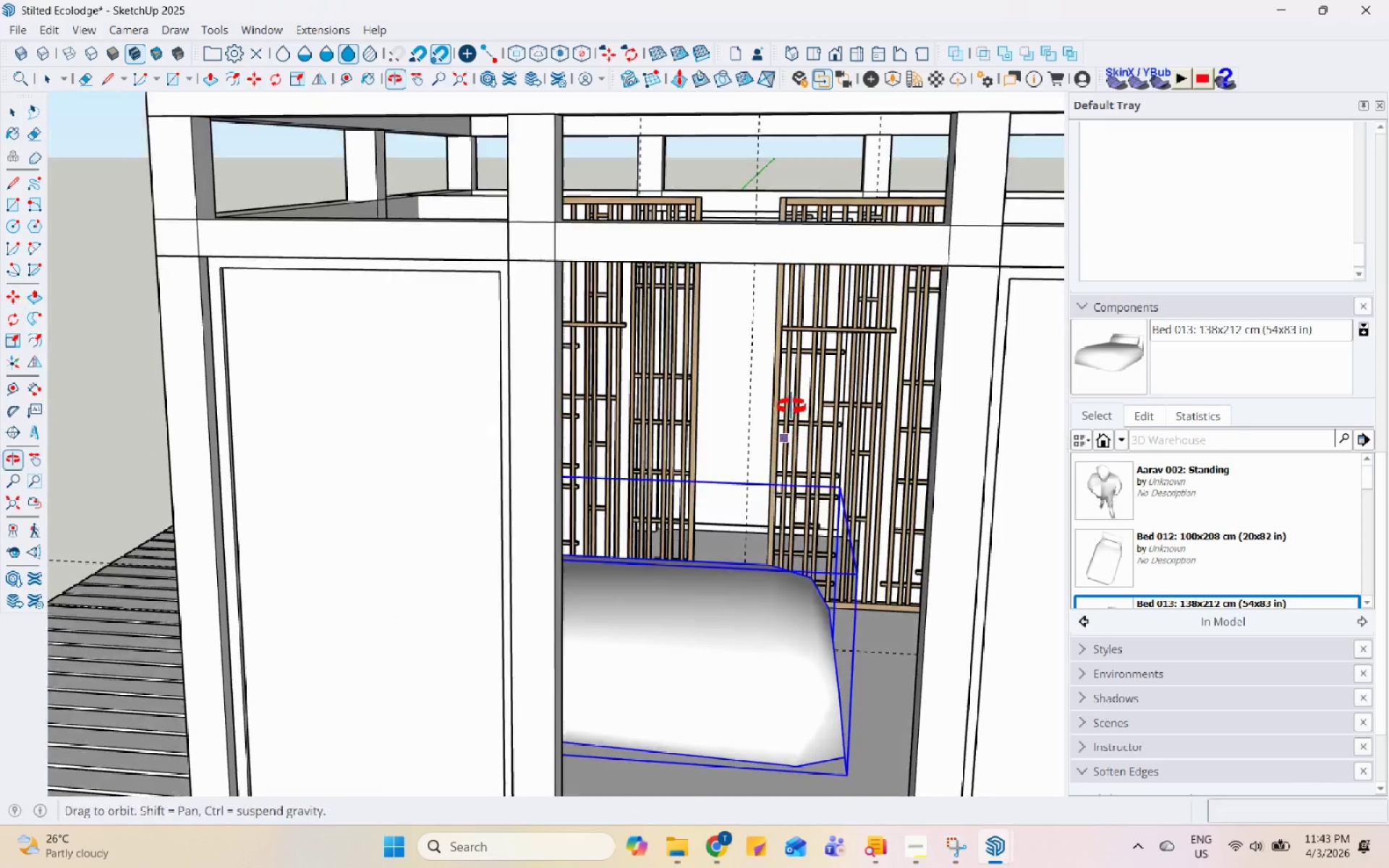 
scroll: coordinate [529, 529], scroll_direction: down, amount: 6.0
 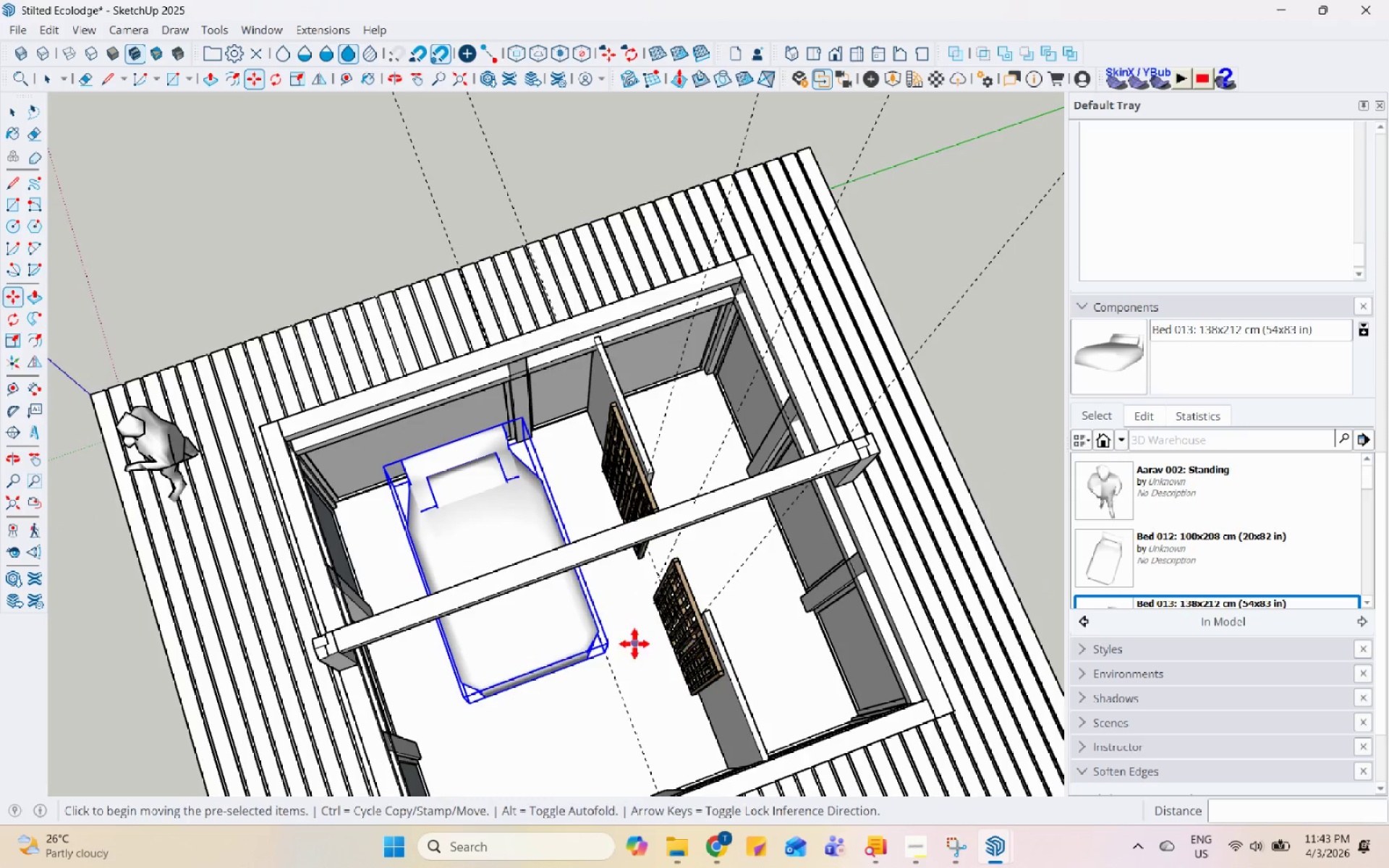 
scroll: coordinate [670, 658], scroll_direction: up, amount: 3.0
 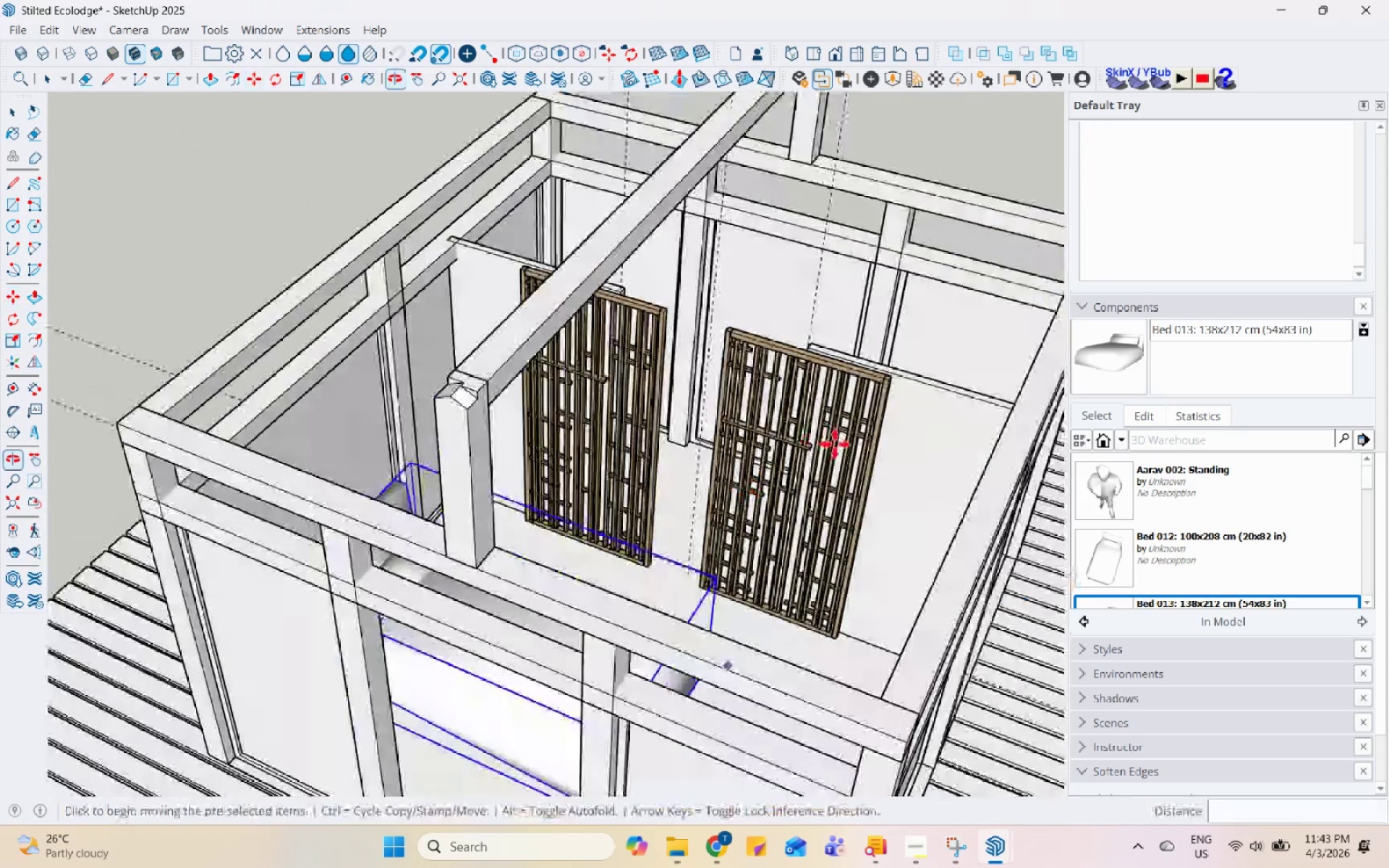 
key(Escape)
 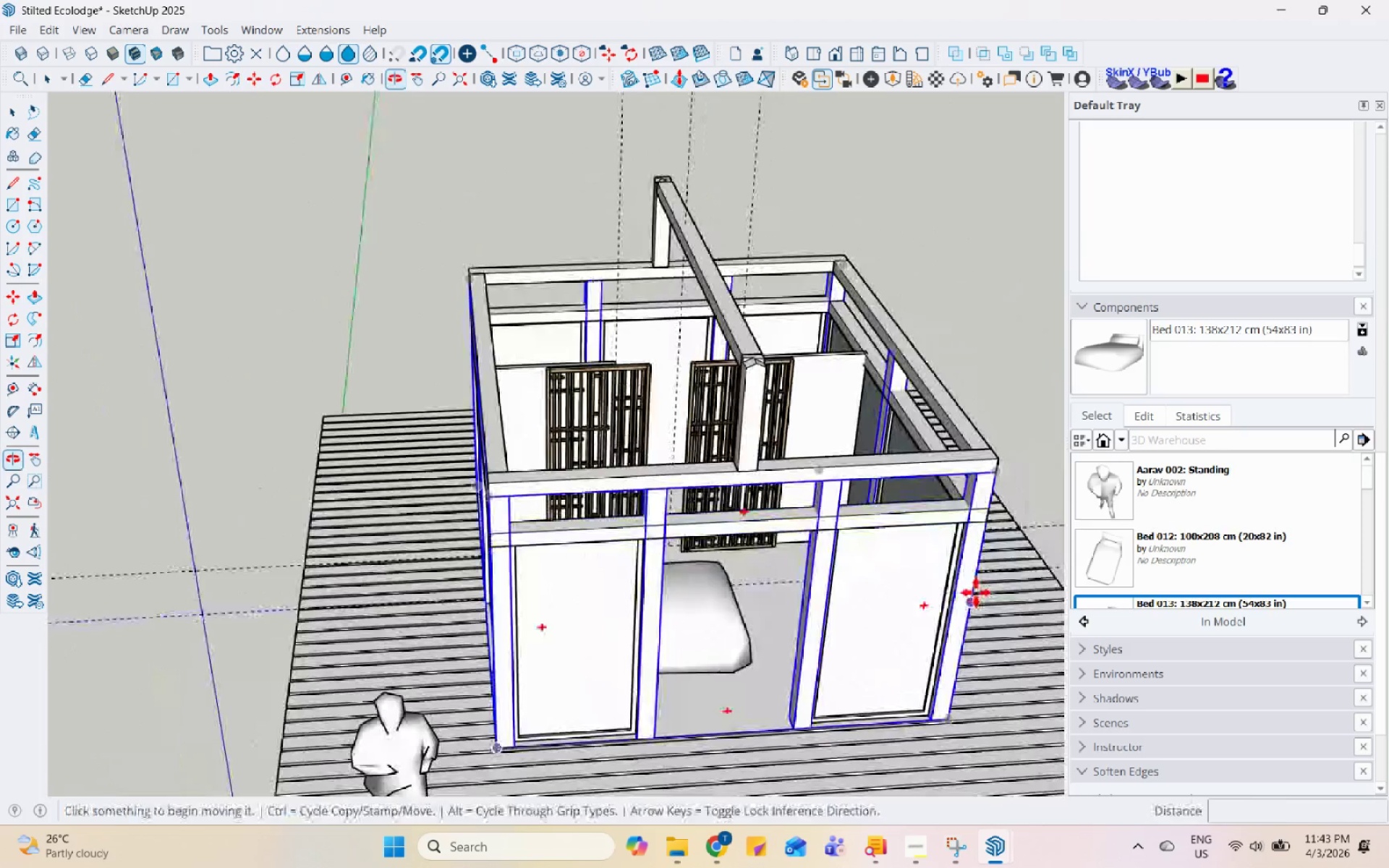 
scroll: coordinate [812, 556], scroll_direction: down, amount: 4.0
 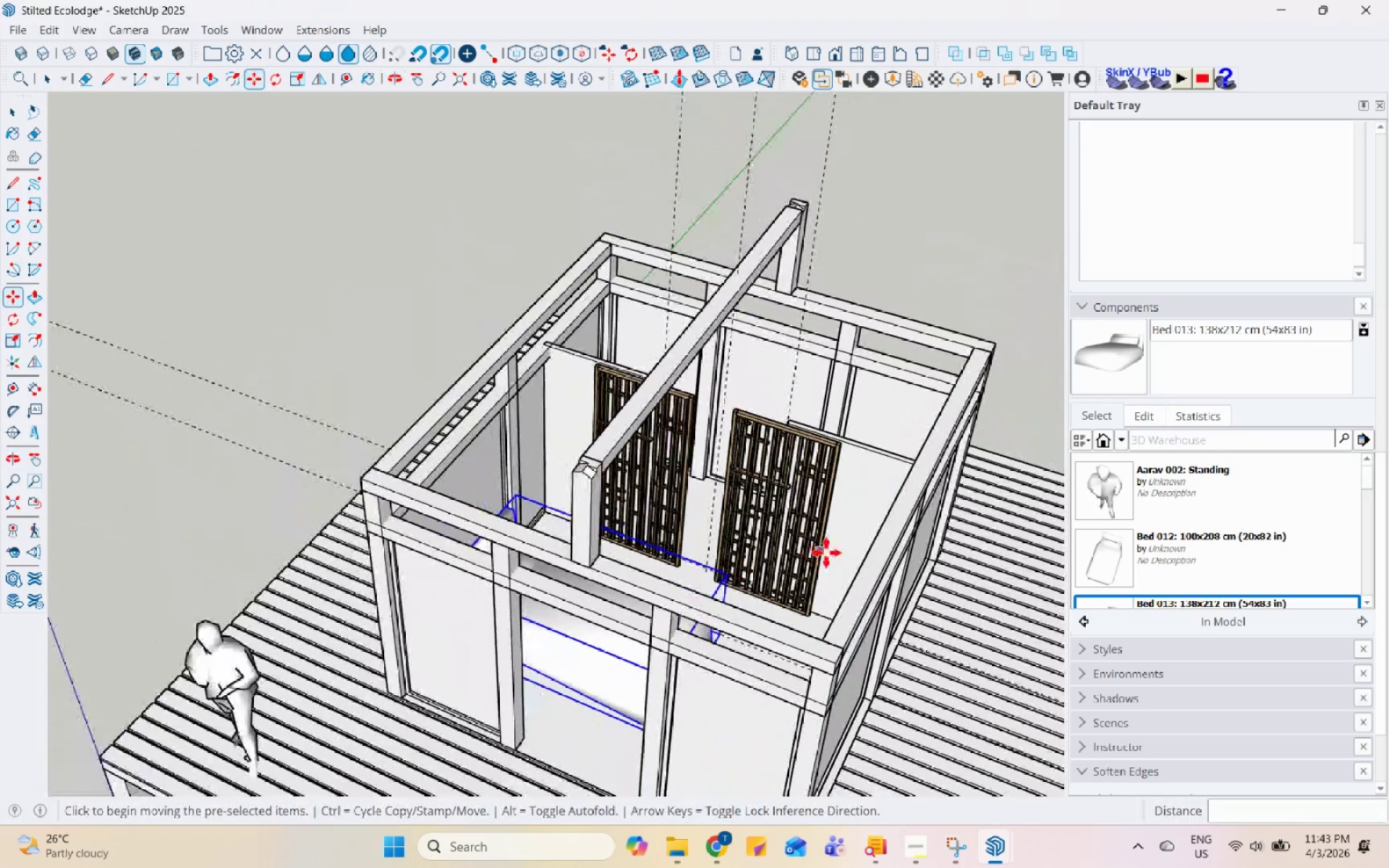 
key(Space)
 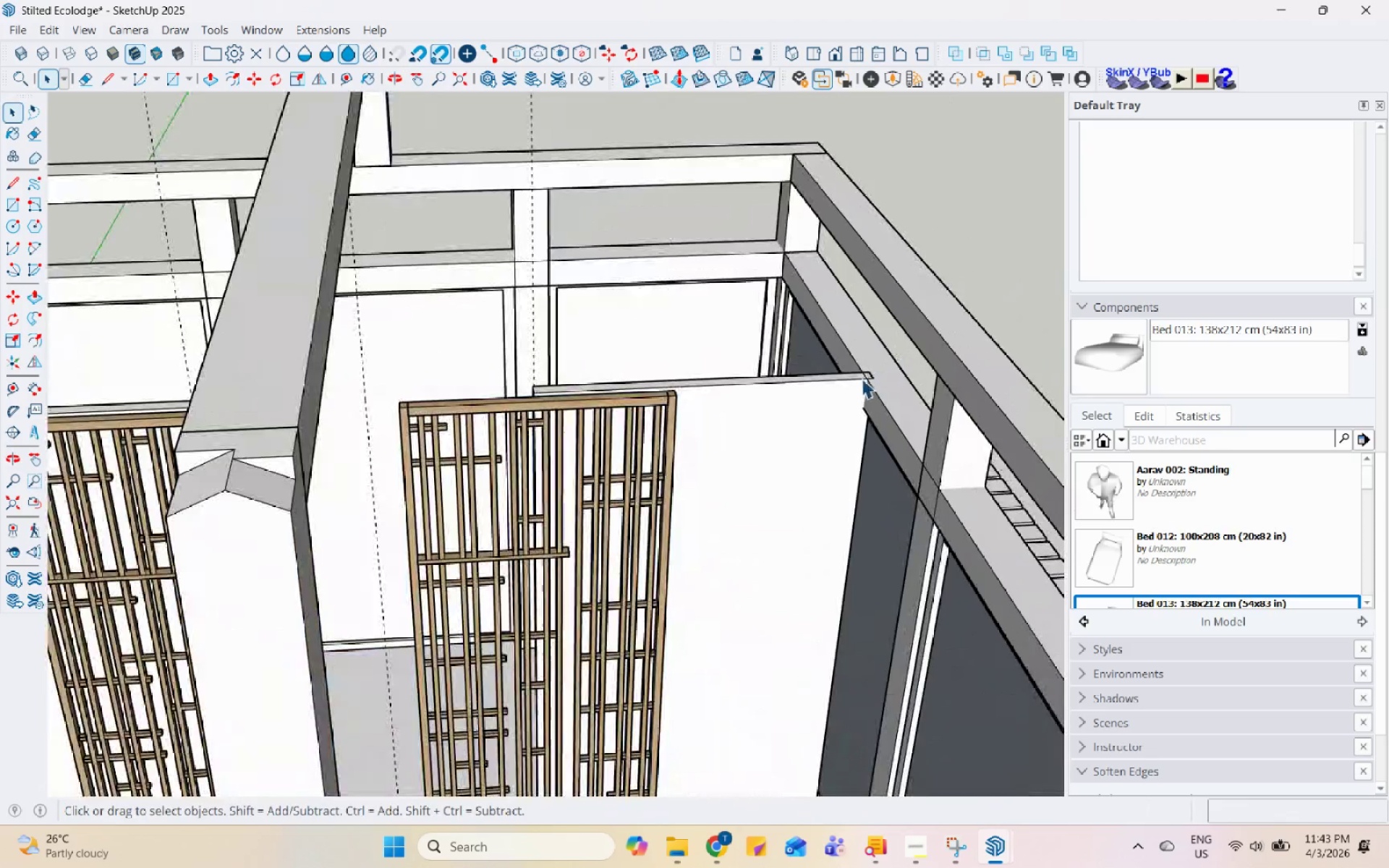 
left_click([859, 380])
 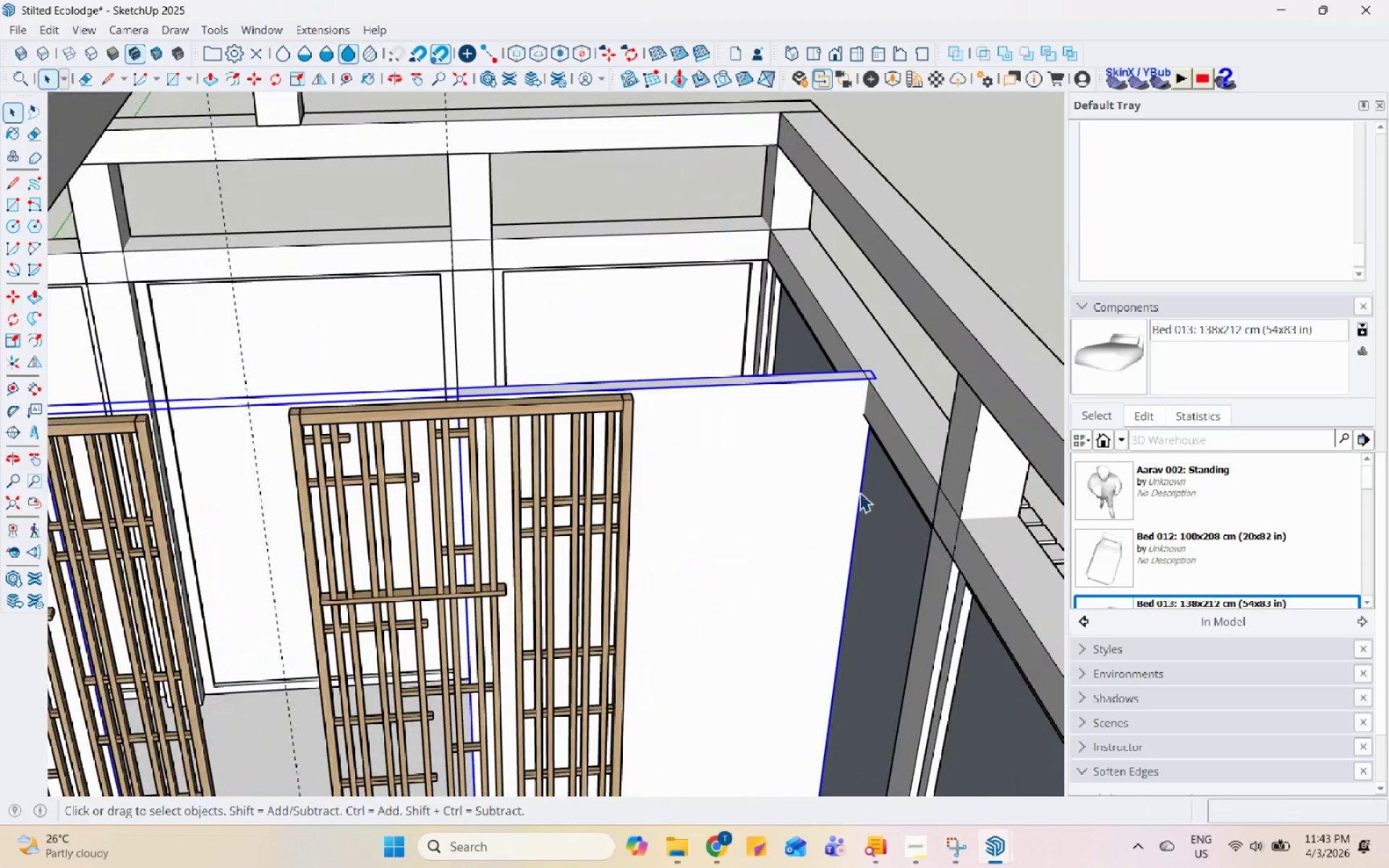 
scroll: coordinate [862, 378], scroll_direction: up, amount: 11.0
 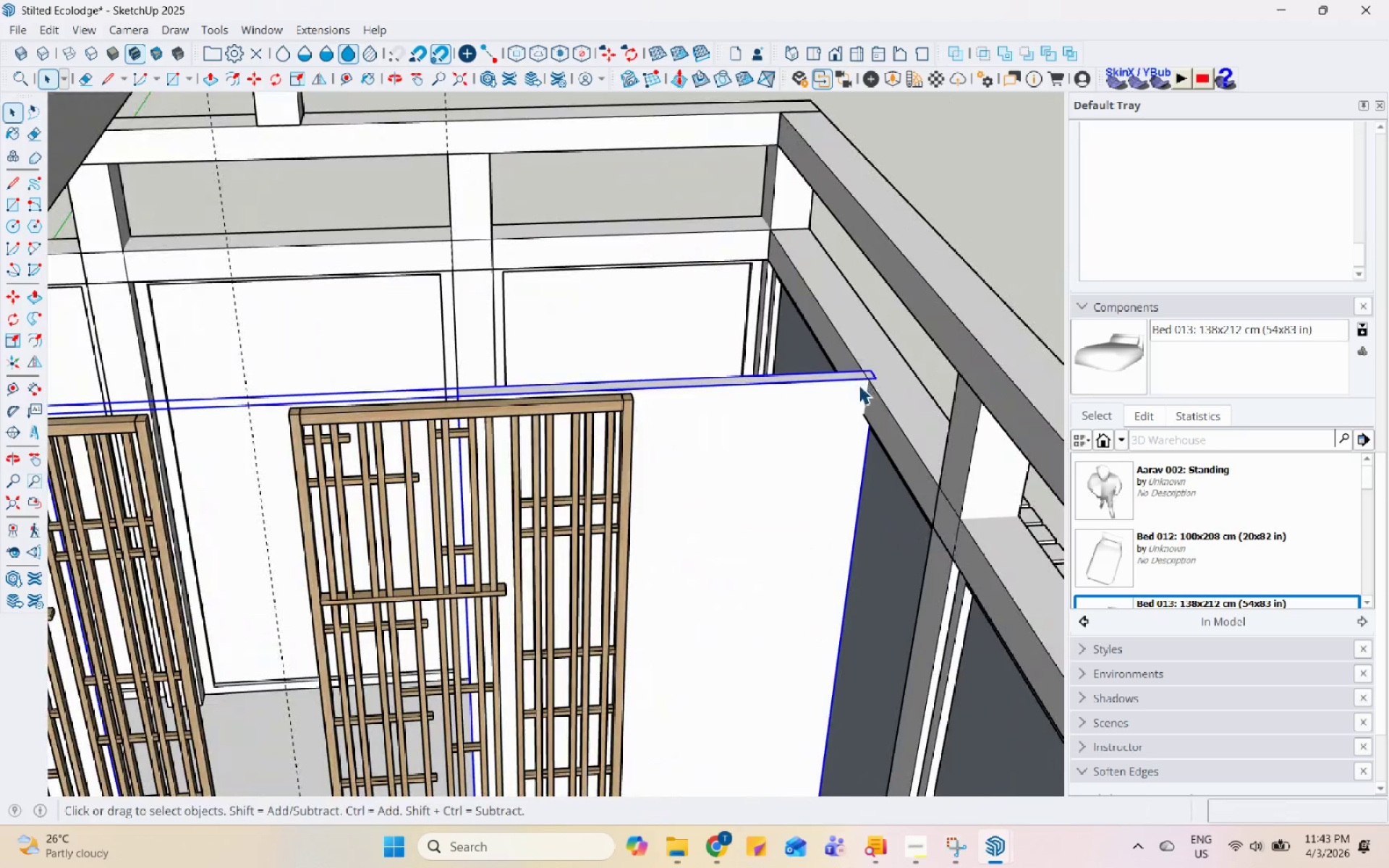 
scroll: coordinate [723, 459], scroll_direction: down, amount: 8.0
 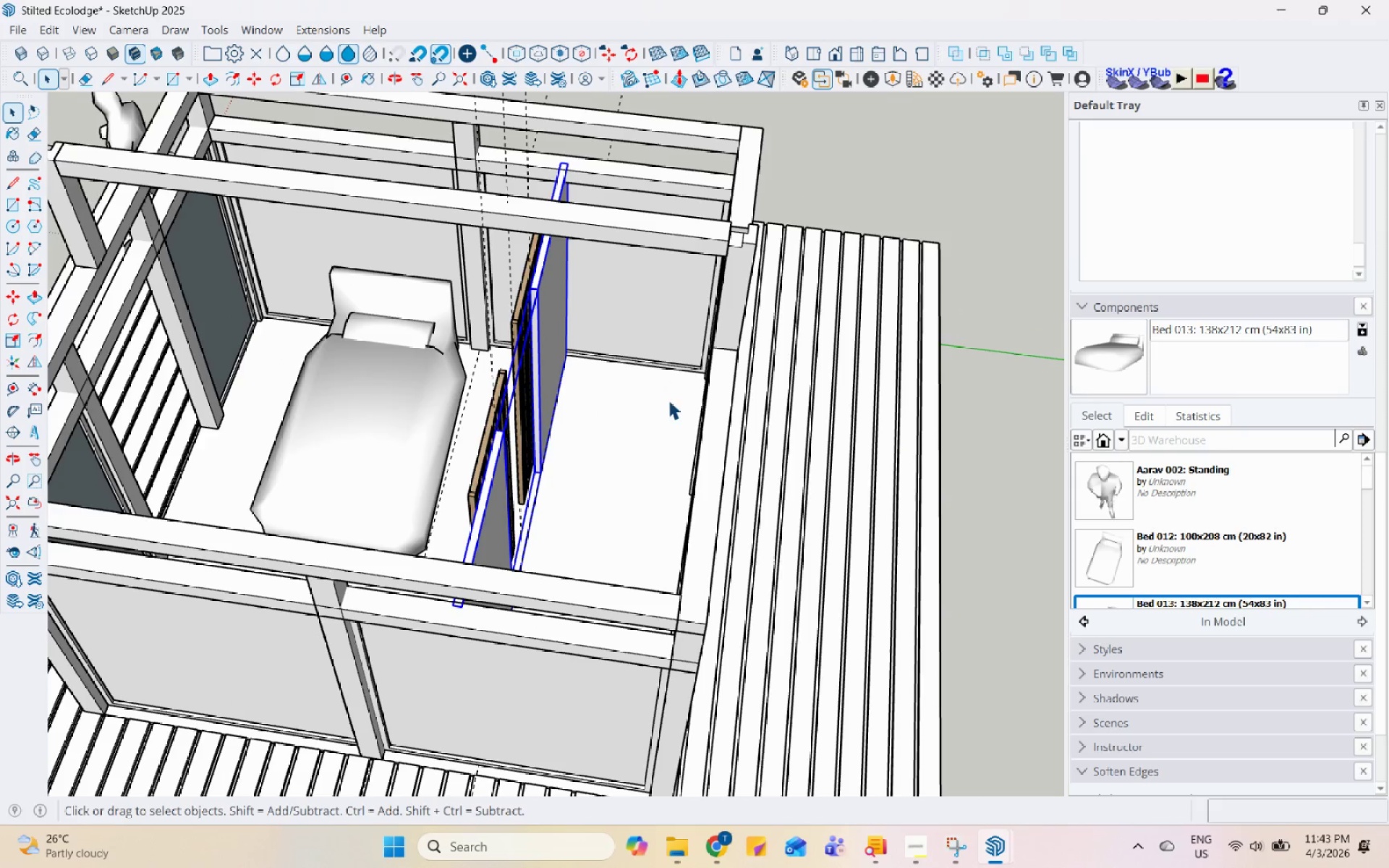 
wait(7.28)
 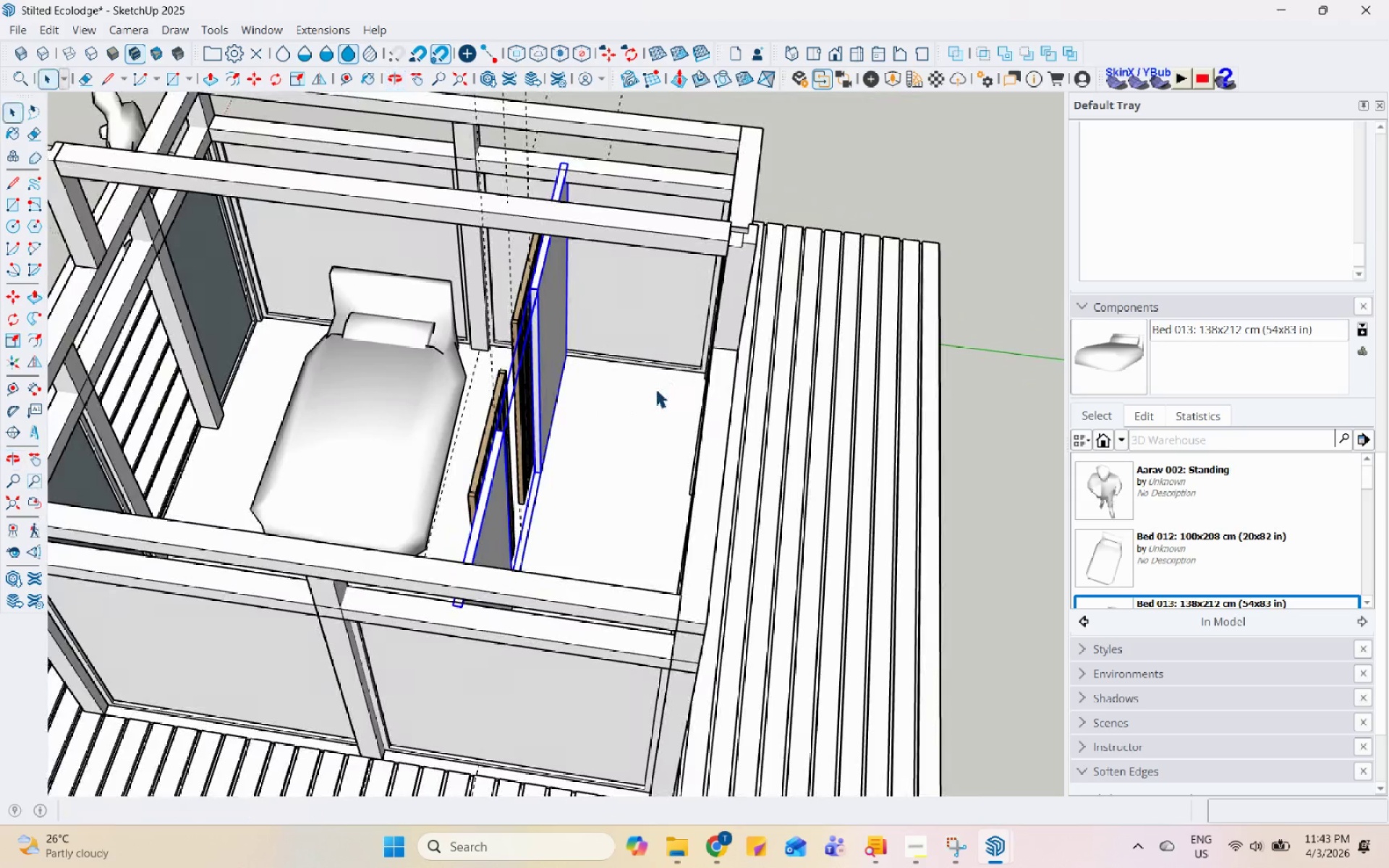 
scroll: coordinate [609, 456], scroll_direction: down, amount: 3.0
 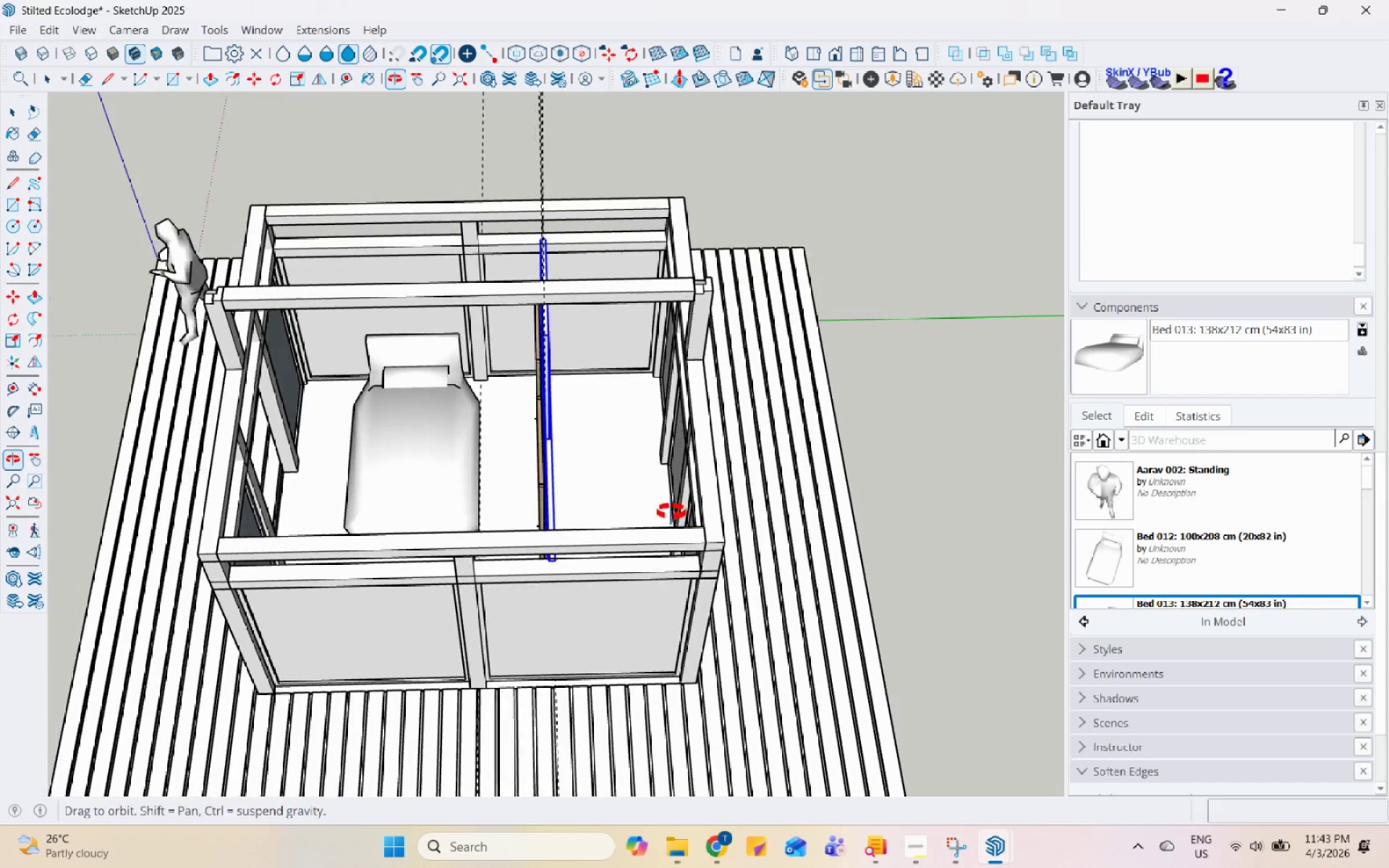 
scroll: coordinate [503, 356], scroll_direction: up, amount: 2.0
 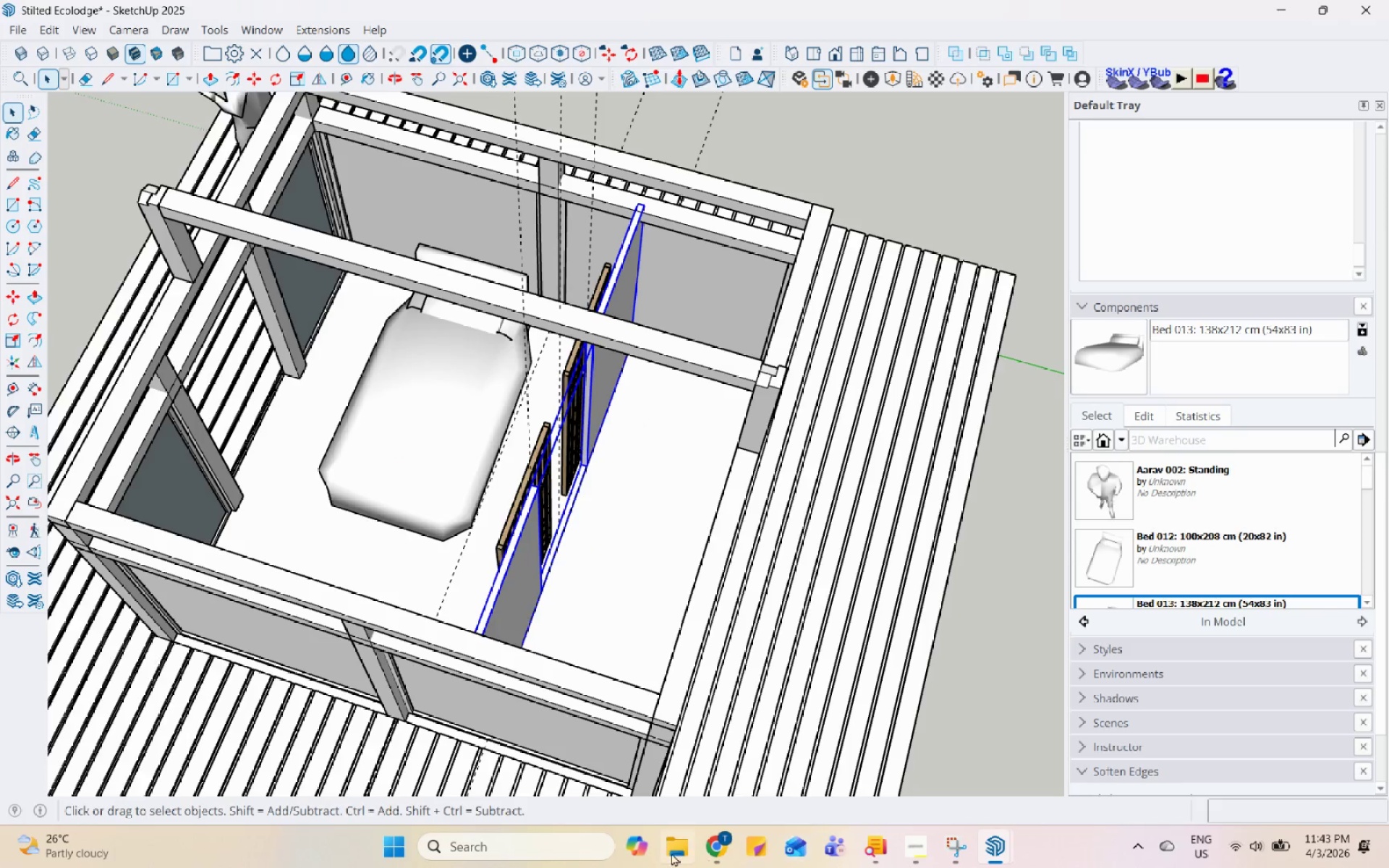 
left_click([721, 840])
 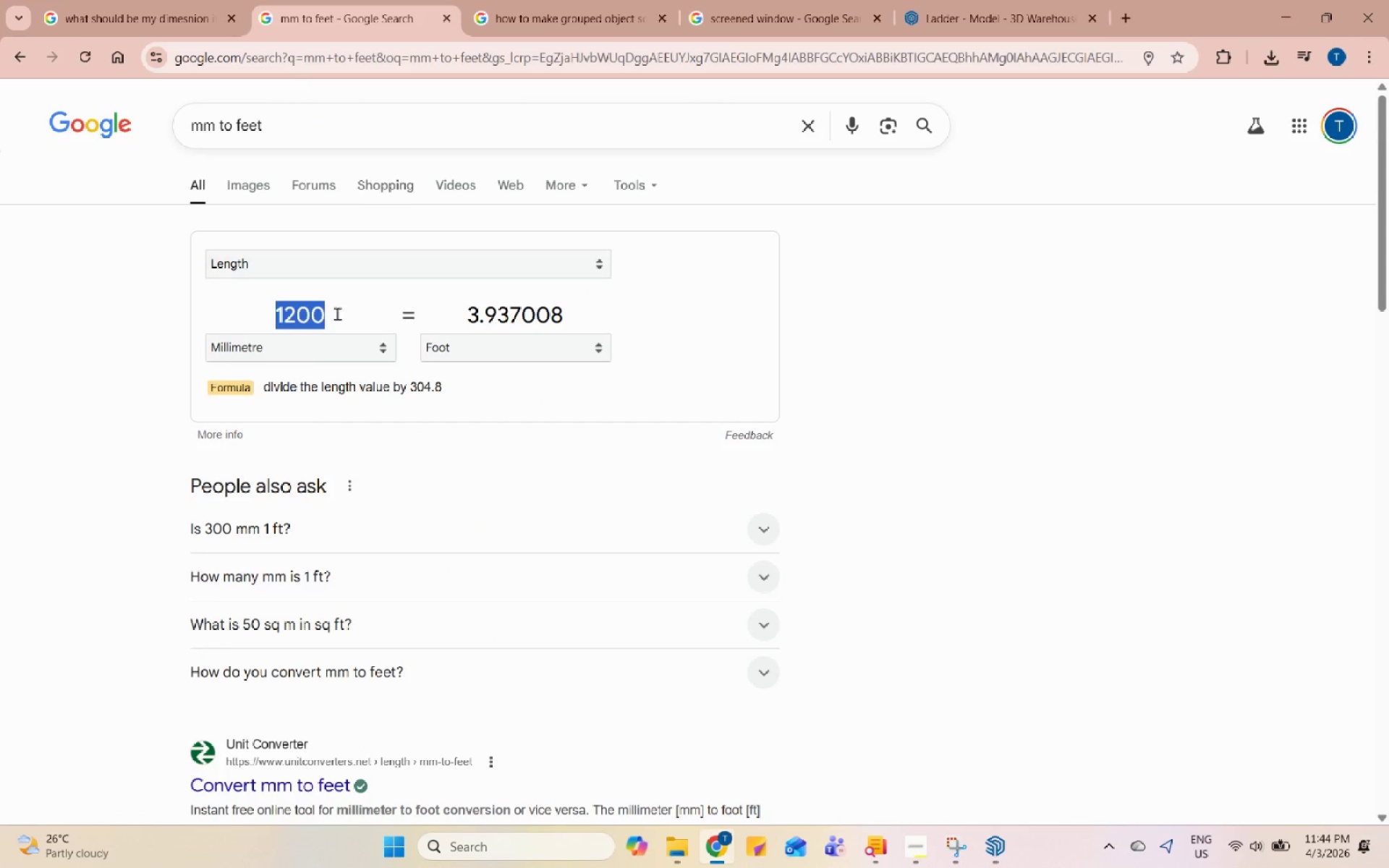 
key(Numpad1)
 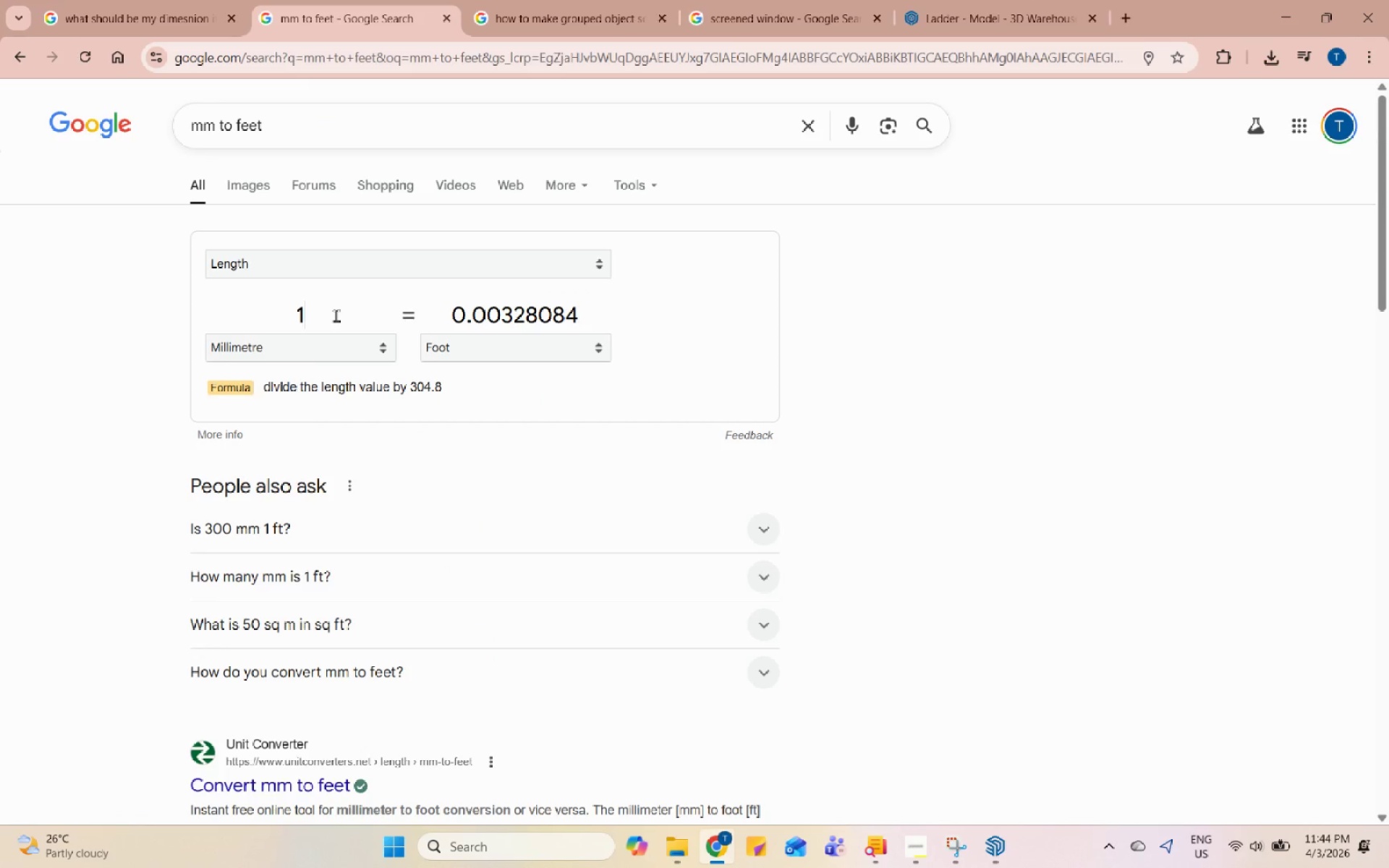 
key(Numpad0)
 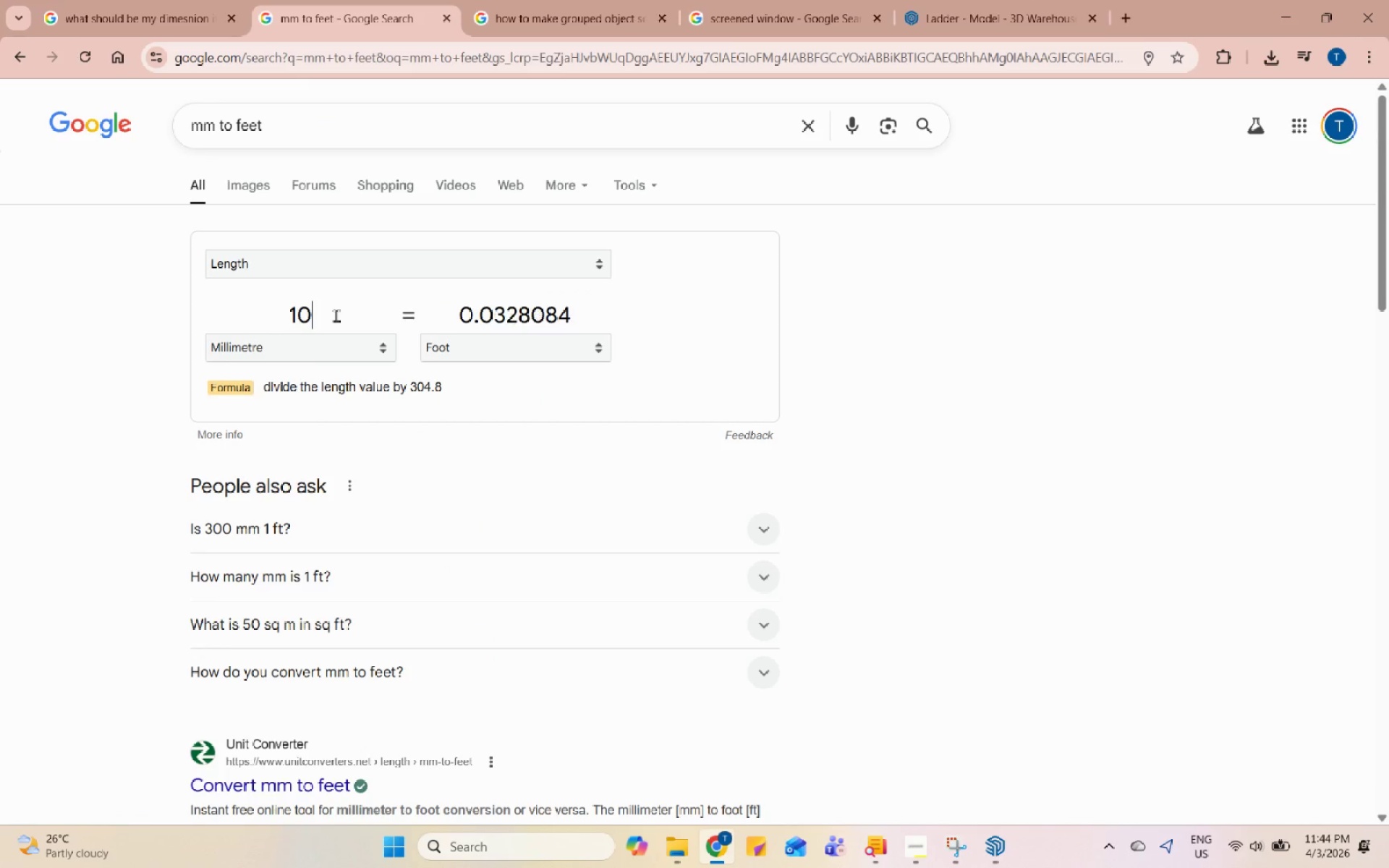 
key(Numpad0)
 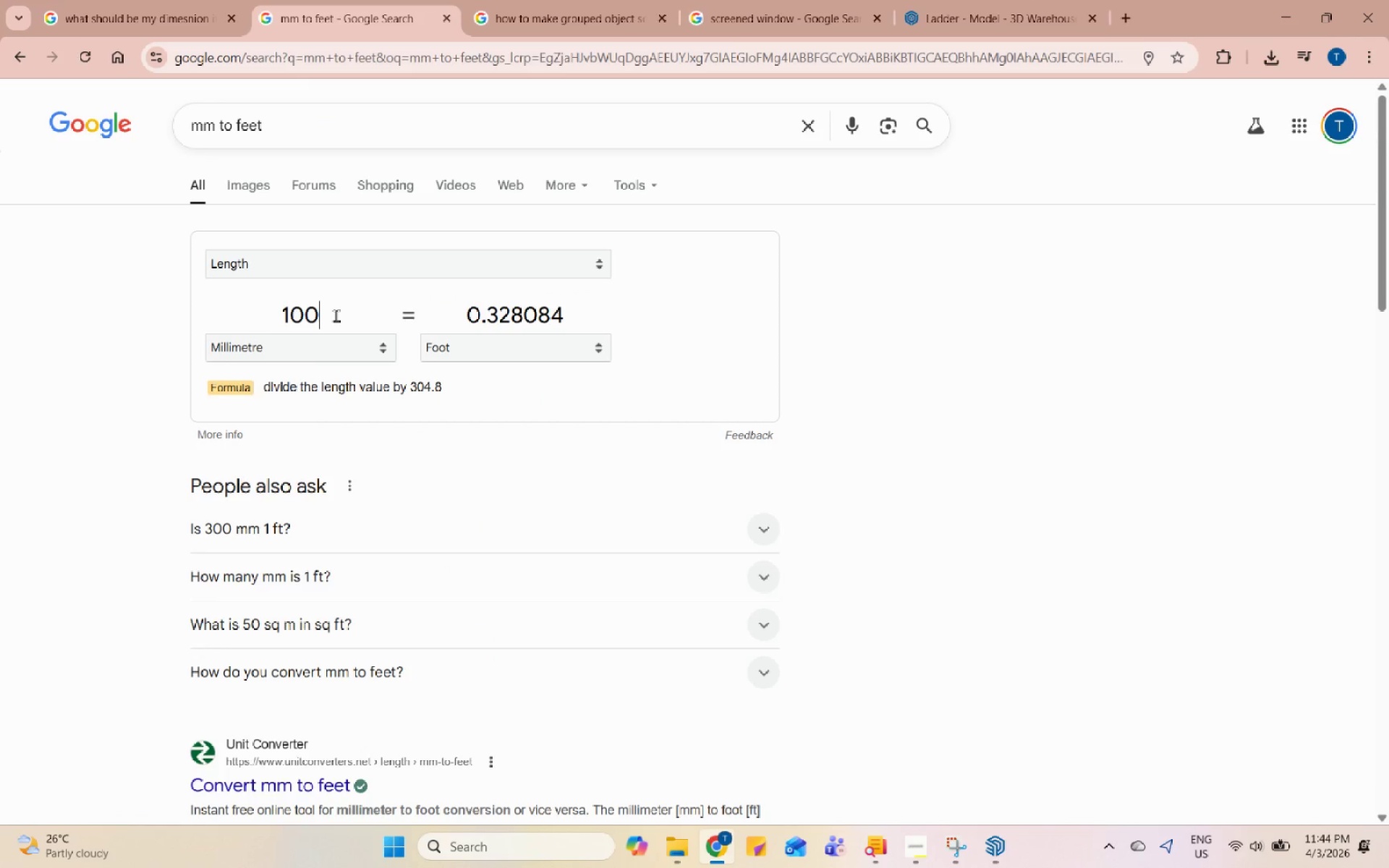 
key(Numpad0)
 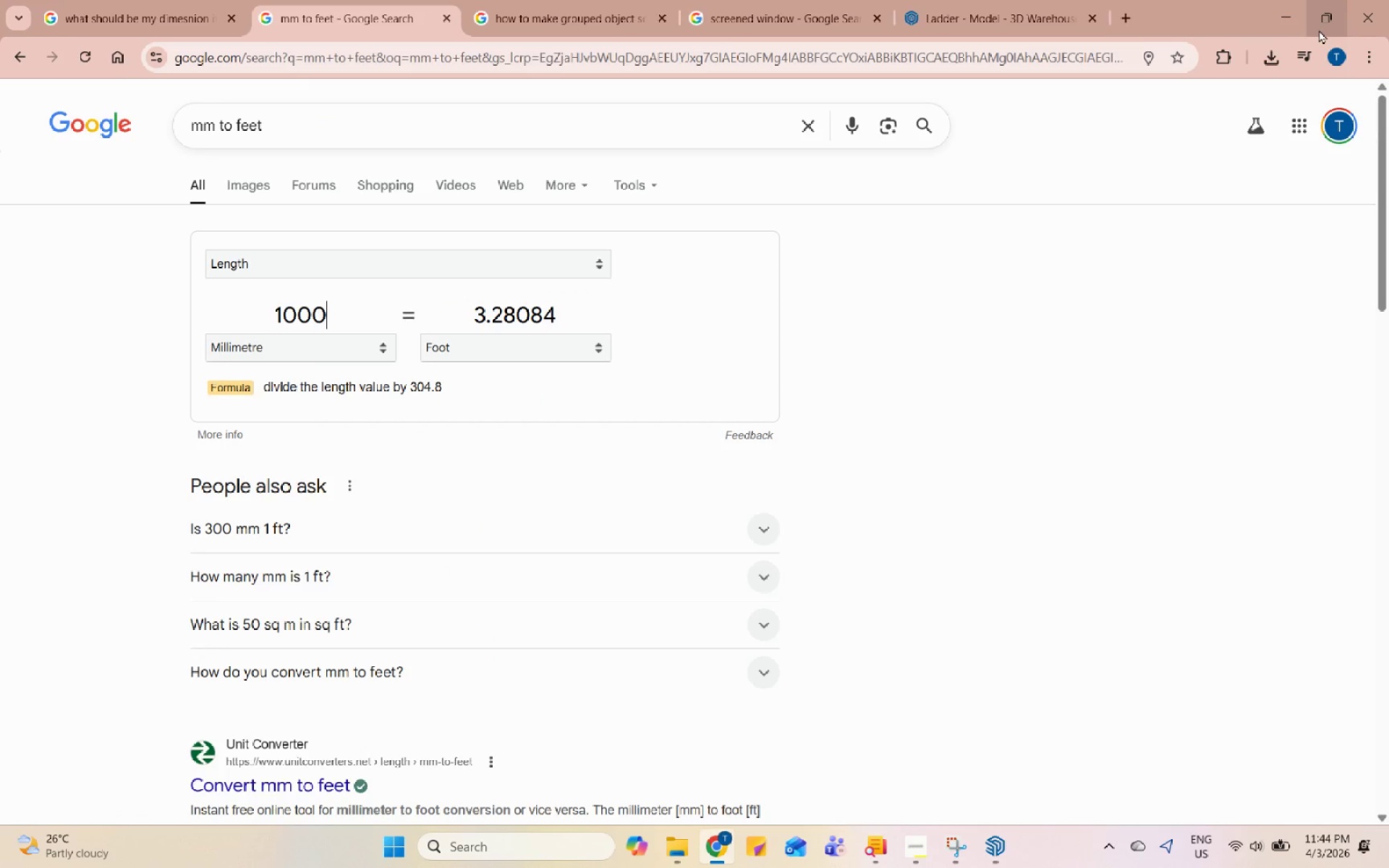 
left_click([1301, 20])
 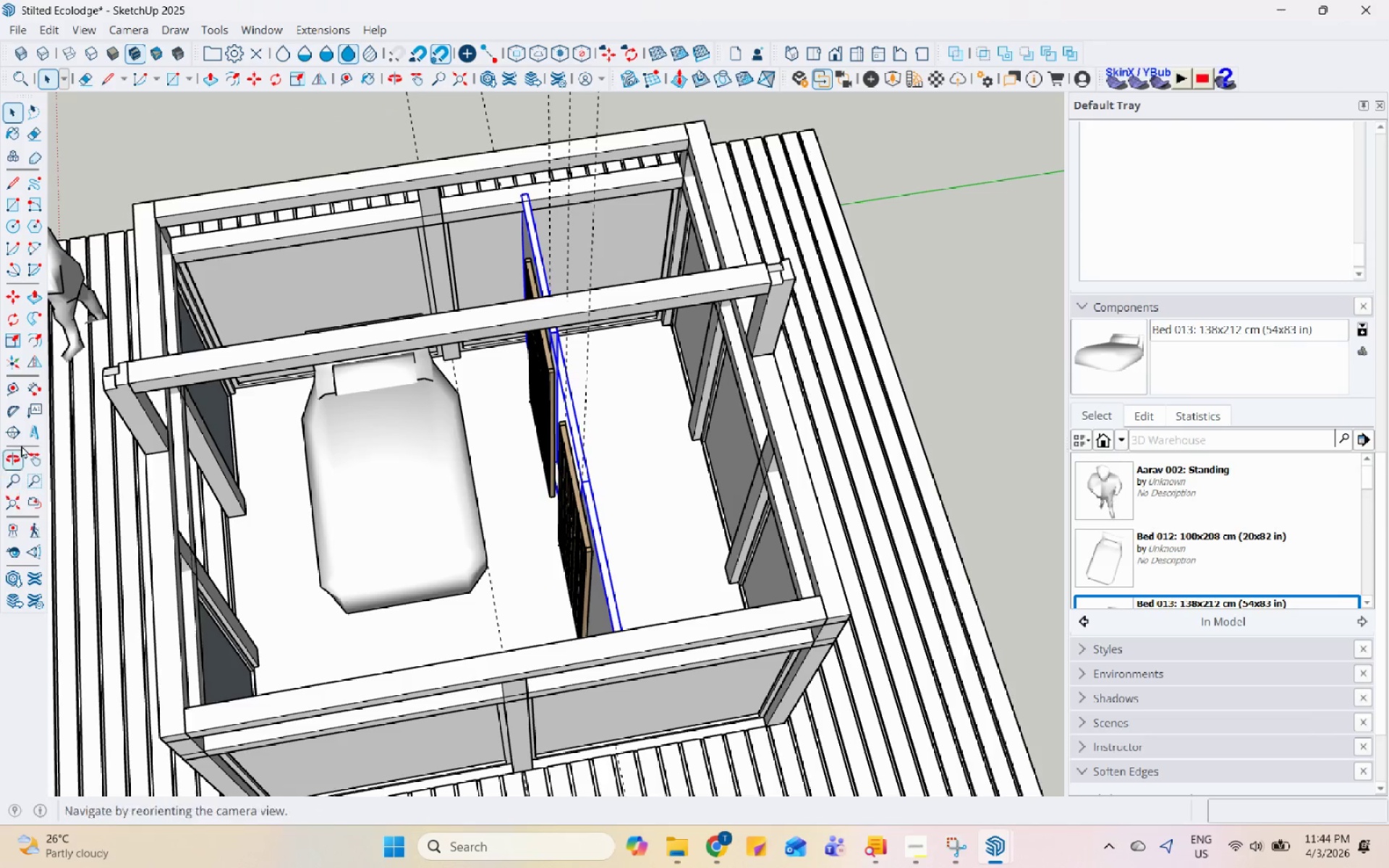 
left_click([16, 390])
 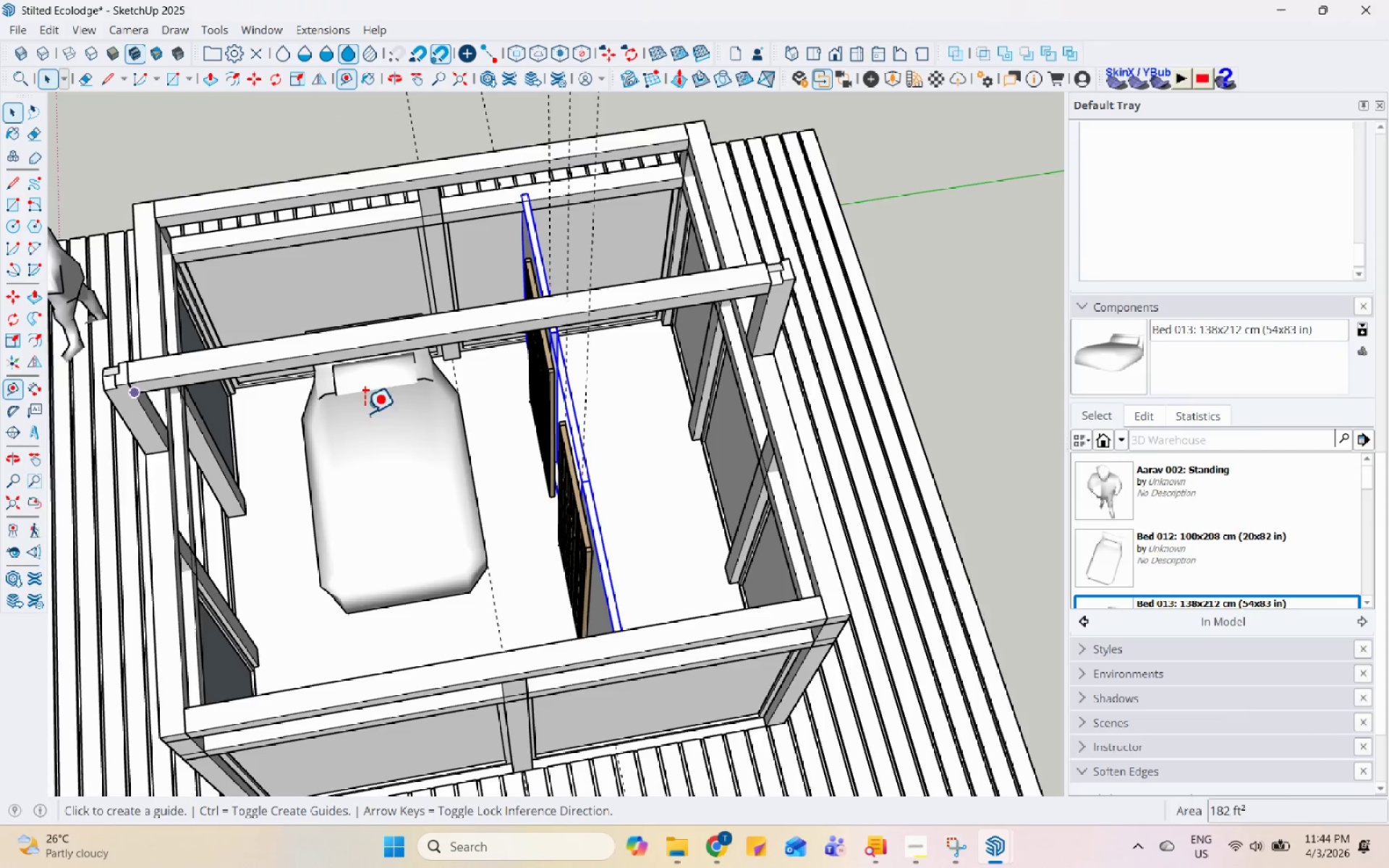 
scroll: coordinate [692, 438], scroll_direction: up, amount: 9.0
 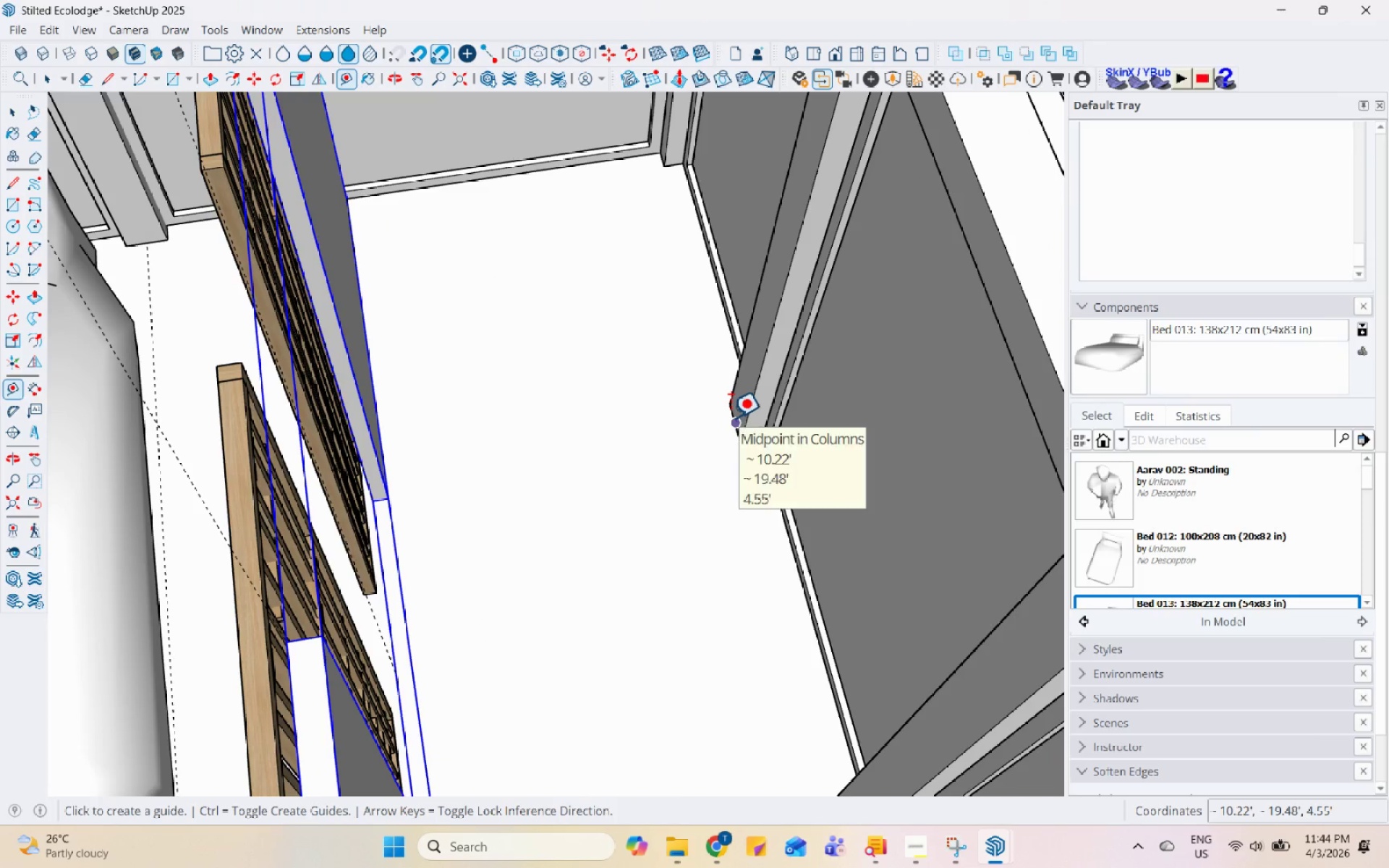 
key(Space)
 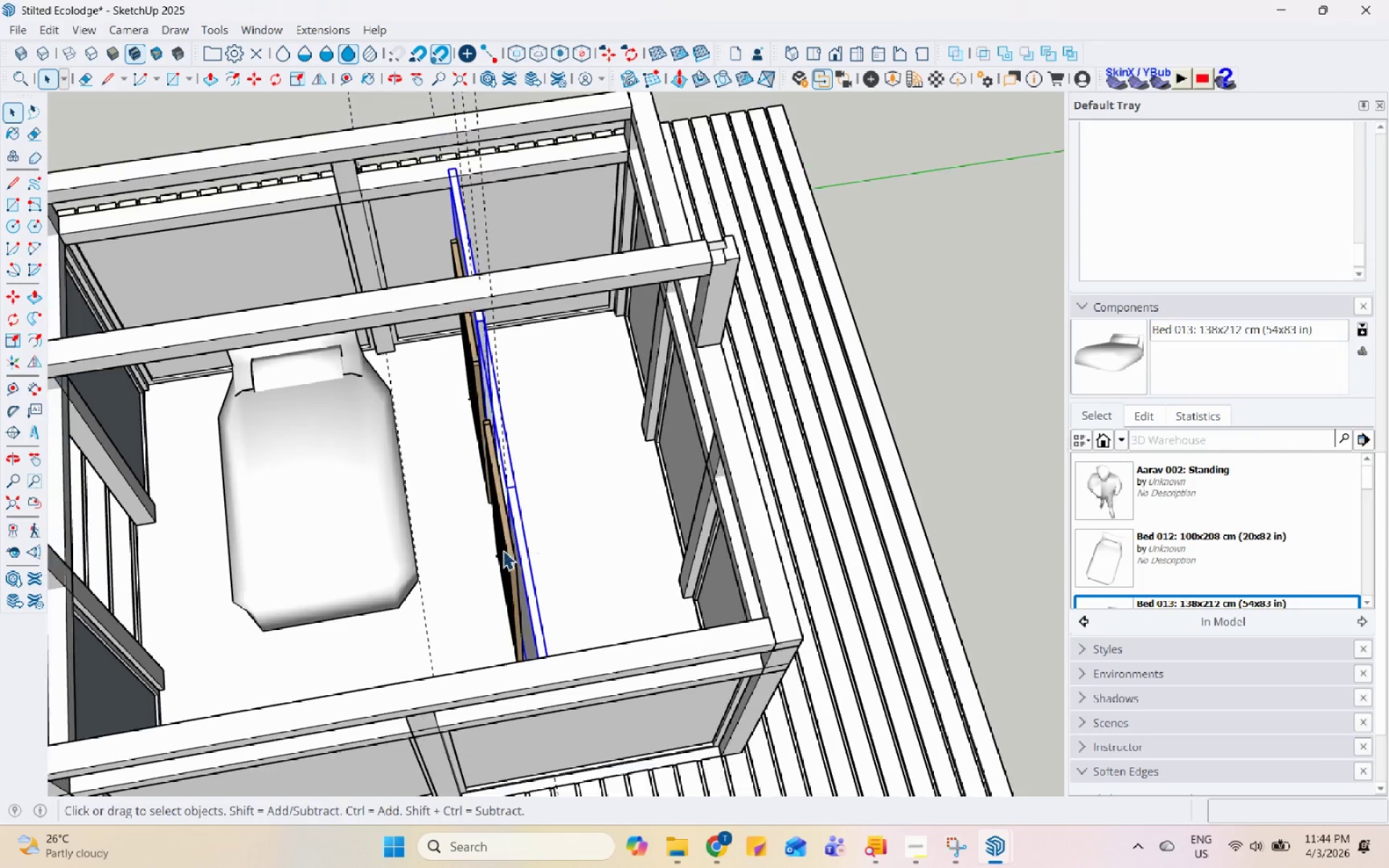 
scroll: coordinate [572, 458], scroll_direction: down, amount: 9.0
 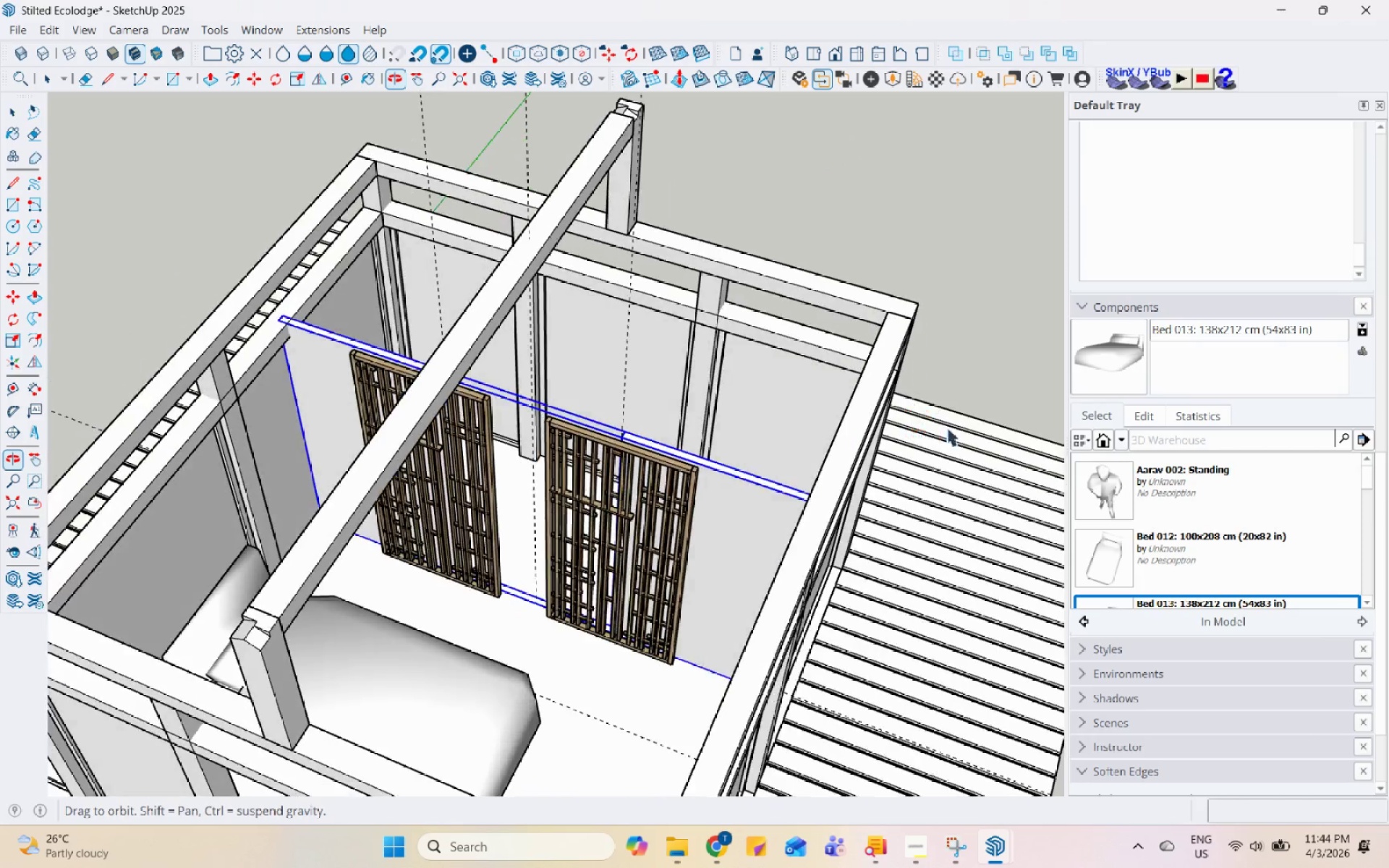 
scroll: coordinate [640, 420], scroll_direction: up, amount: 3.0
 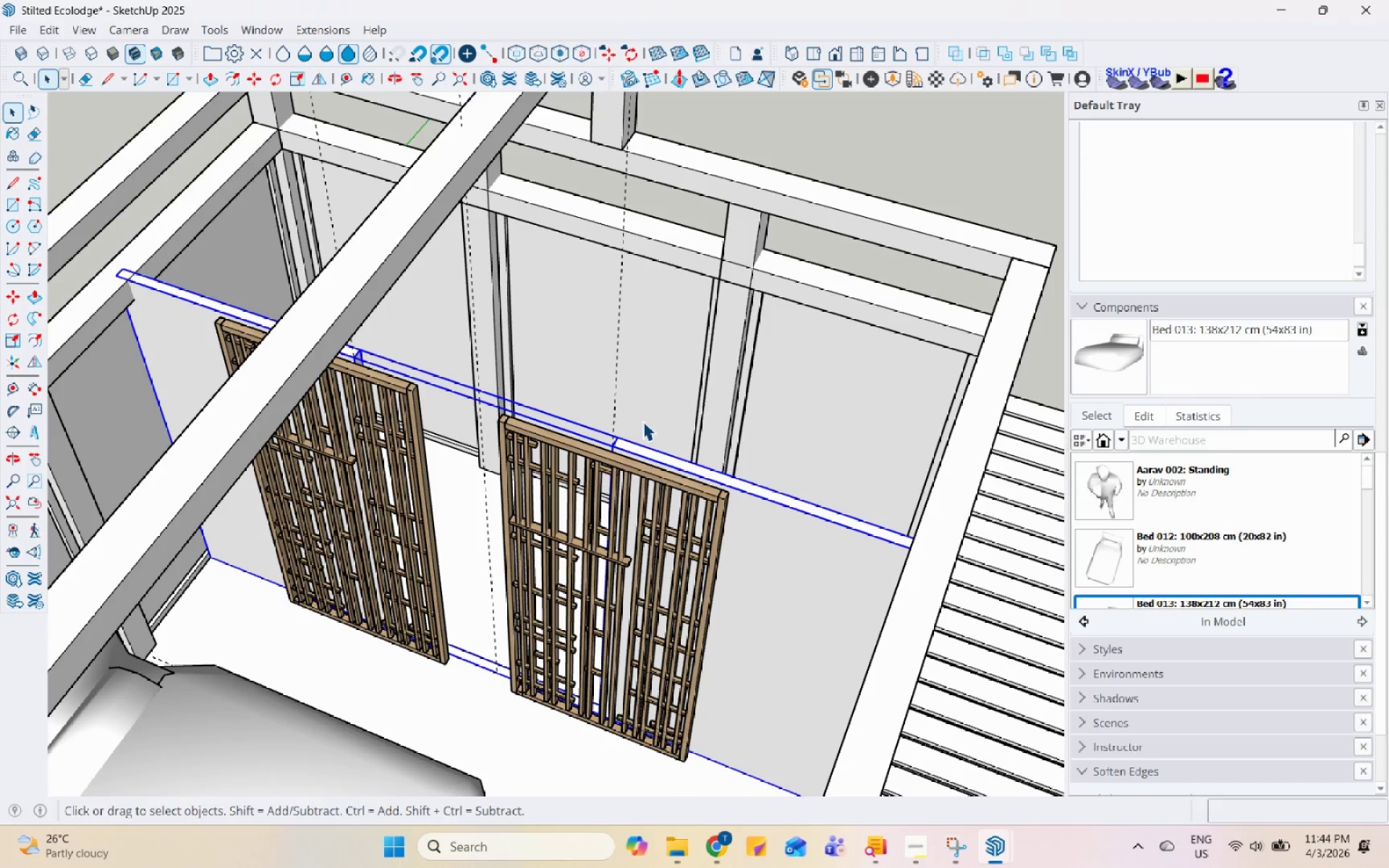 
scroll: coordinate [768, 599], scroll_direction: down, amount: 8.0
 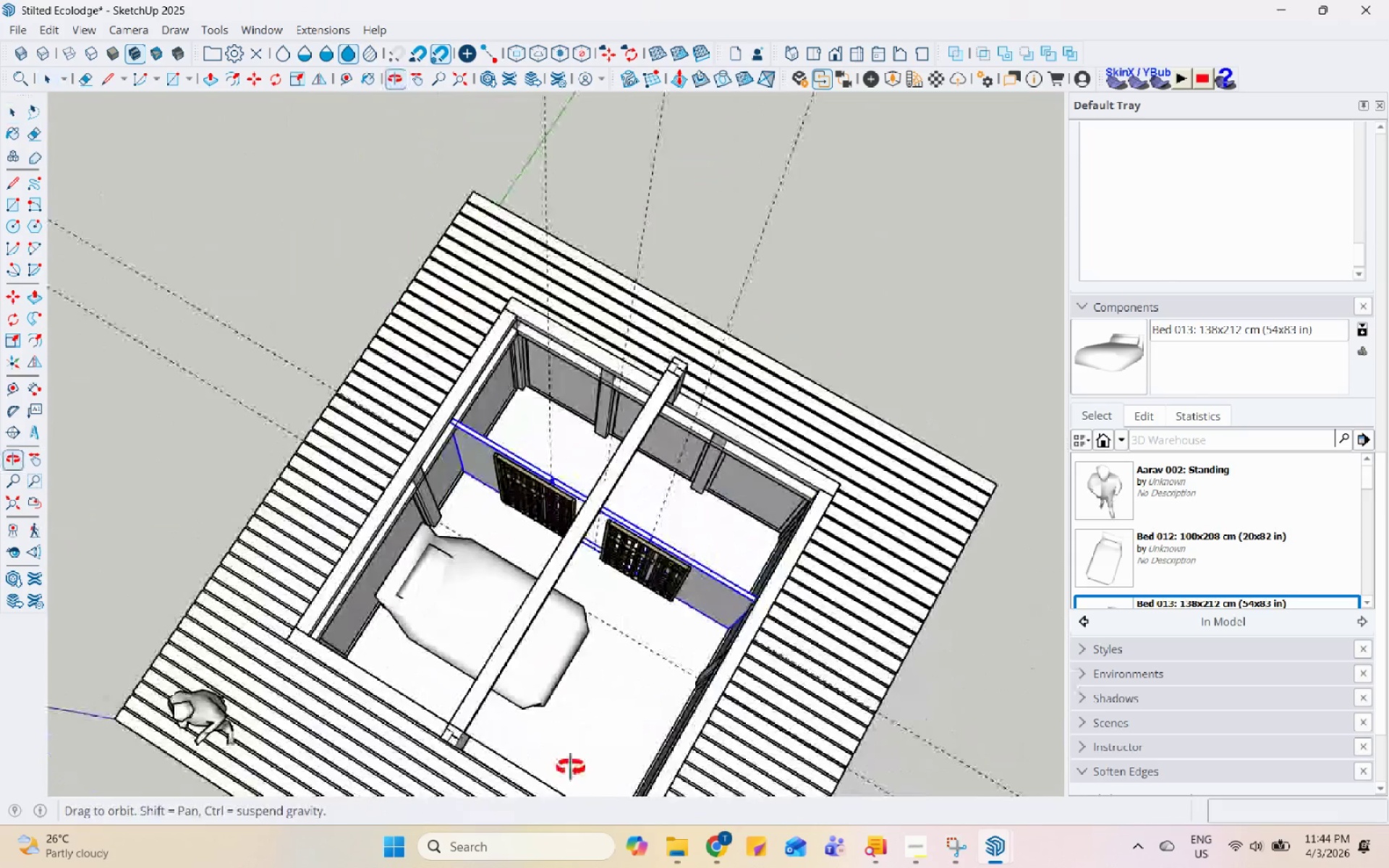 
scroll: coordinate [441, 602], scroll_direction: up, amount: 5.0
 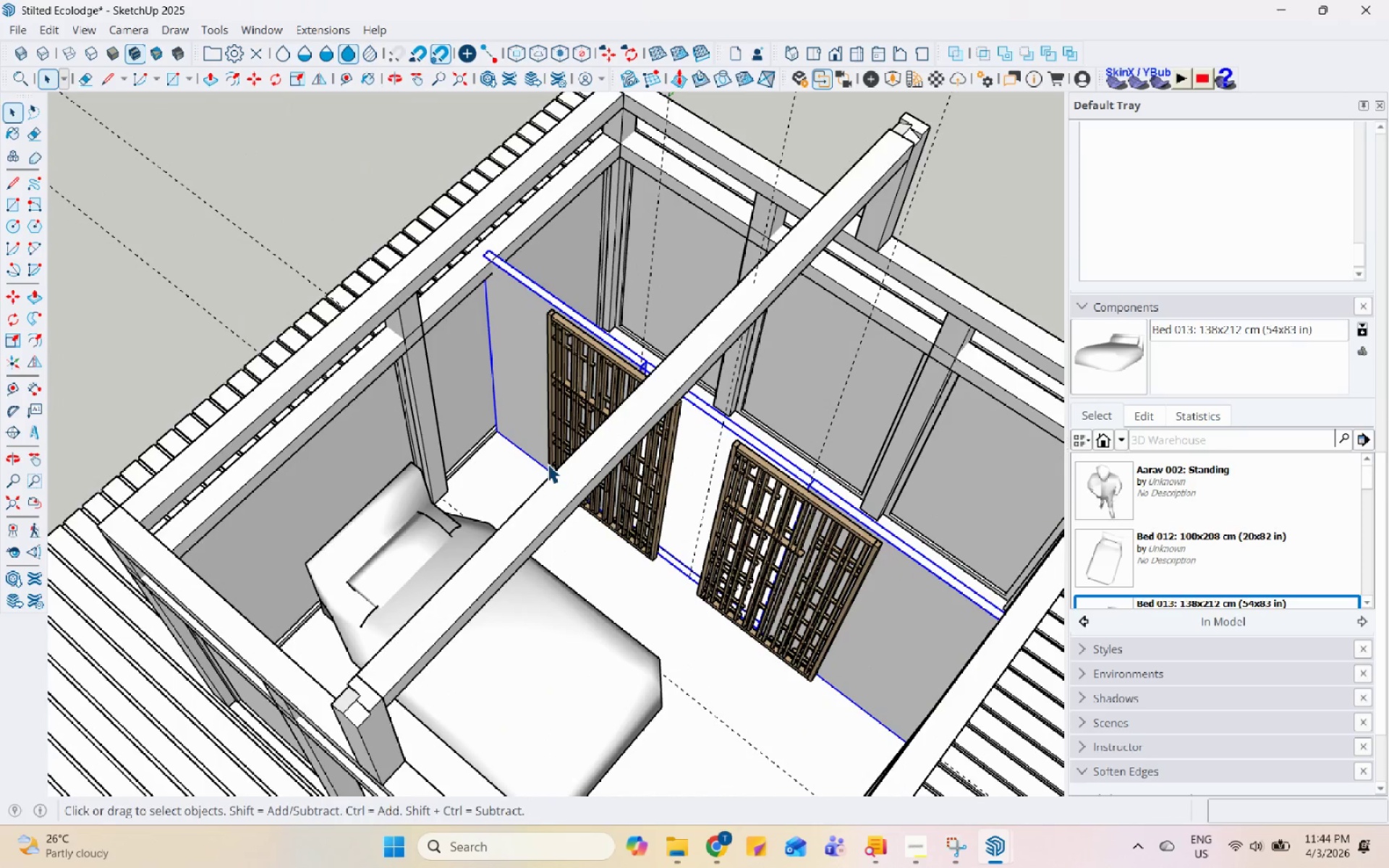 
scroll: coordinate [610, 479], scroll_direction: down, amount: 5.0
 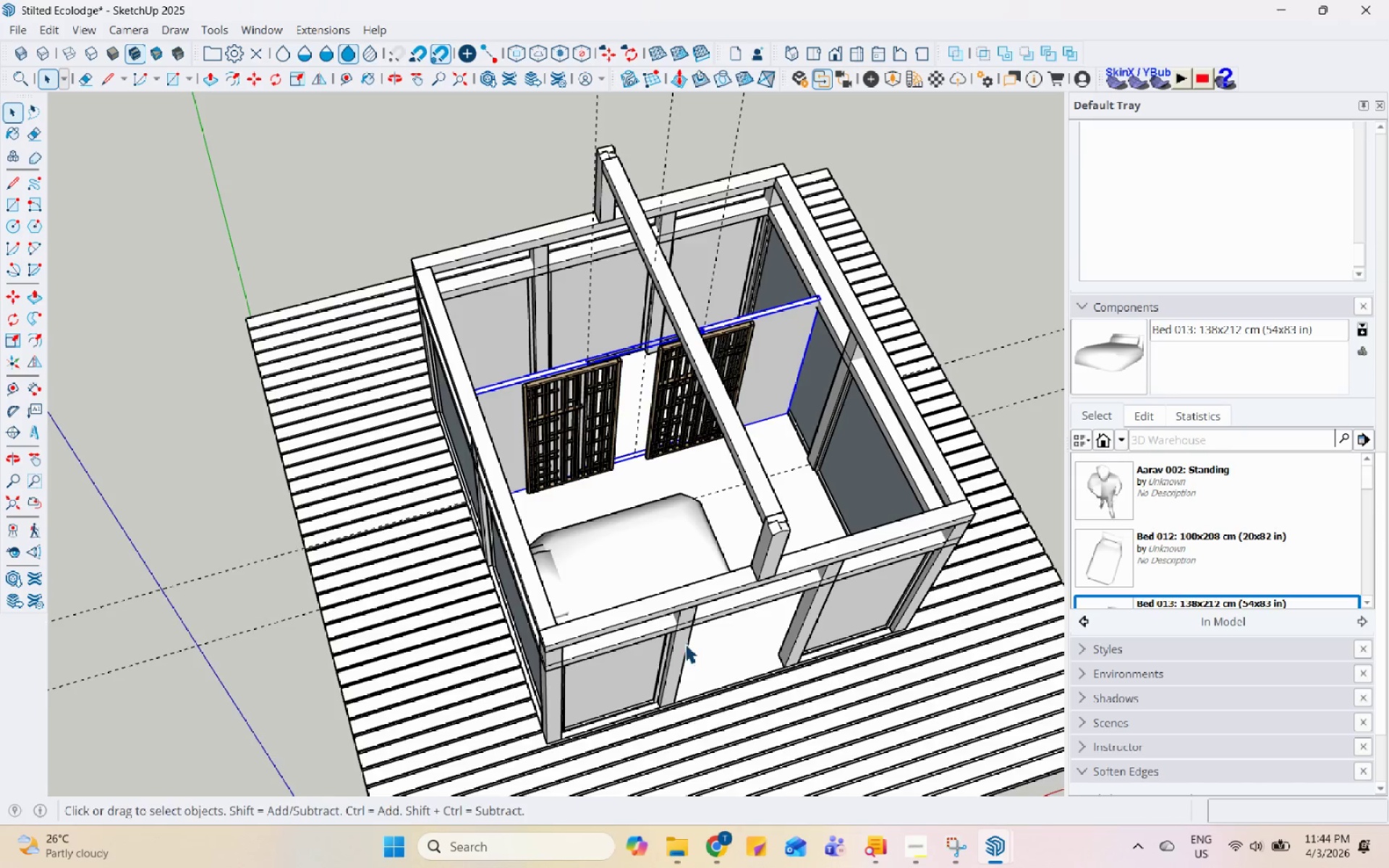 
scroll: coordinate [835, 357], scroll_direction: up, amount: 4.0
 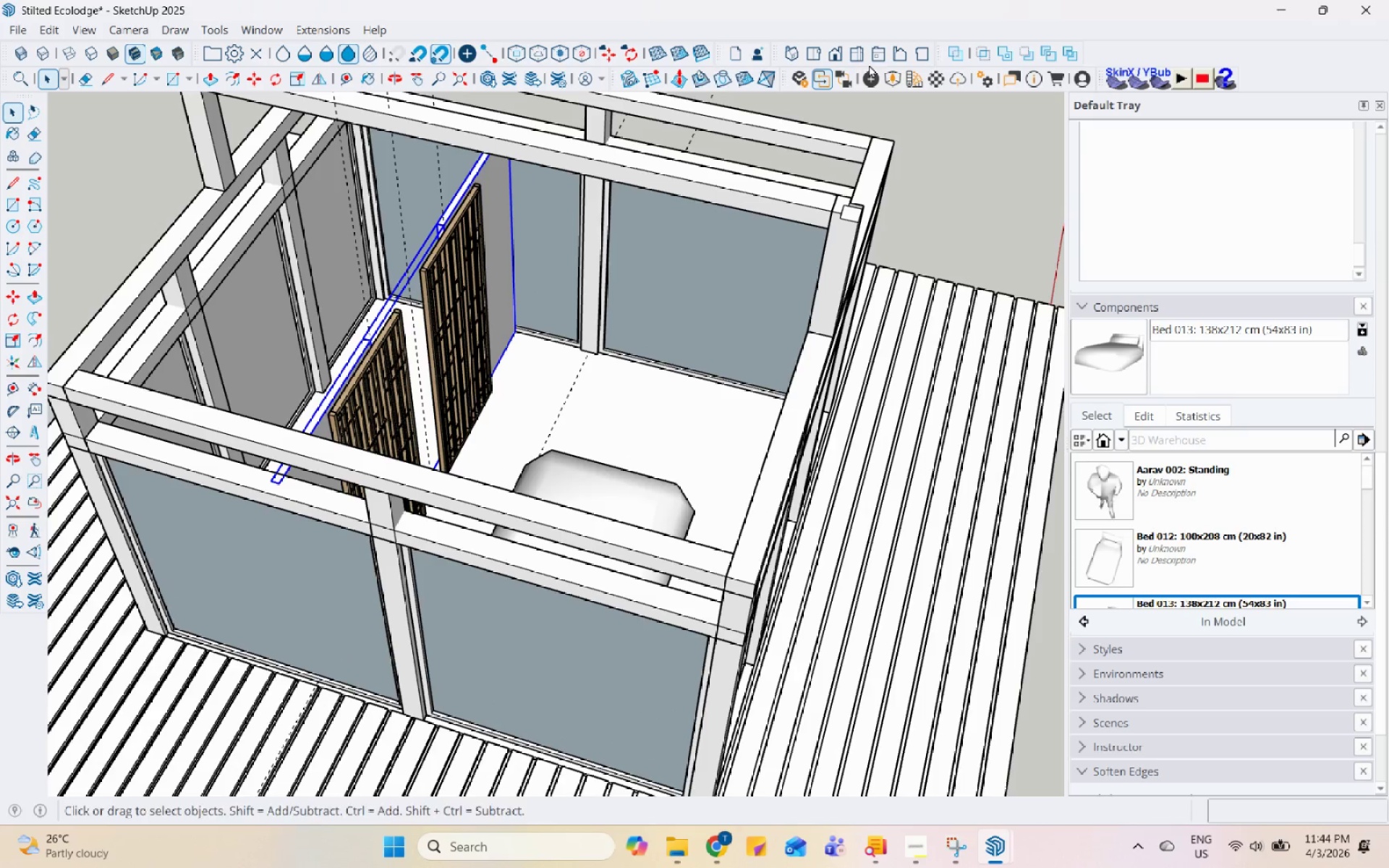 
left_click([888, 80])
 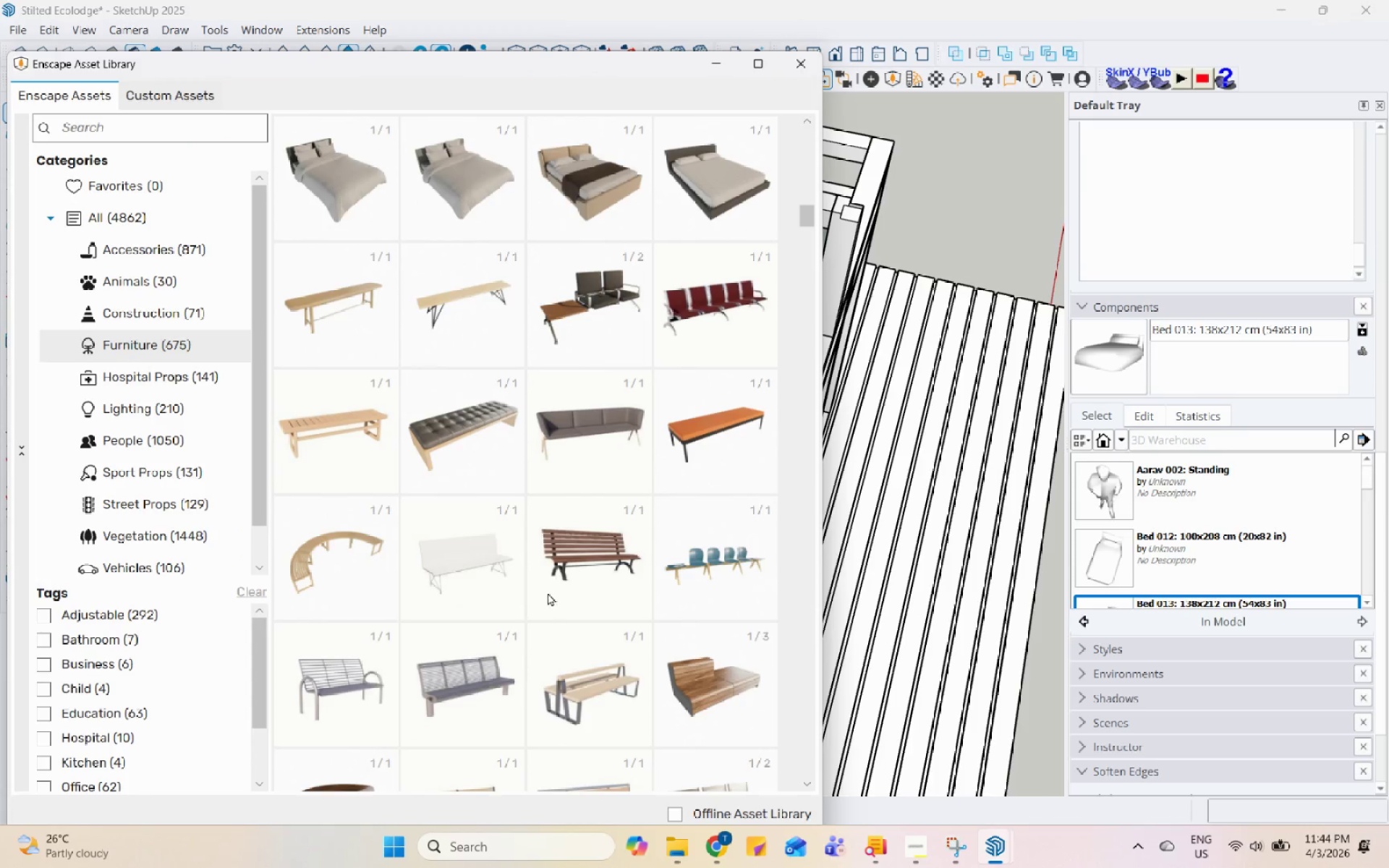 
scroll: coordinate [548, 592], scroll_direction: down, amount: 2.0
 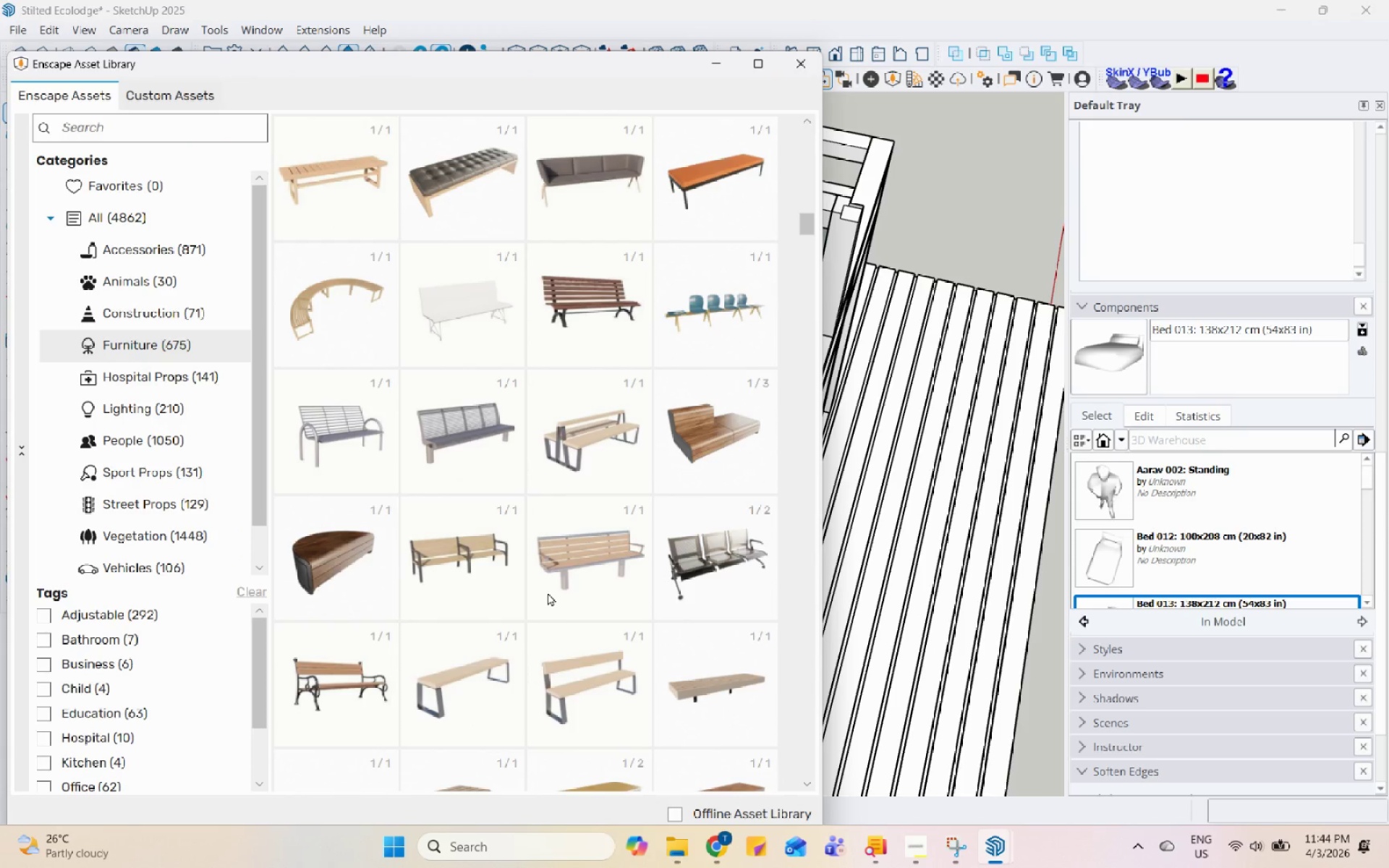 
scroll: coordinate [619, 546], scroll_direction: up, amount: 17.0
 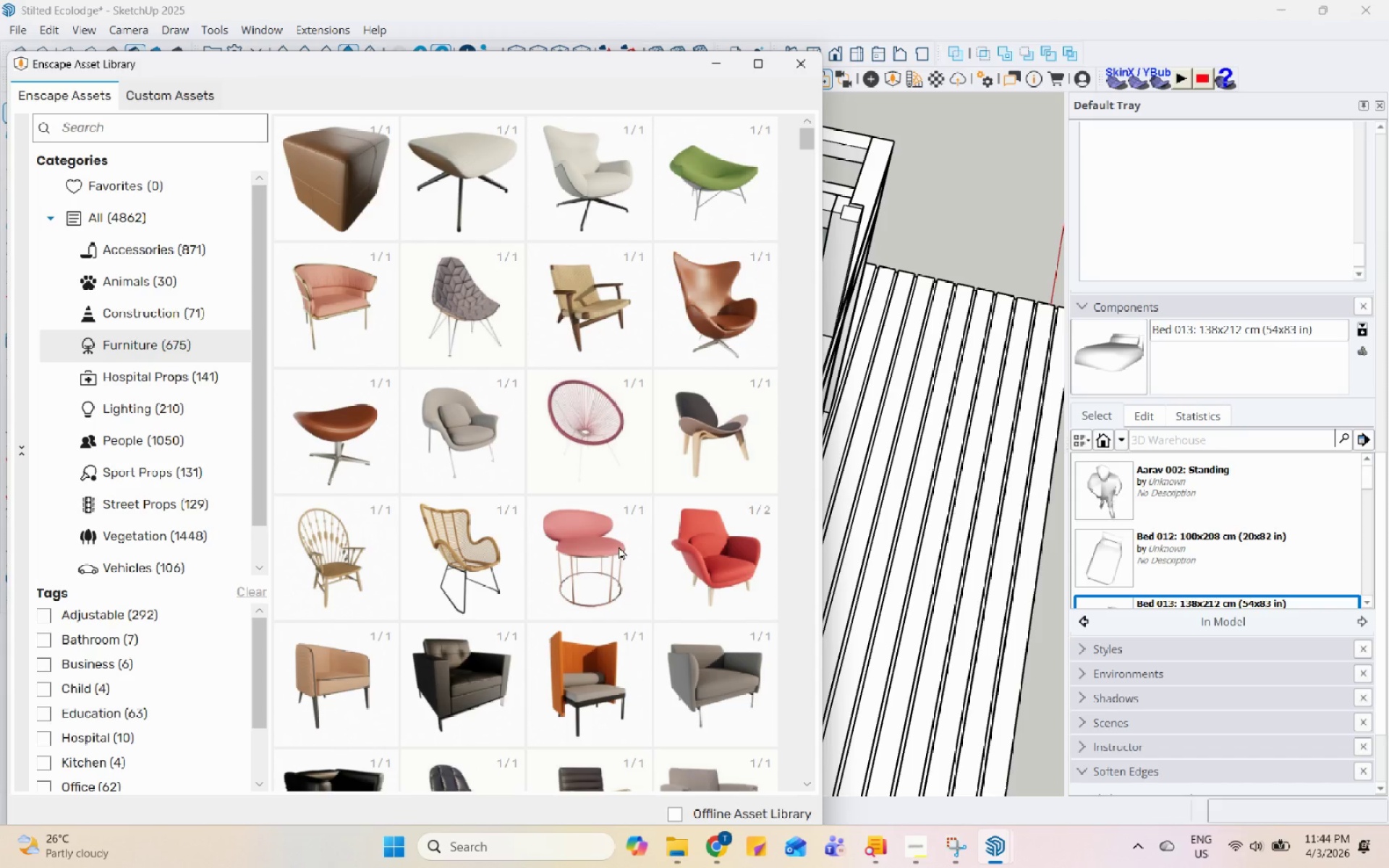 
scroll: coordinate [619, 546], scroll_direction: down, amount: 1.0
 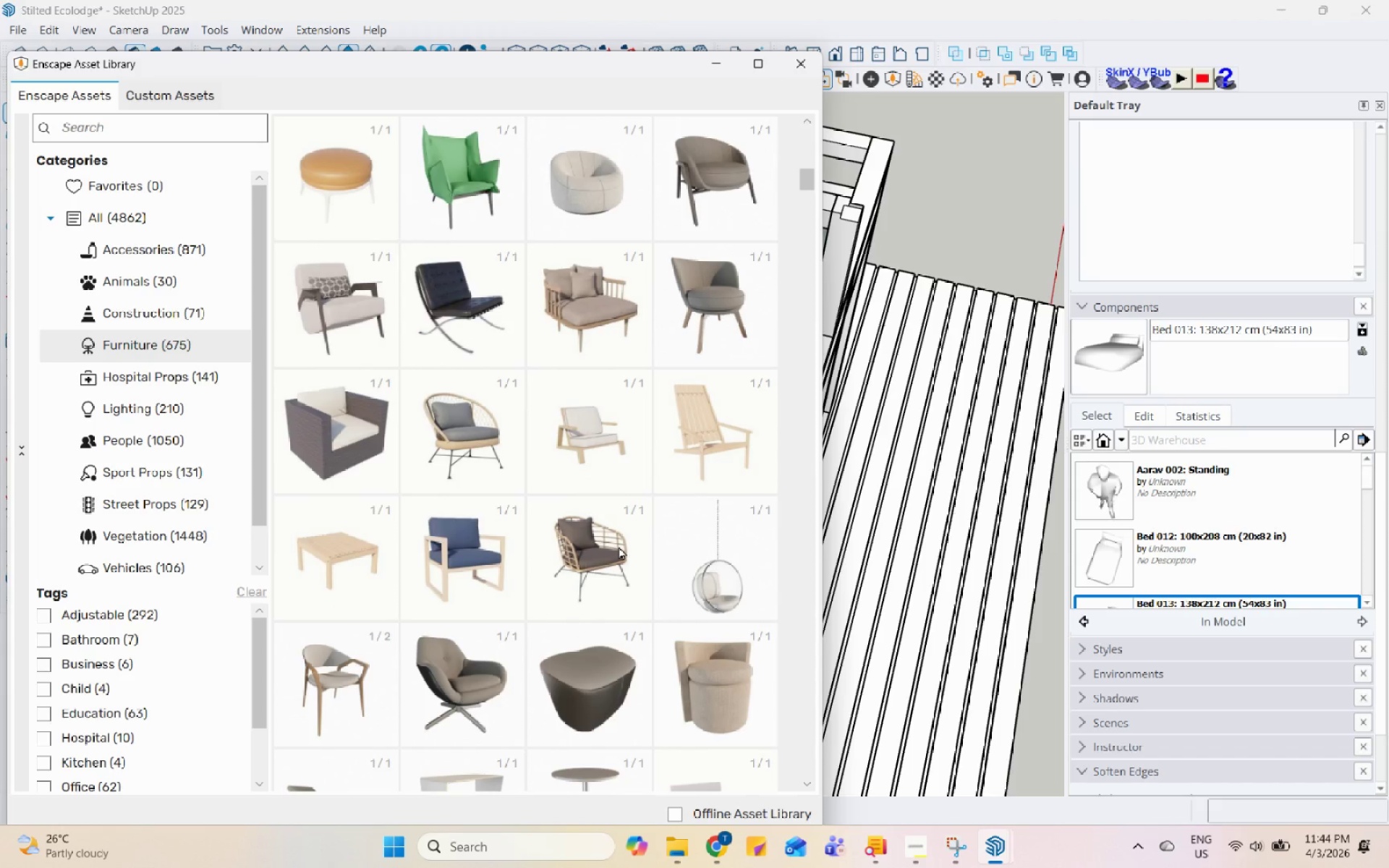 
left_click([616, 474])
 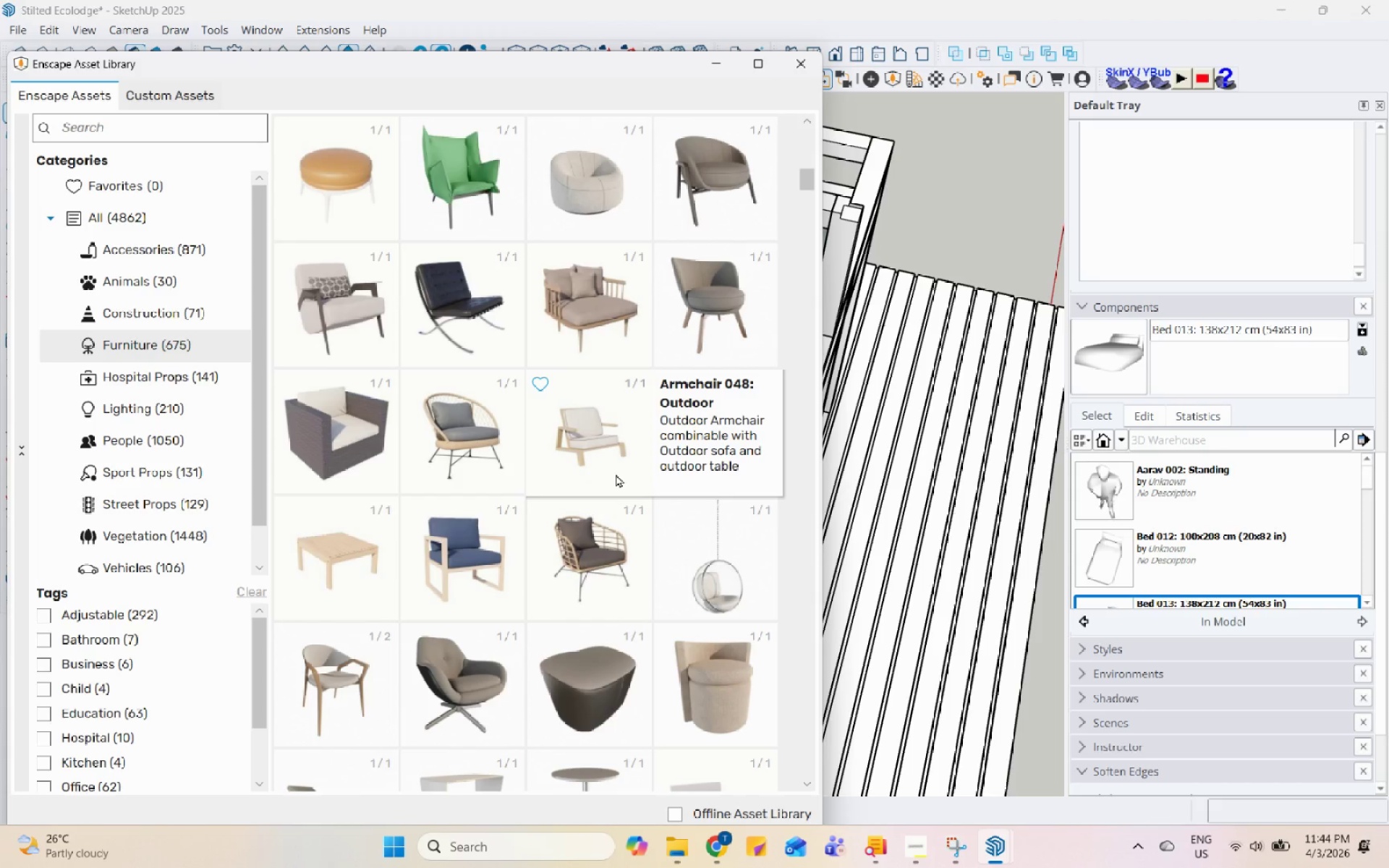 
left_click([616, 474])
 